 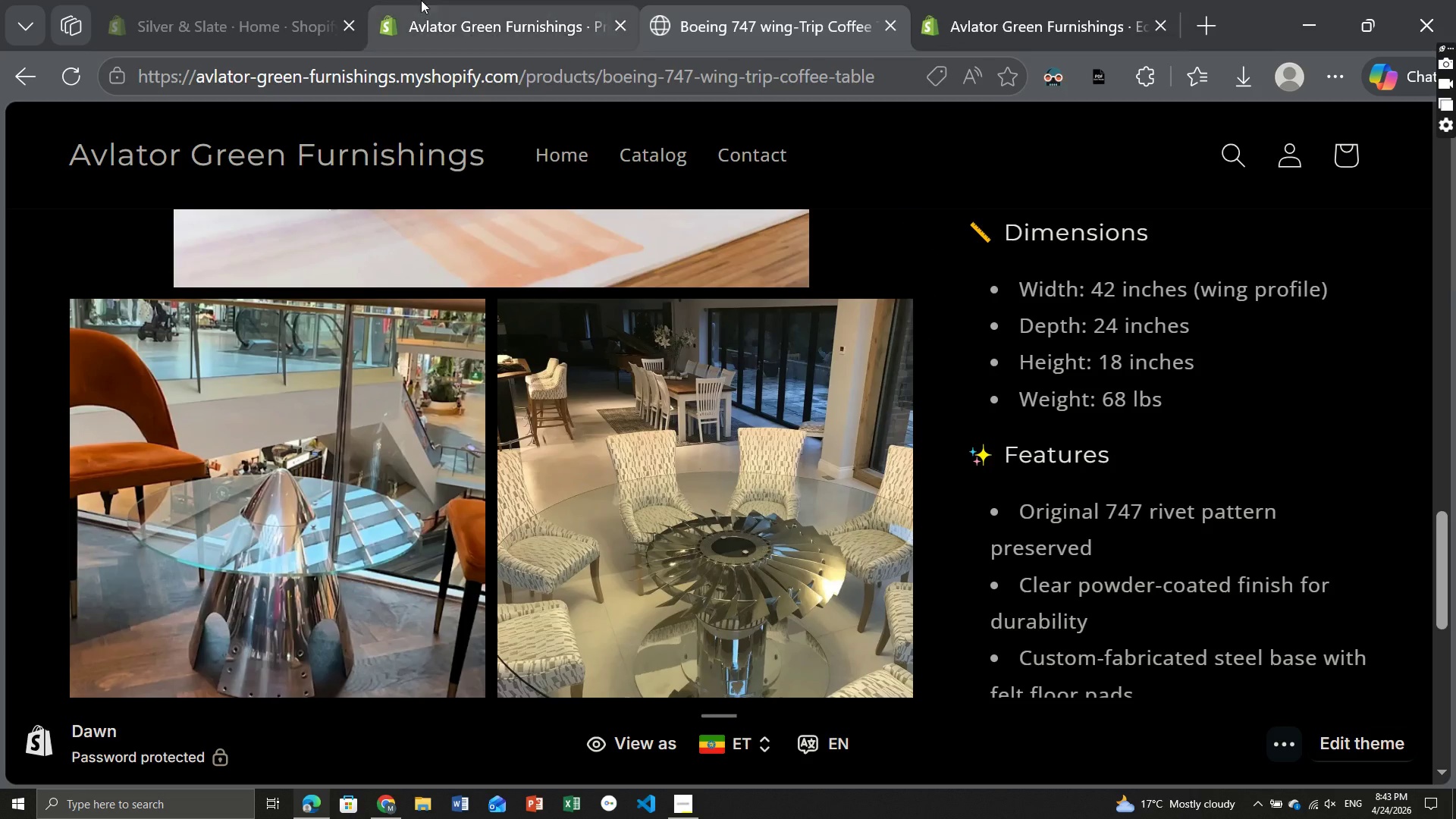 
left_click([71, 82])
 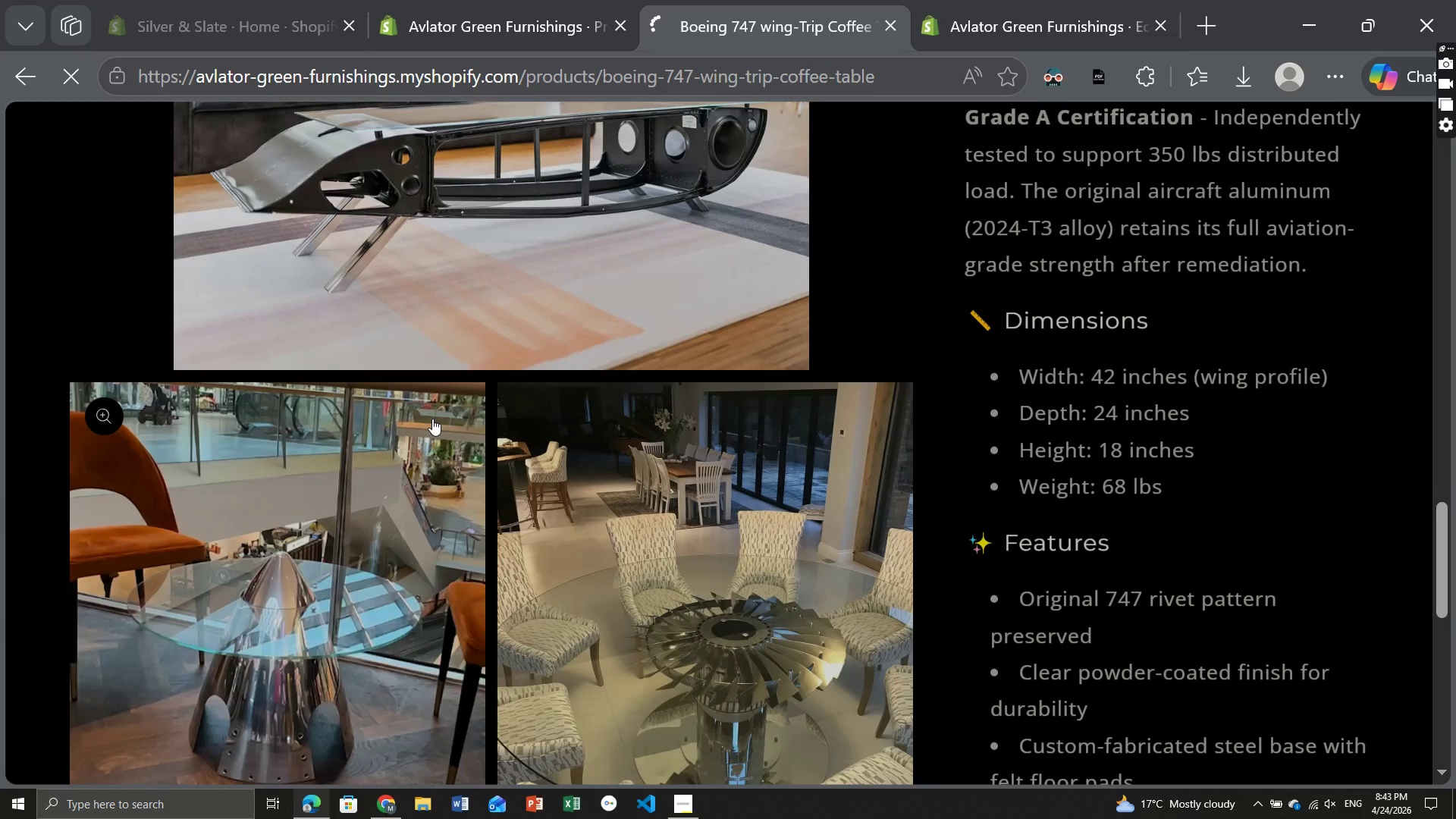 
scroll: coordinate [792, 378], scroll_direction: up, amount: 22.0
 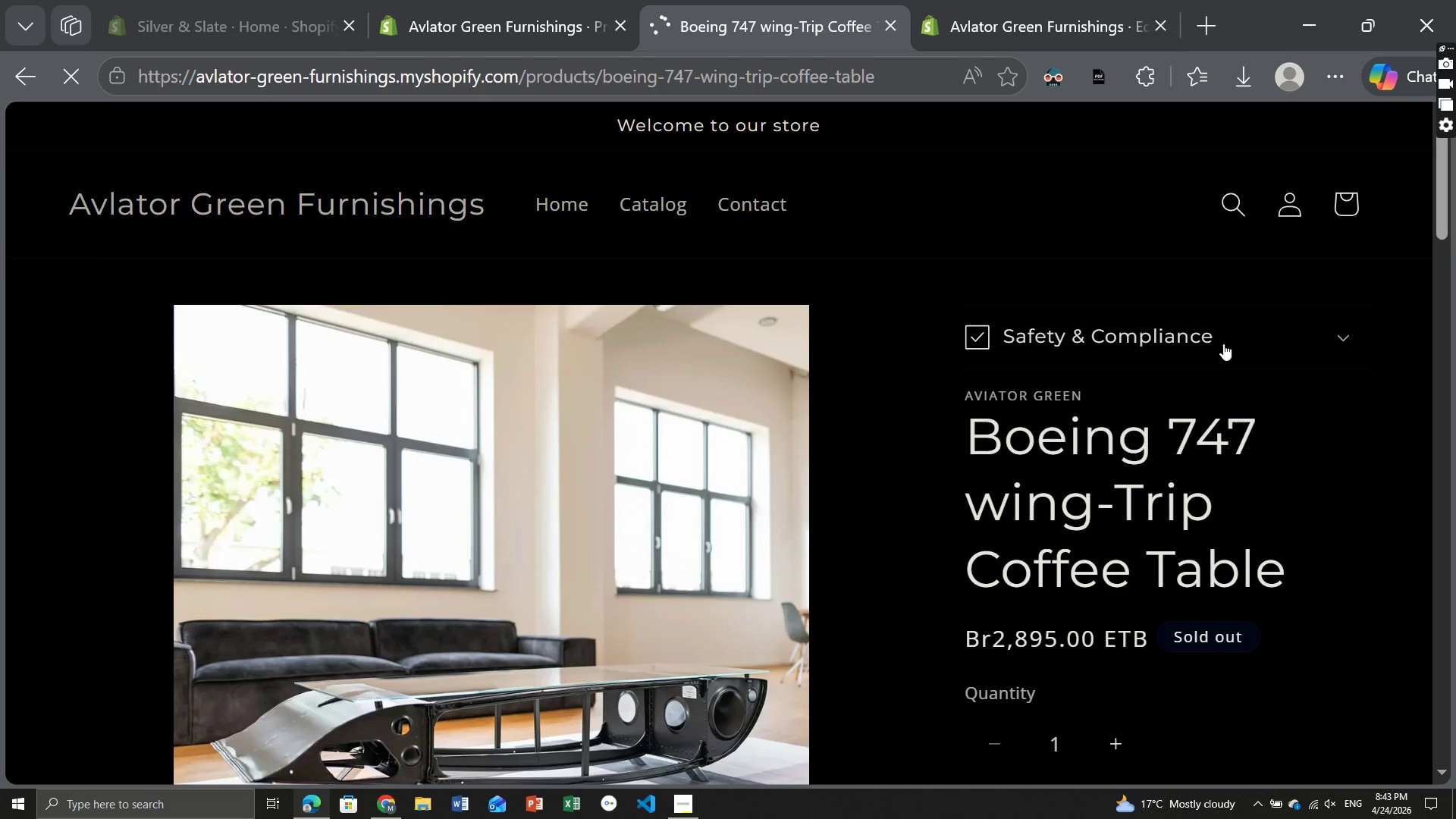 
left_click([1239, 335])
 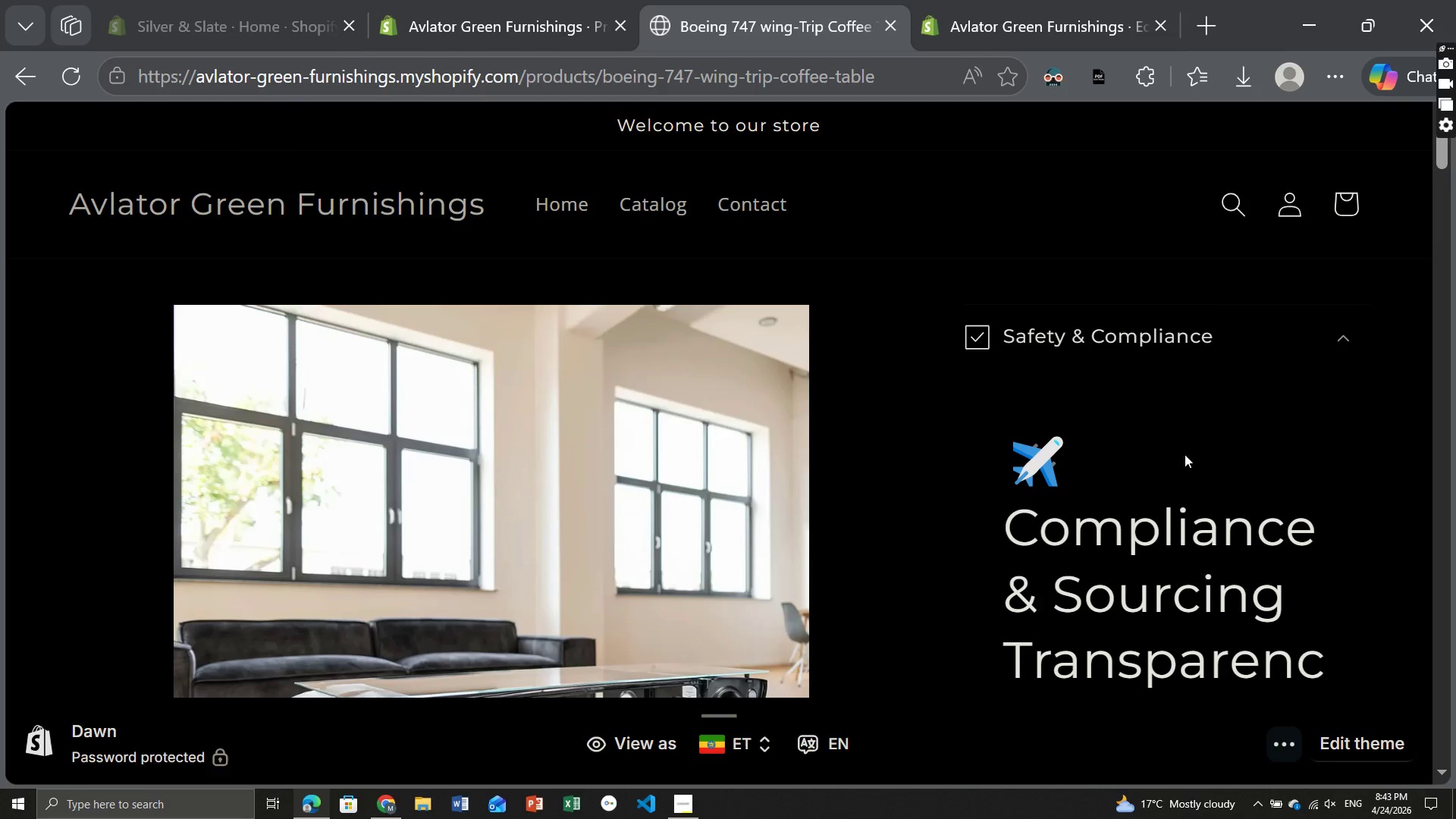 
scroll: coordinate [1178, 444], scroll_direction: up, amount: 5.0
 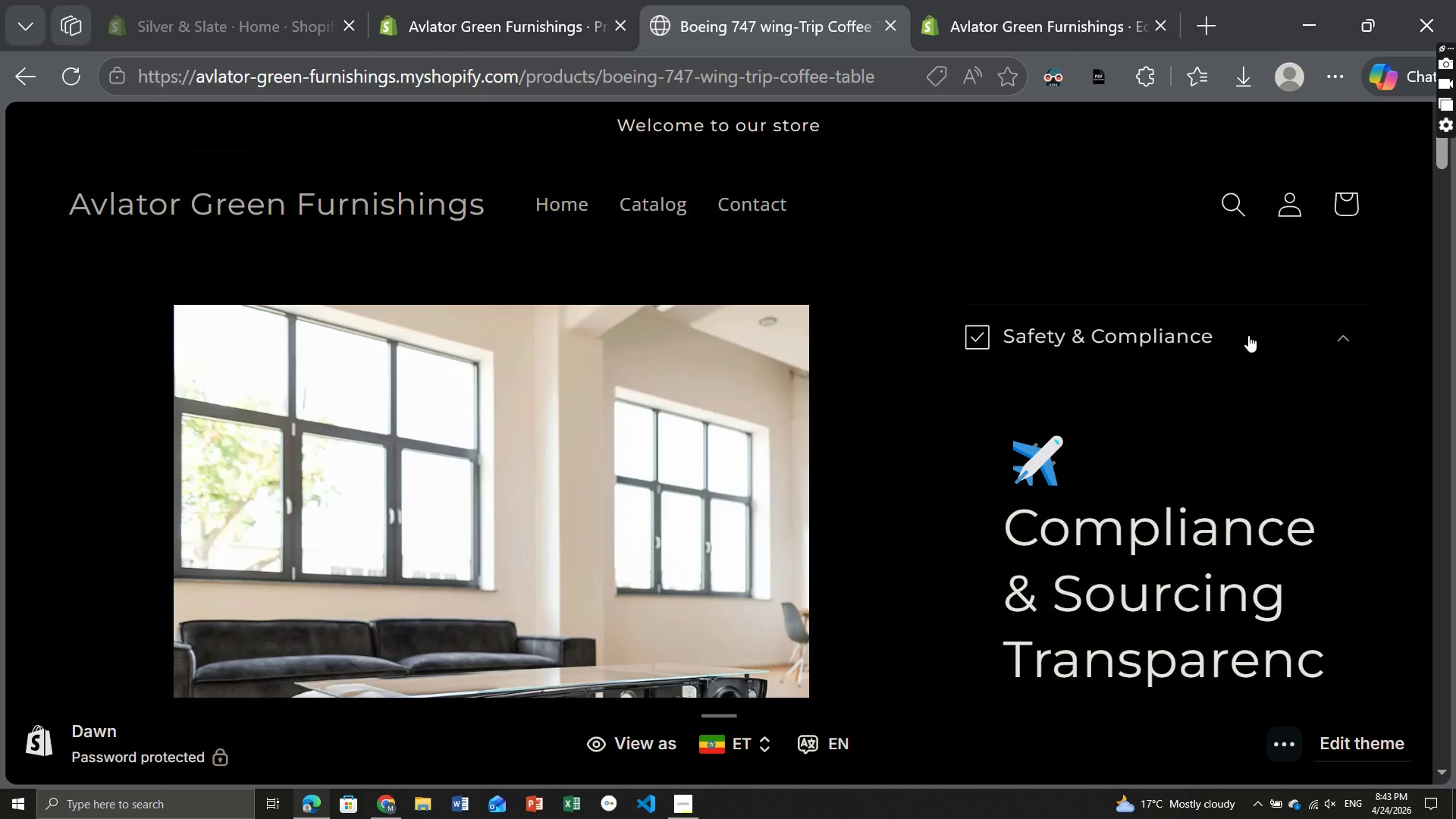 
left_click([1250, 335])
 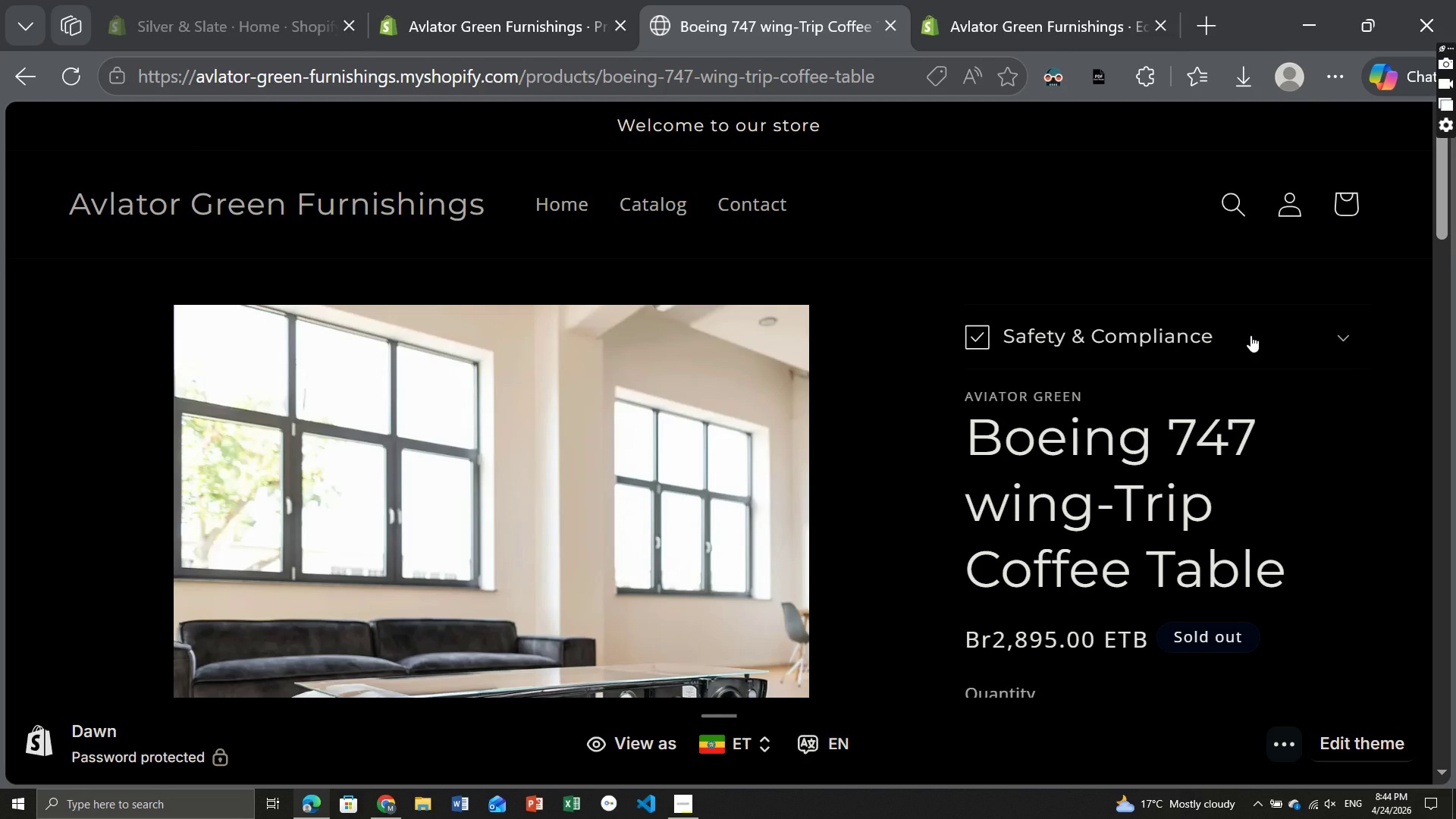 
key(Control+Minus)
 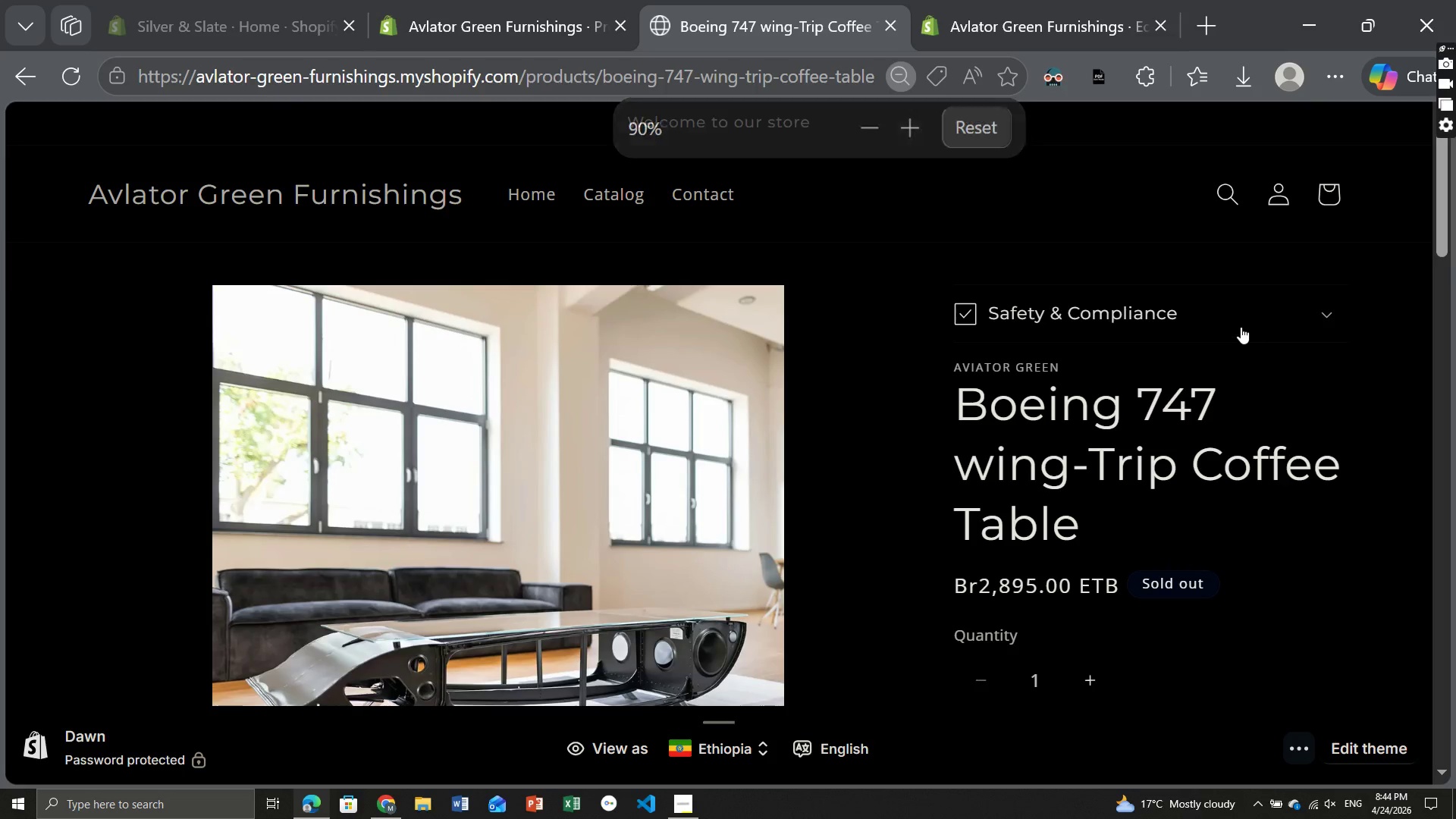 
scroll: coordinate [1241, 327], scroll_direction: down, amount: 2.0
 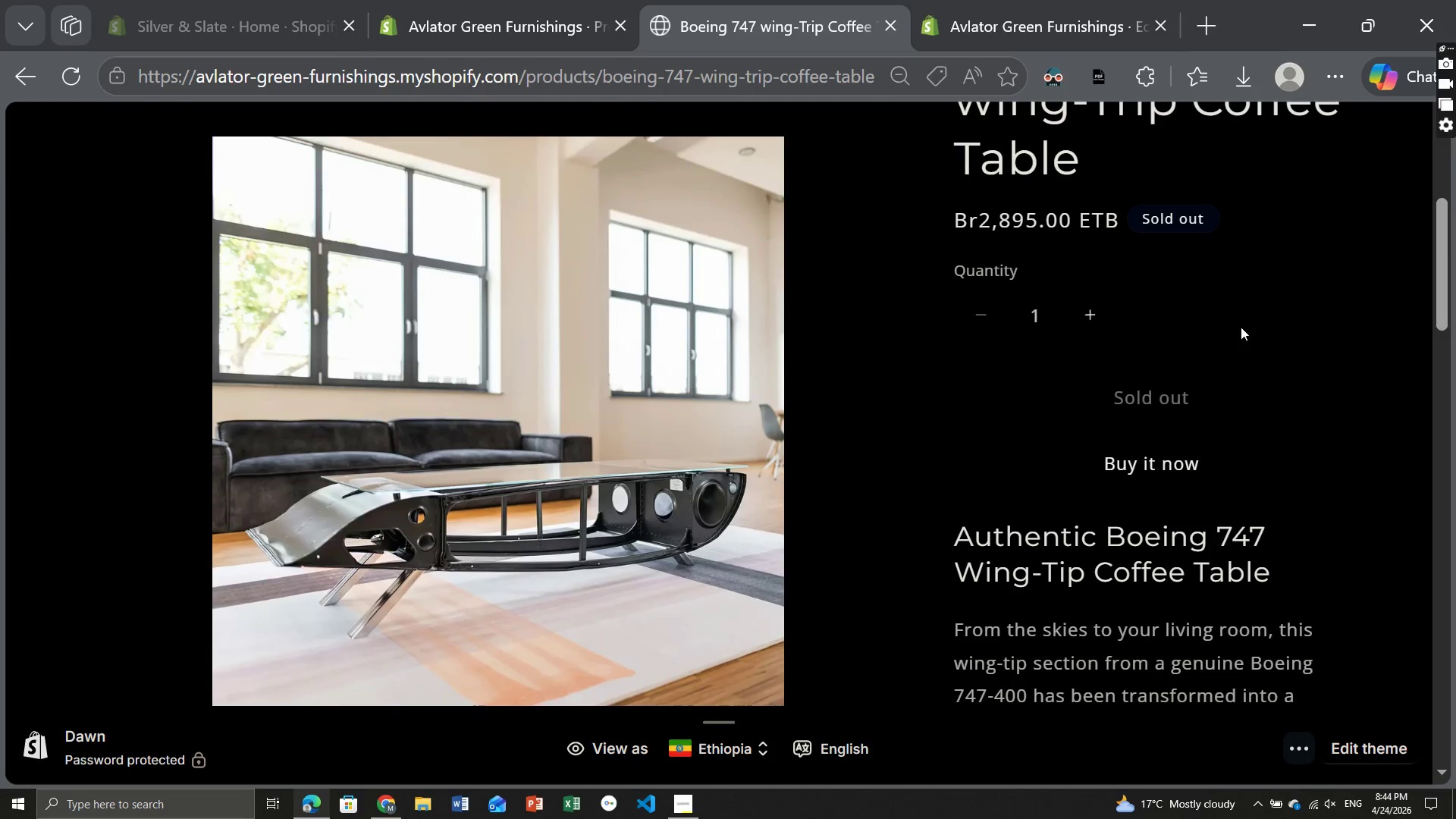 
scroll: coordinate [1241, 327], scroll_direction: up, amount: 4.0
 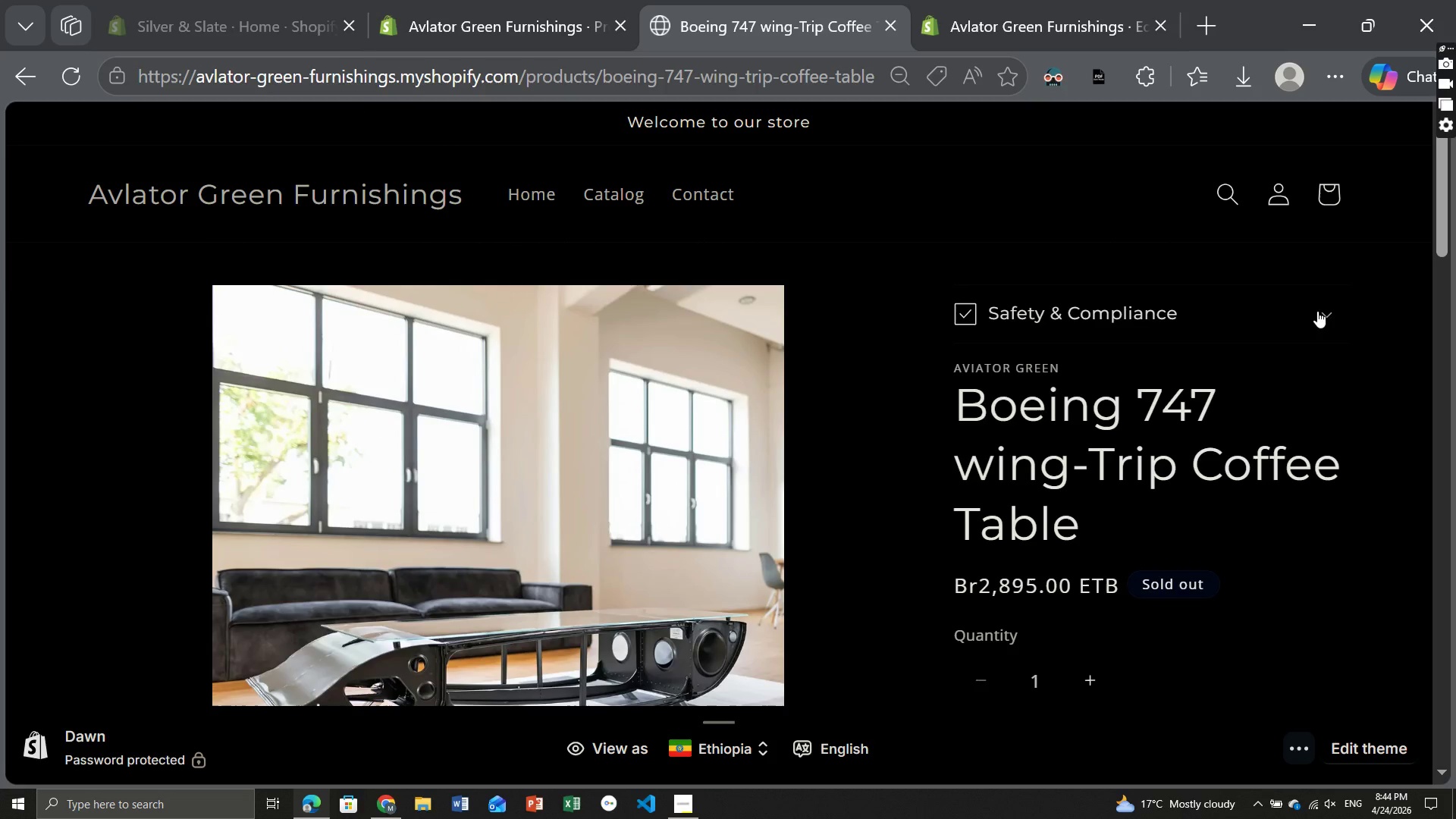 
left_click([1319, 311])
 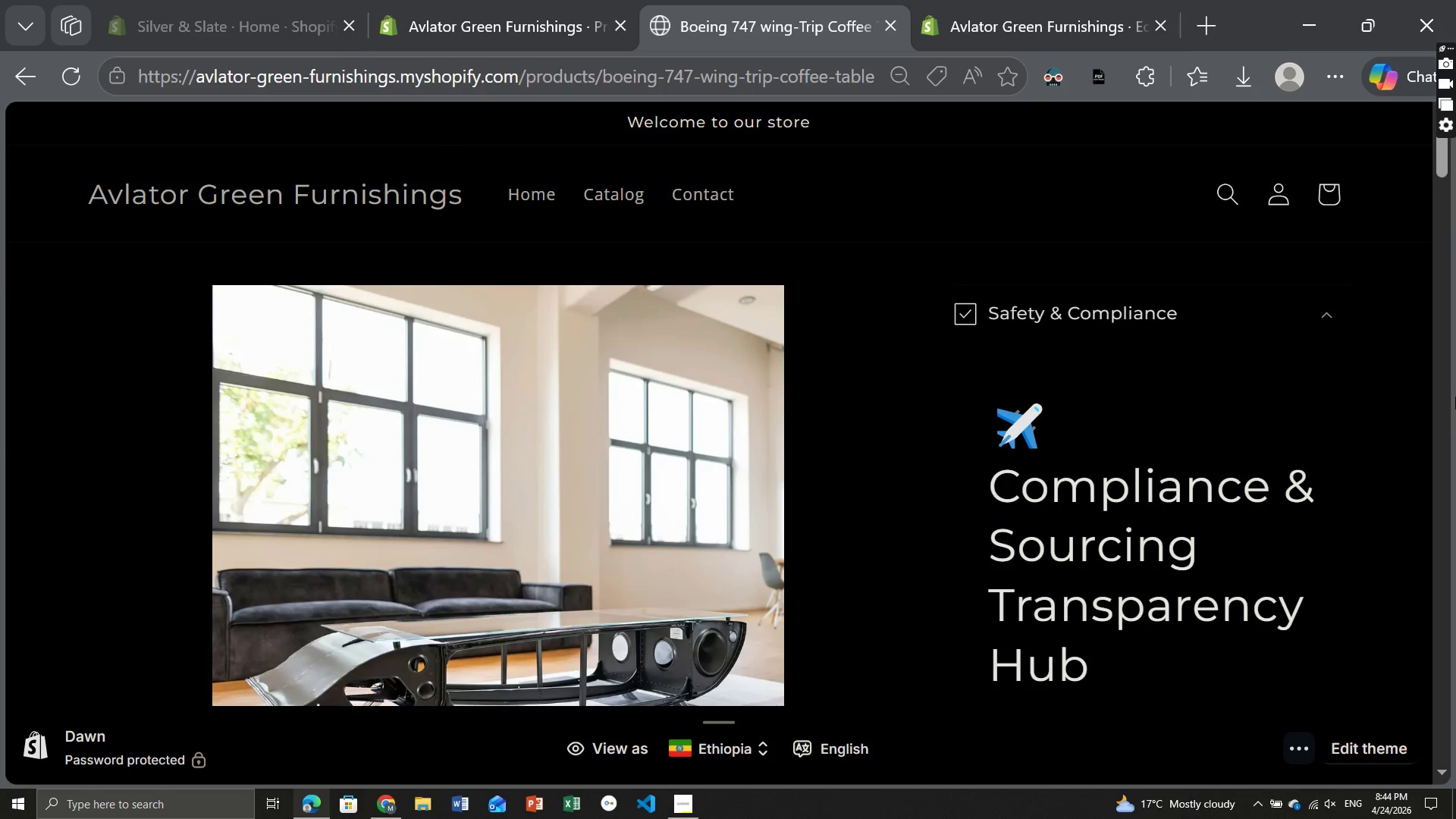 
key(PrintScreen)
 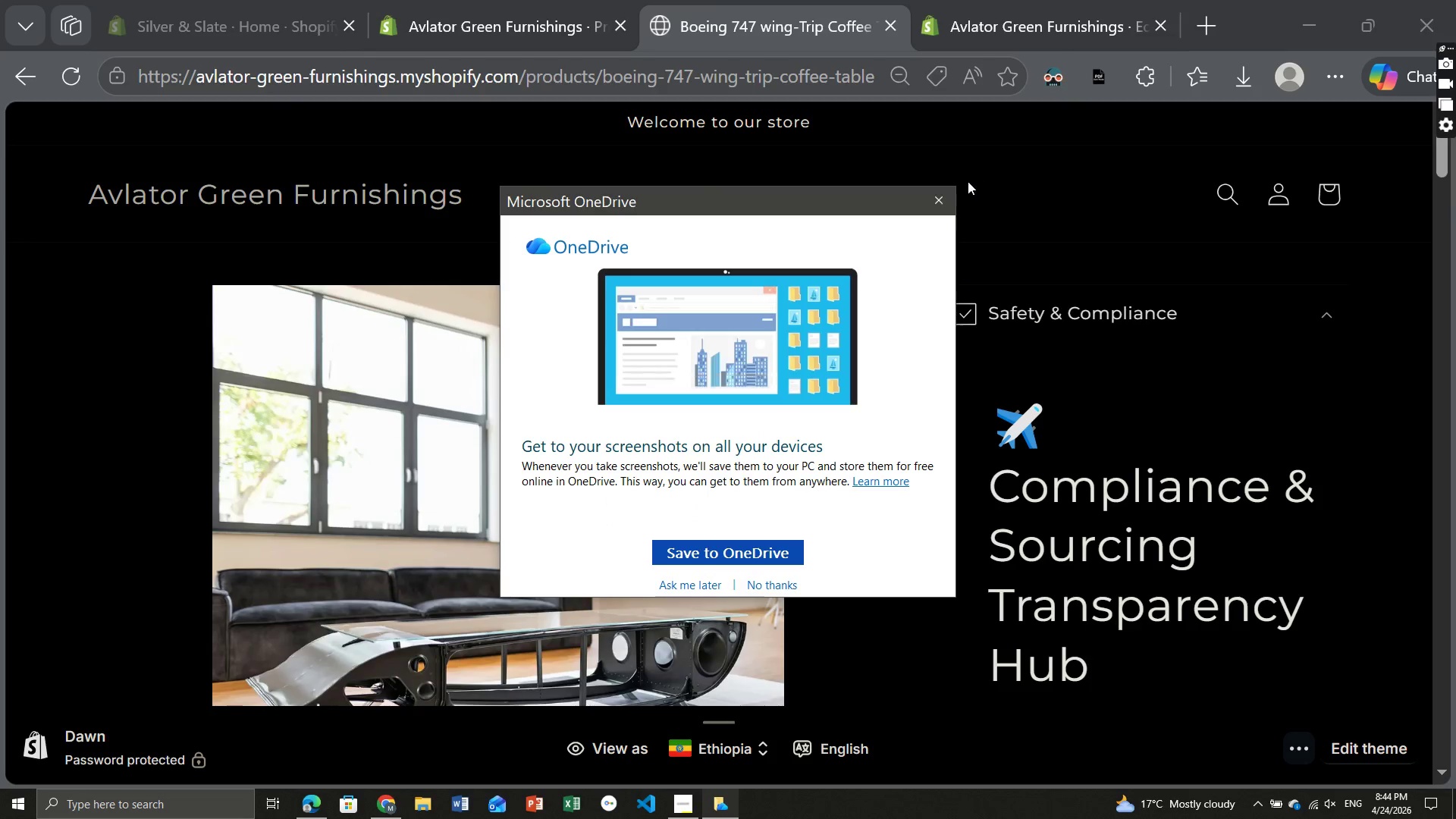 
left_click([942, 206])
 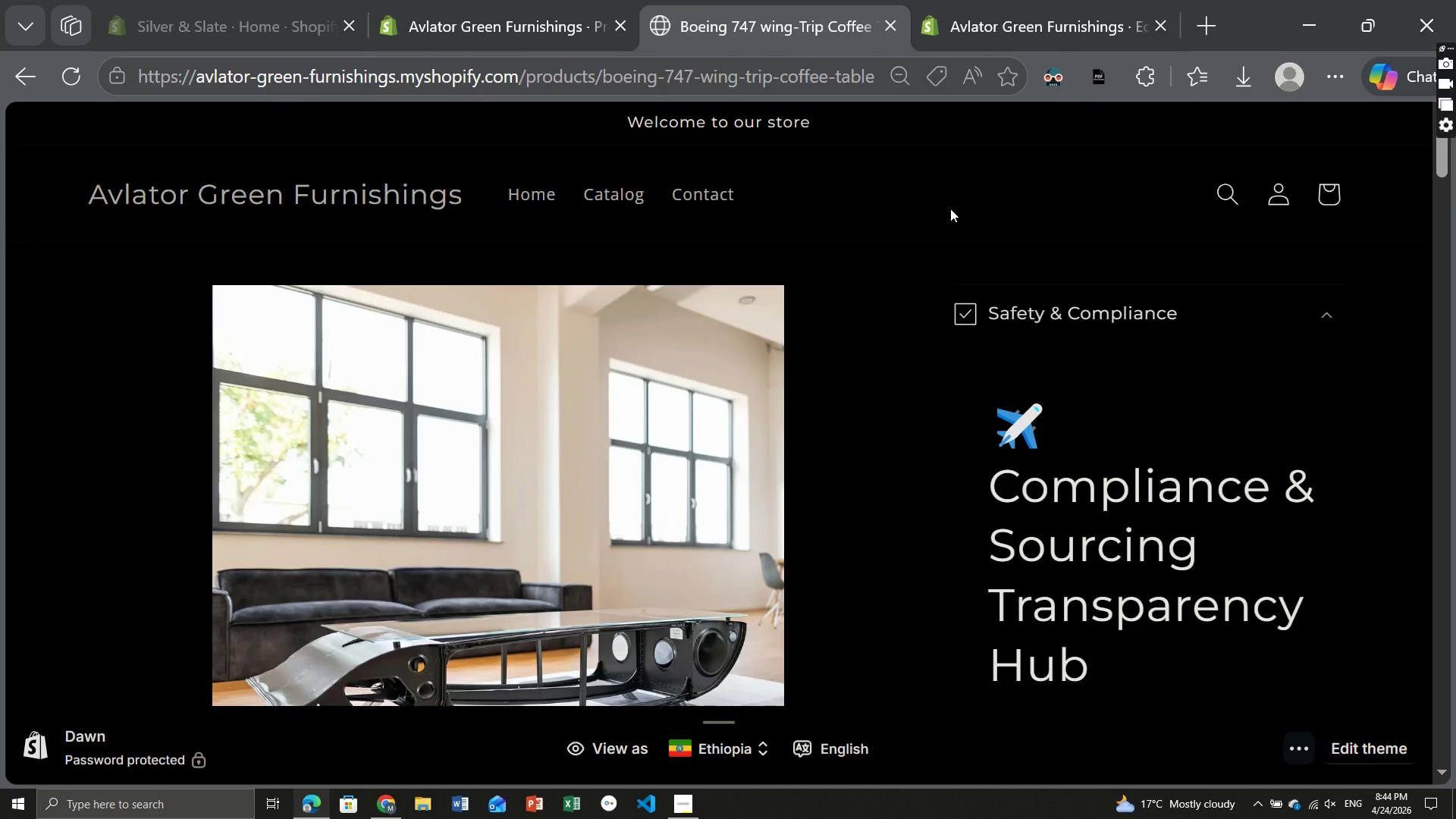 
key(Meta+PrintScreen)
 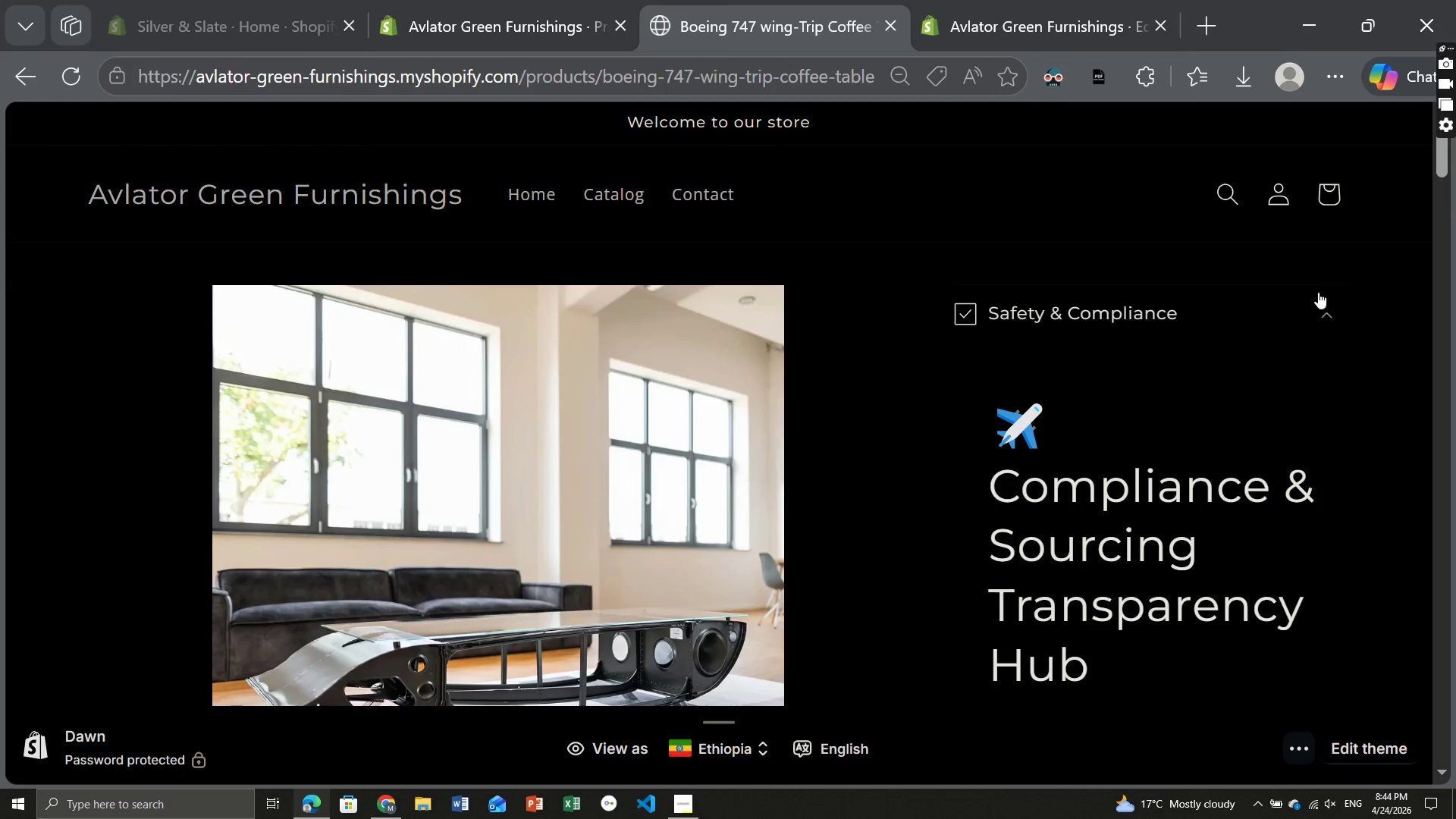 
left_click([1320, 302])
 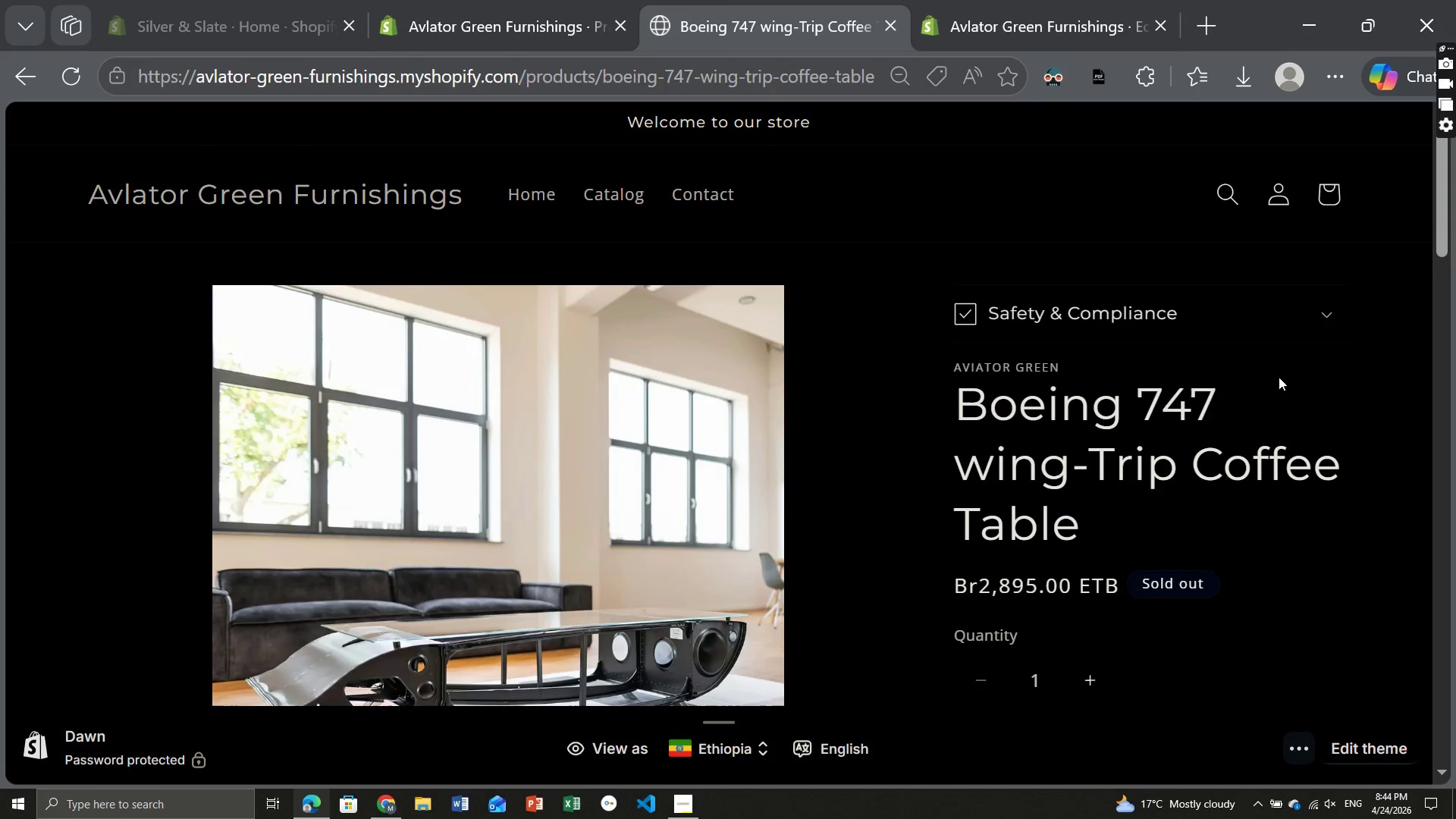 
scroll: coordinate [1241, 364], scroll_direction: down, amount: 1.0
 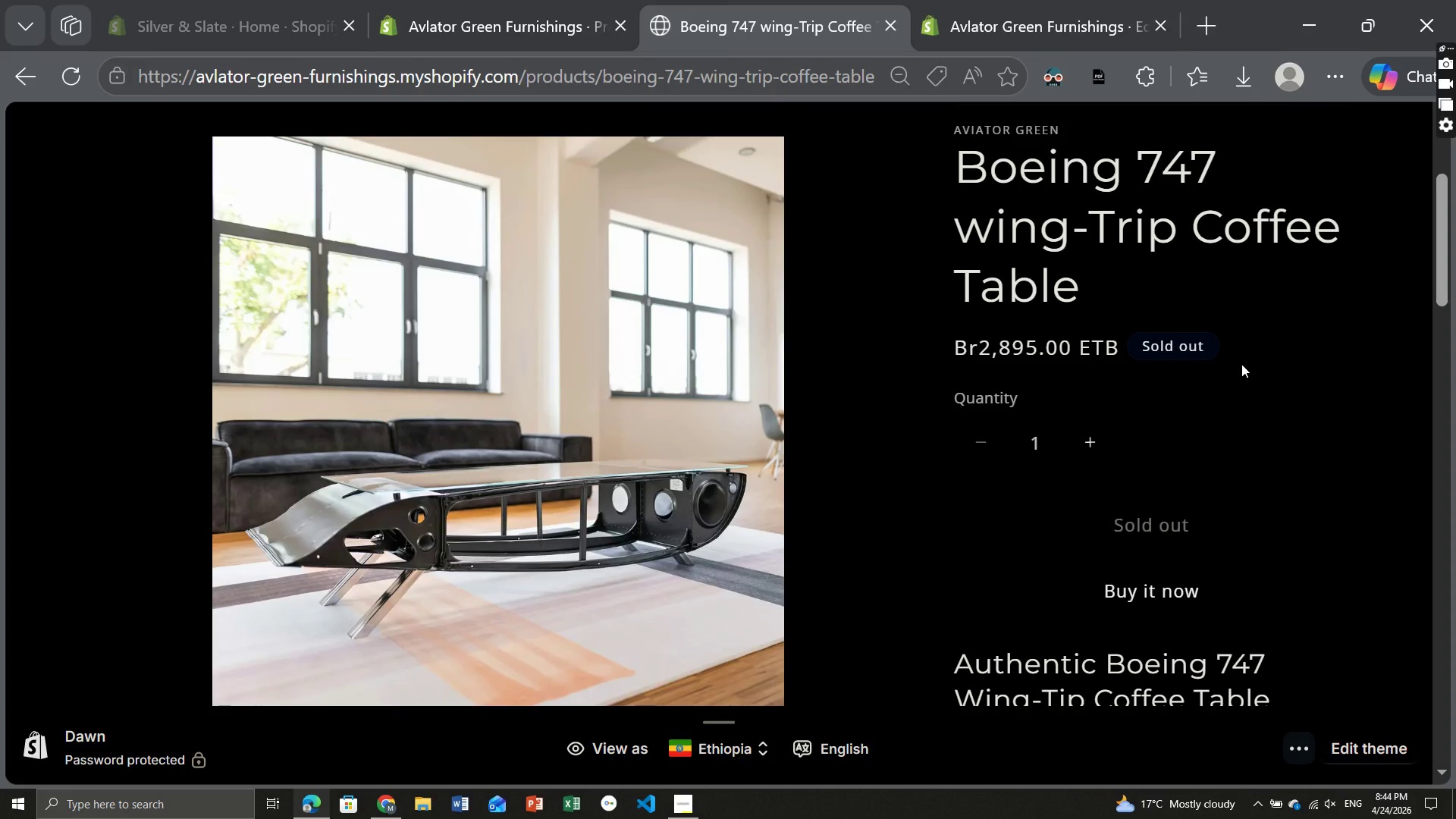 
key(Control+Minus)
 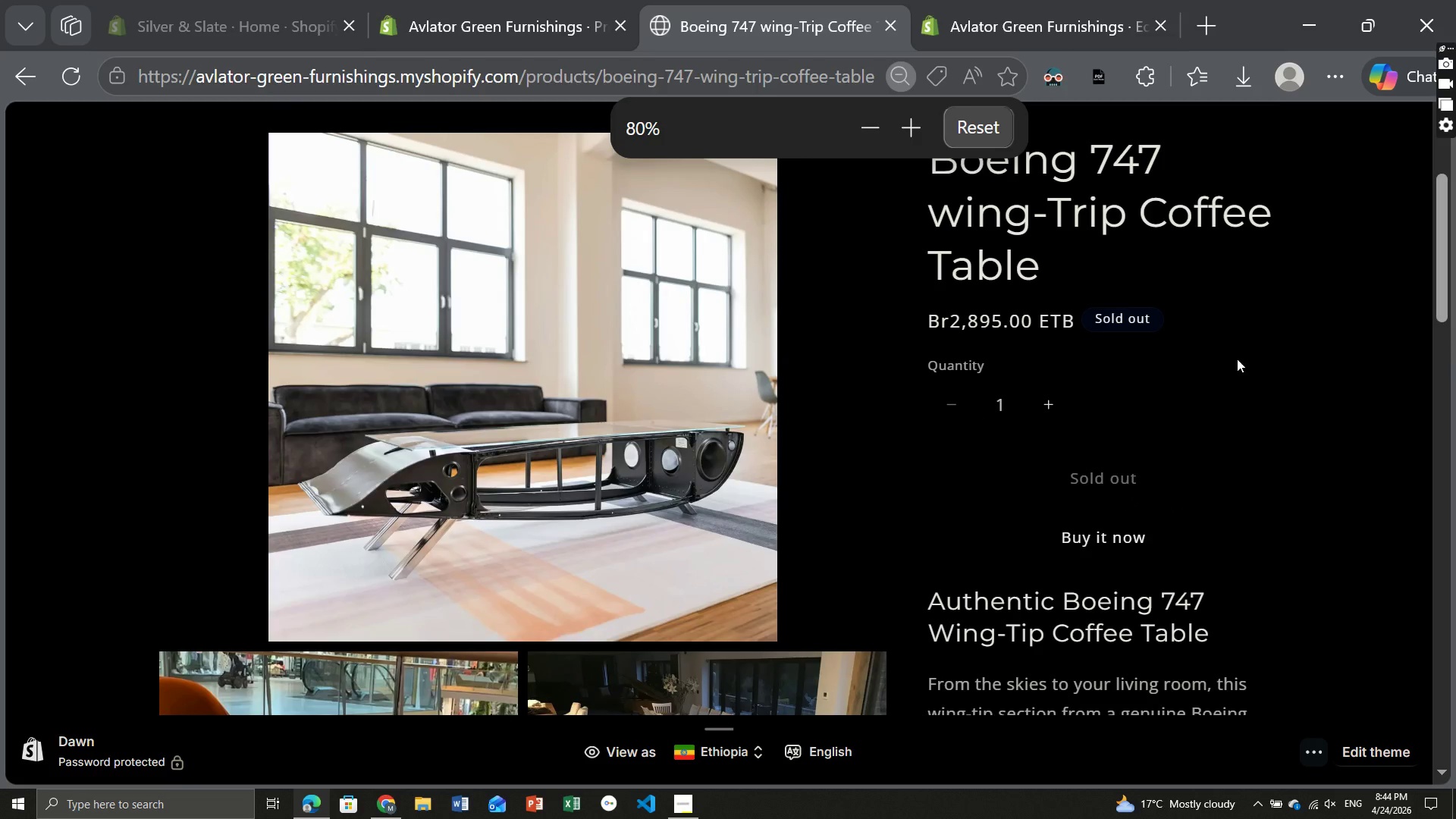 
scroll: coordinate [1228, 375], scroll_direction: up, amount: 4.0
 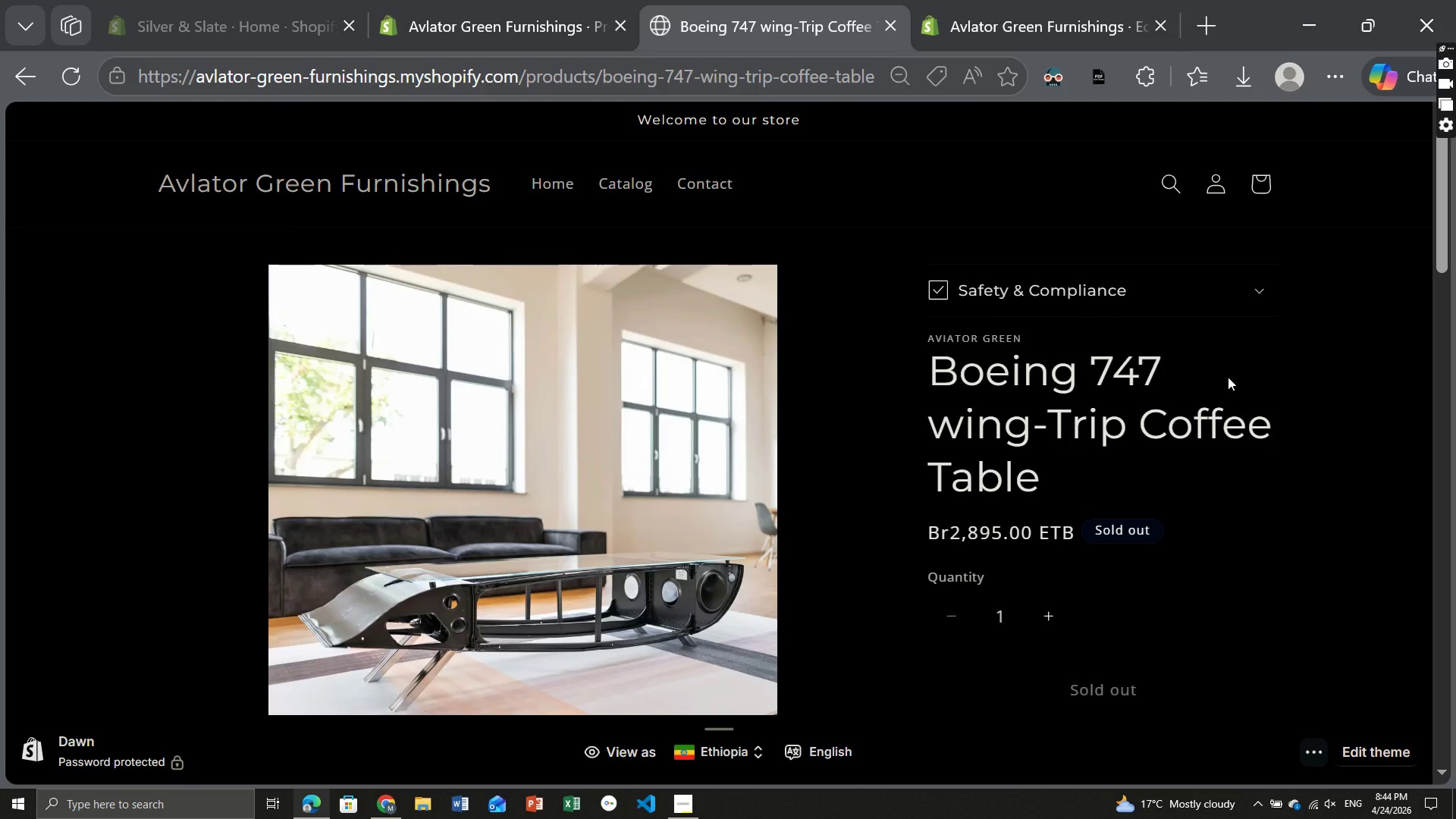 
key(Meta+PrintScreen)
 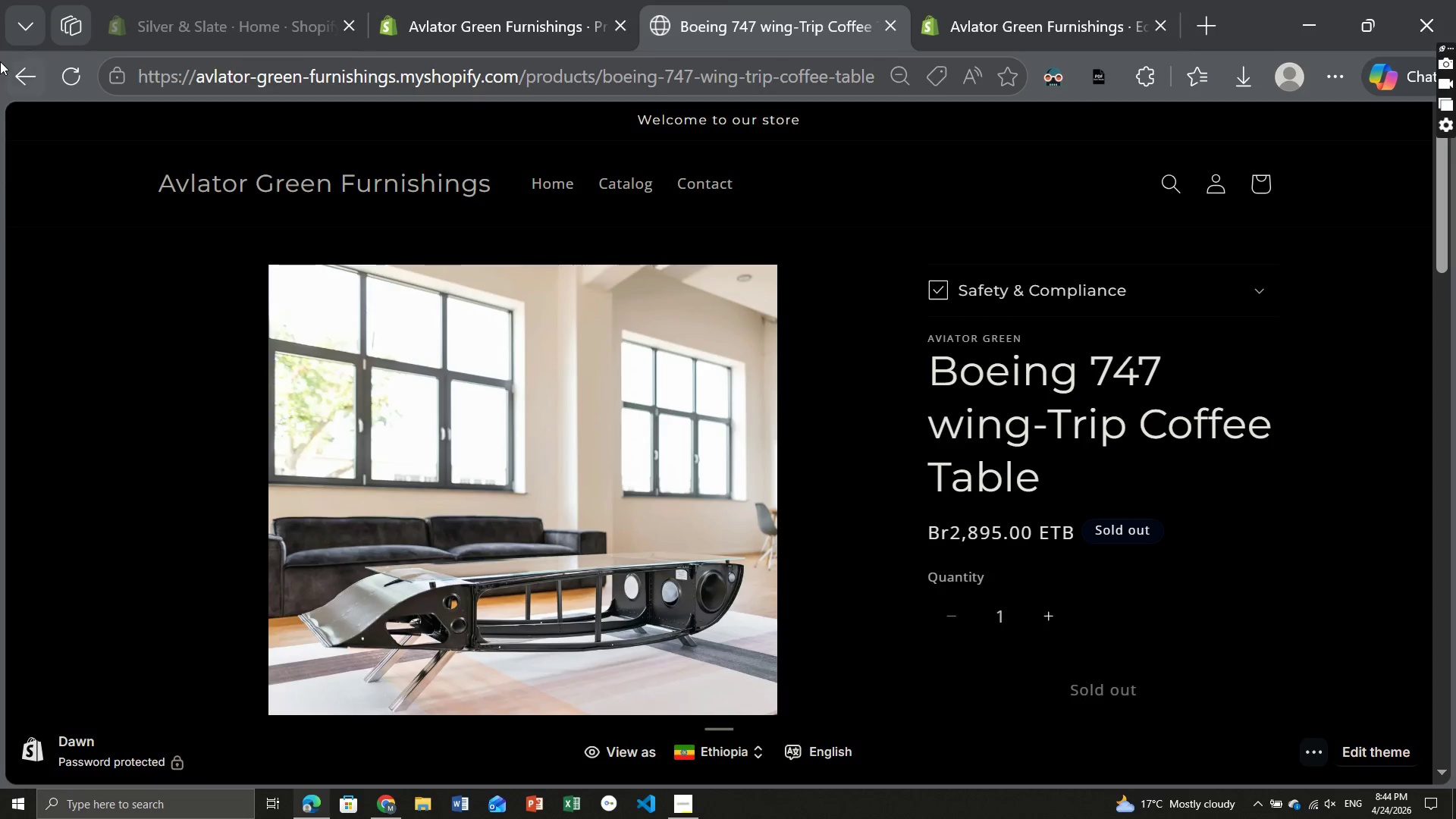 
mouse_move([55, 73])
 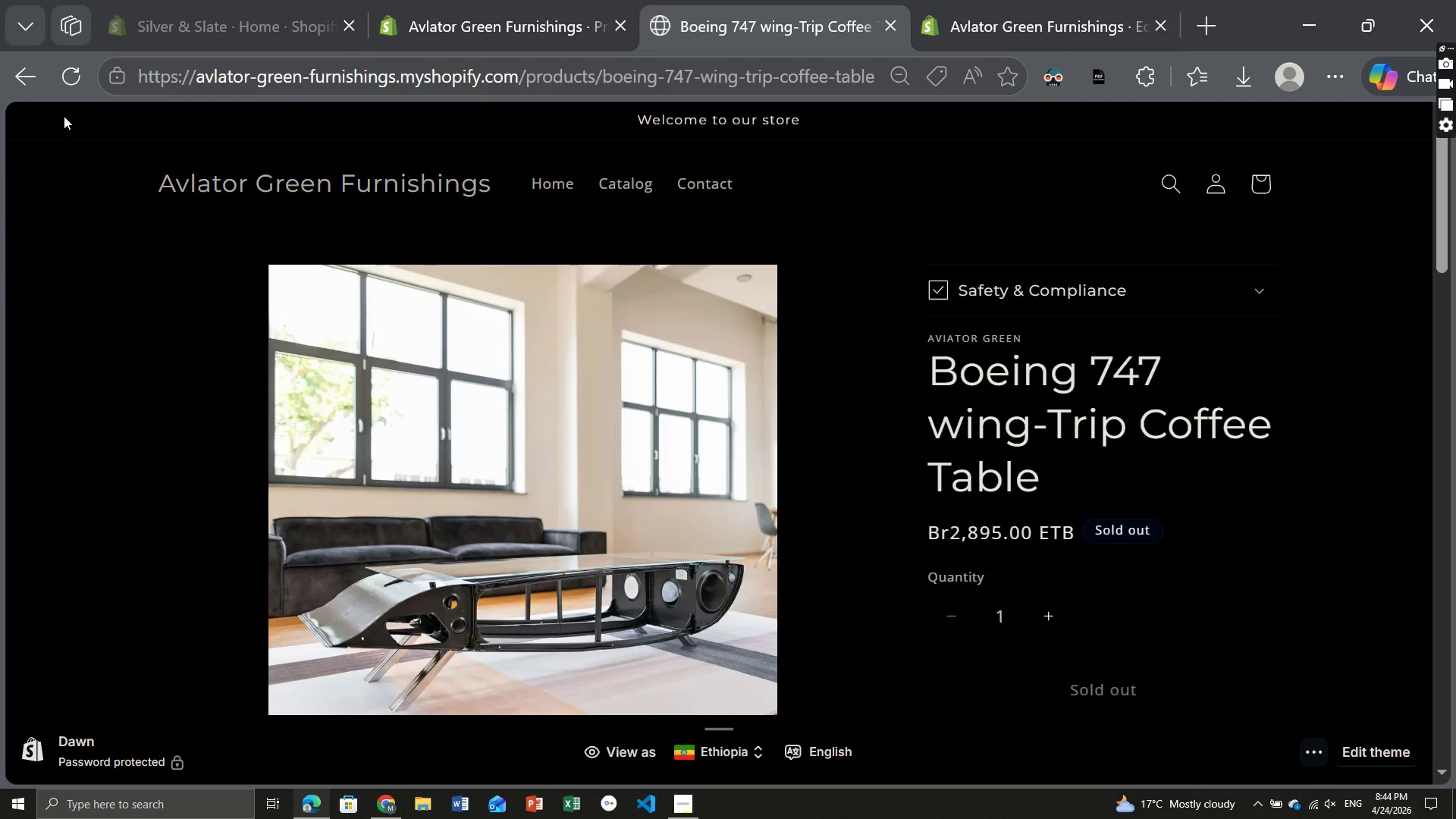 
wait(22.66)
 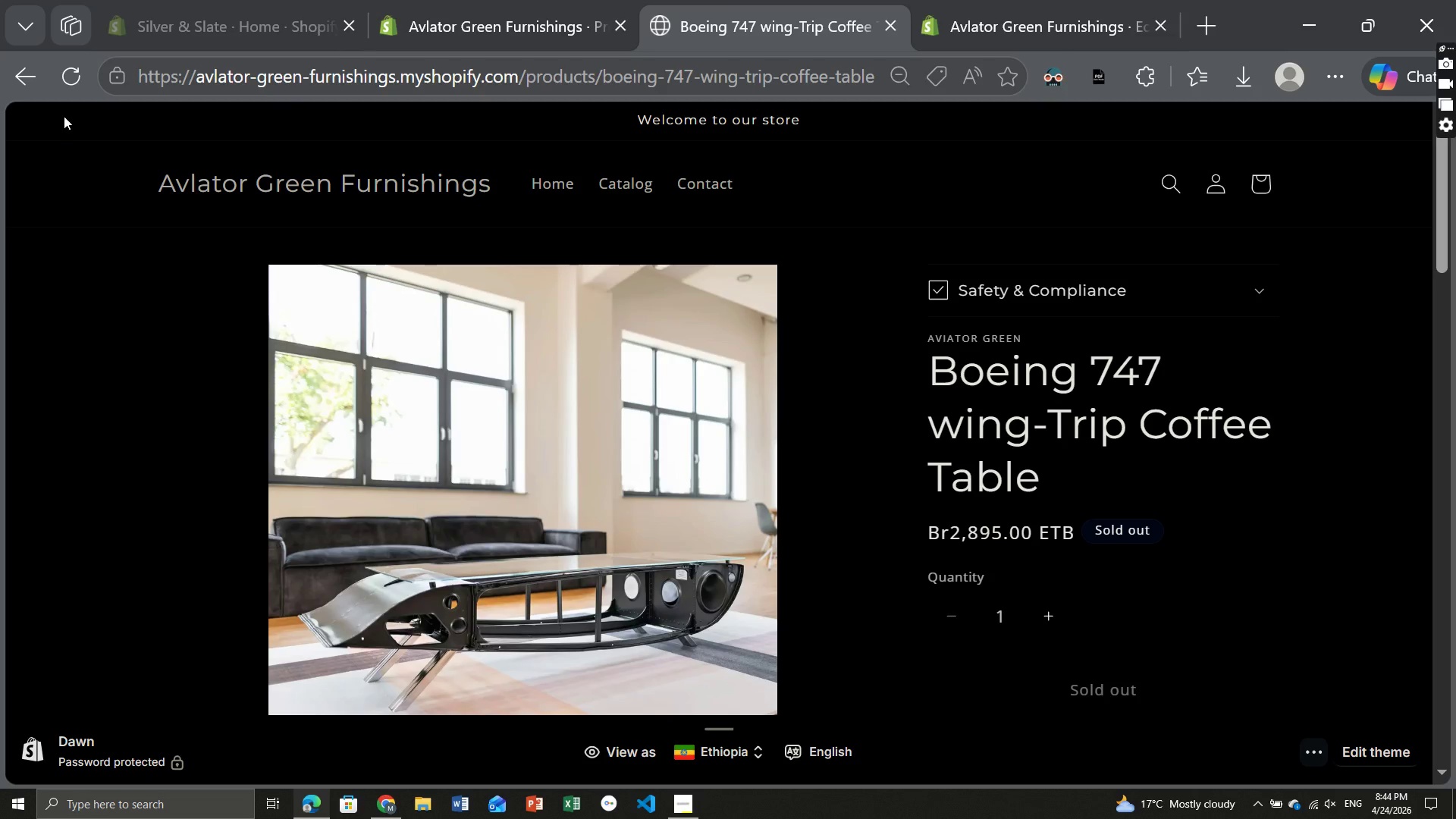 
left_click([488, 3])
 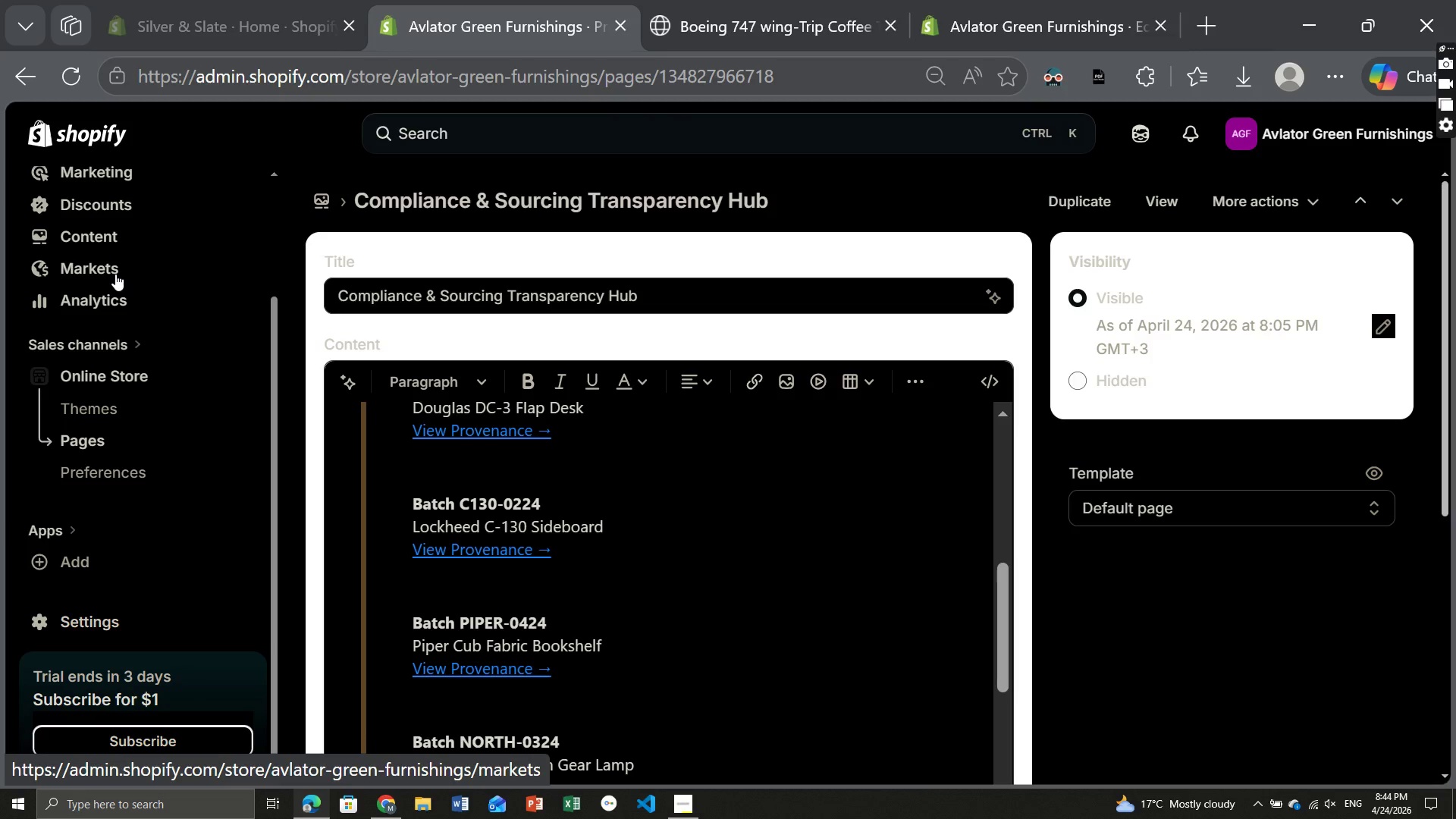 
wait(6.84)
 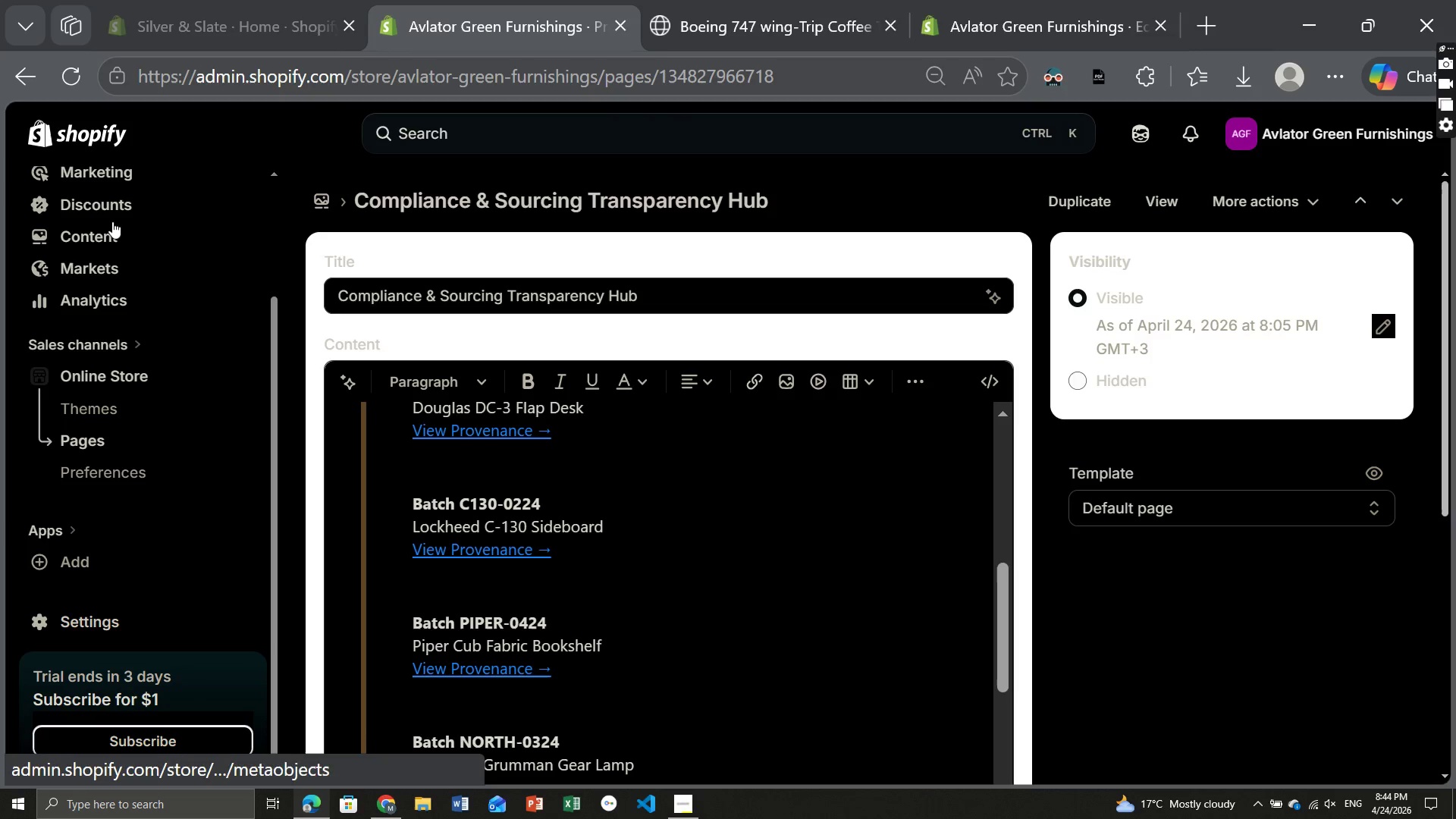 
scroll: coordinate [105, 231], scroll_direction: up, amount: 3.0
 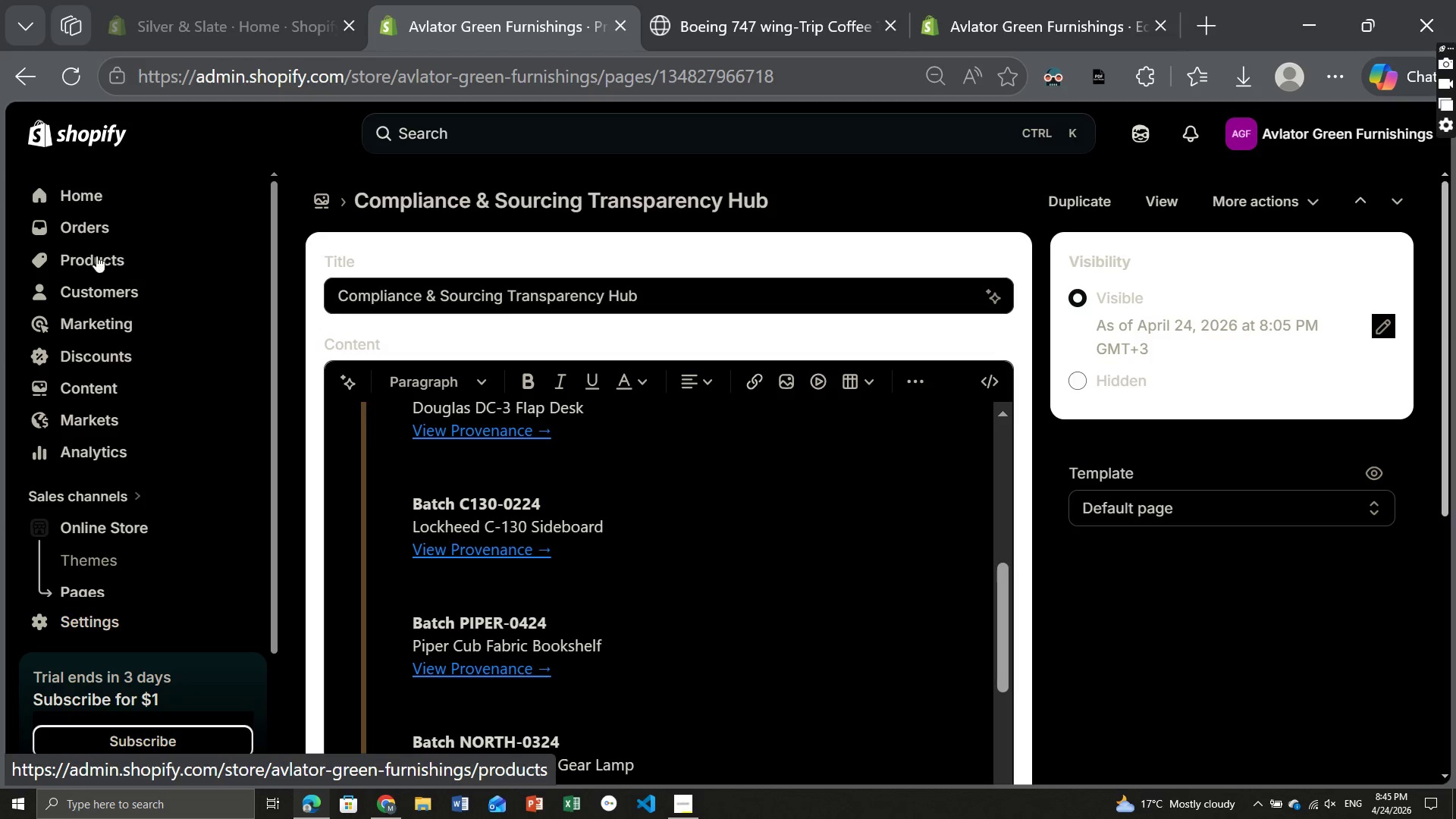 
left_click([97, 254])
 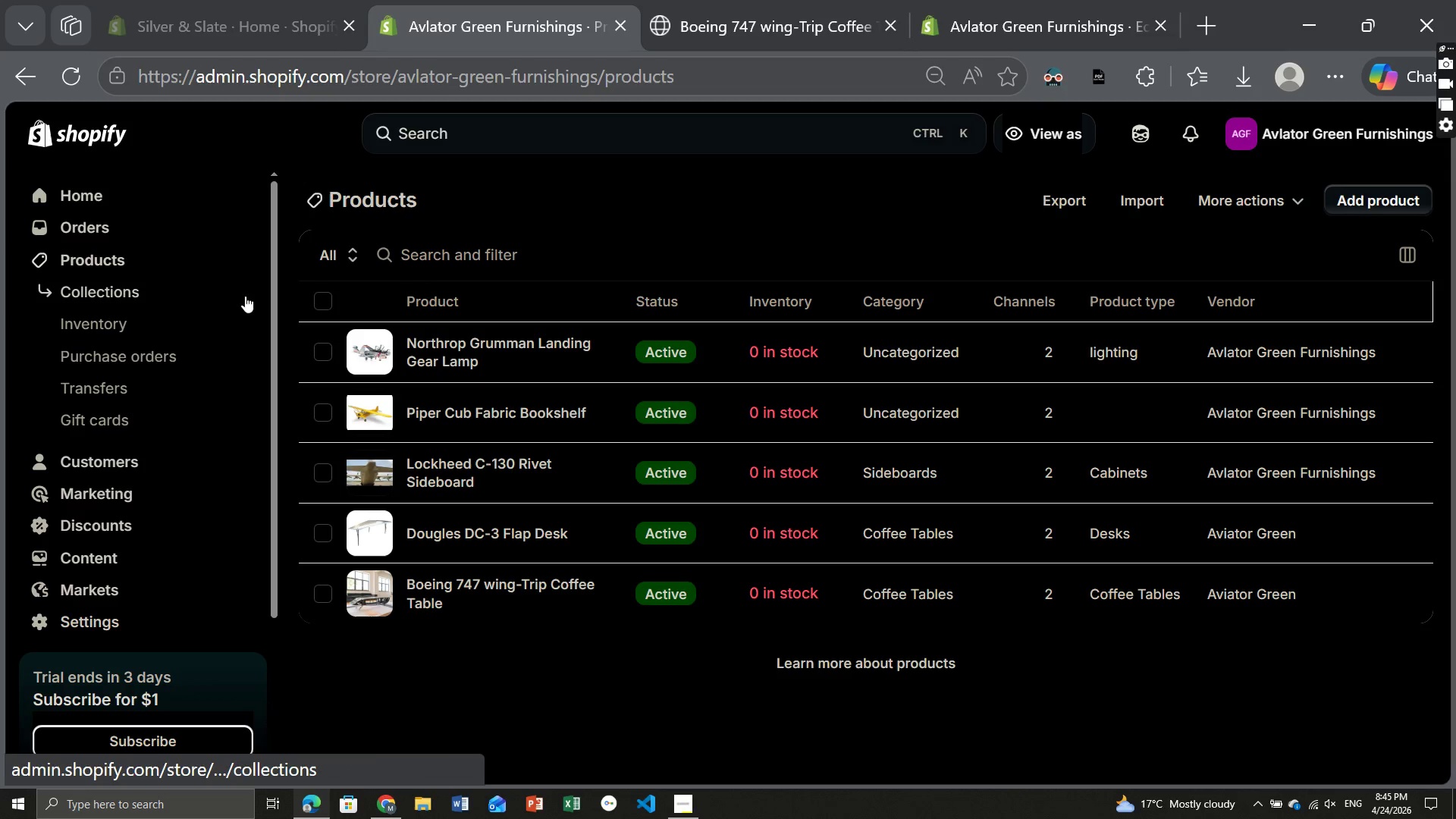 
wait(8.52)
 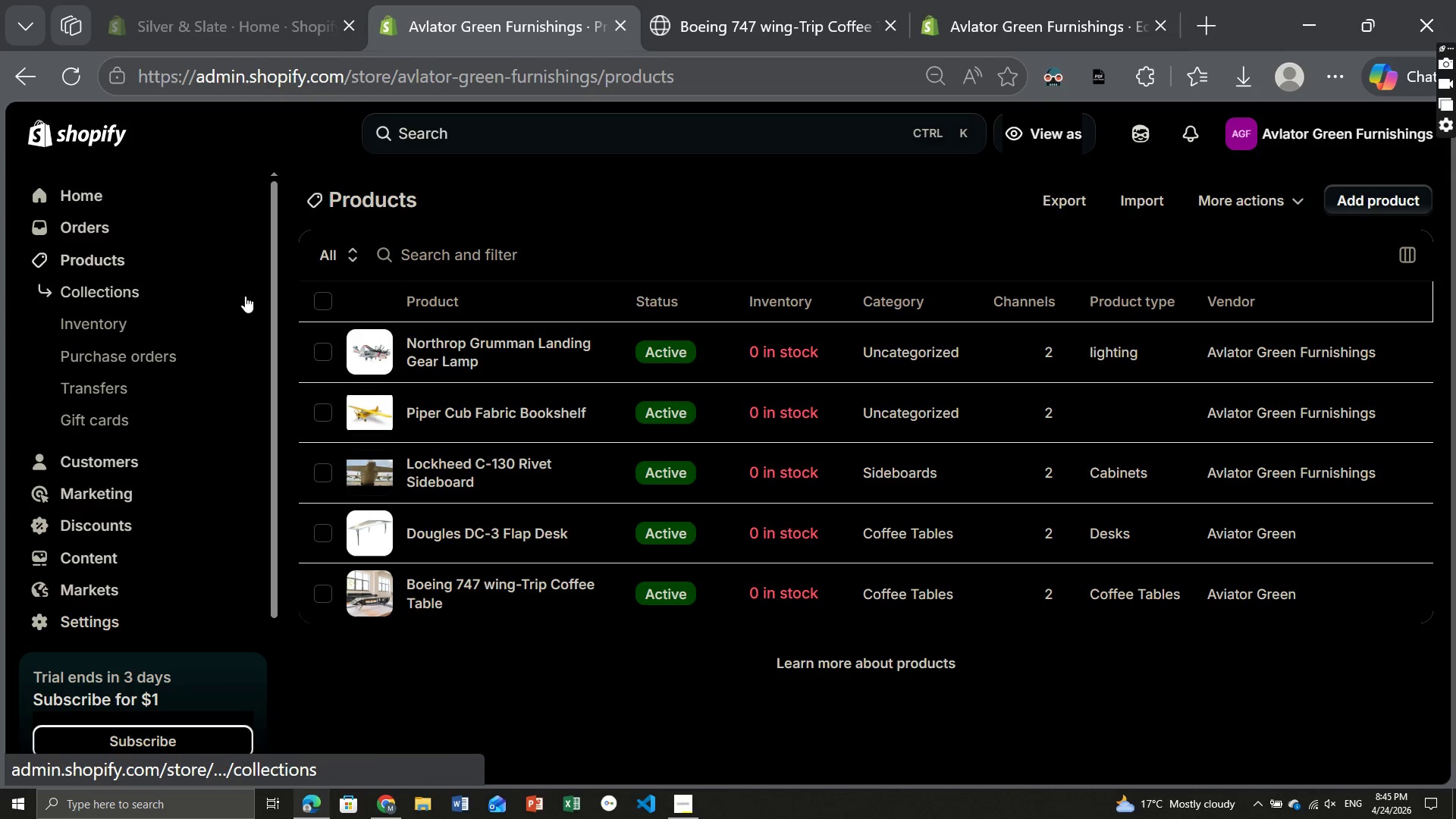 
left_click([774, 350])
 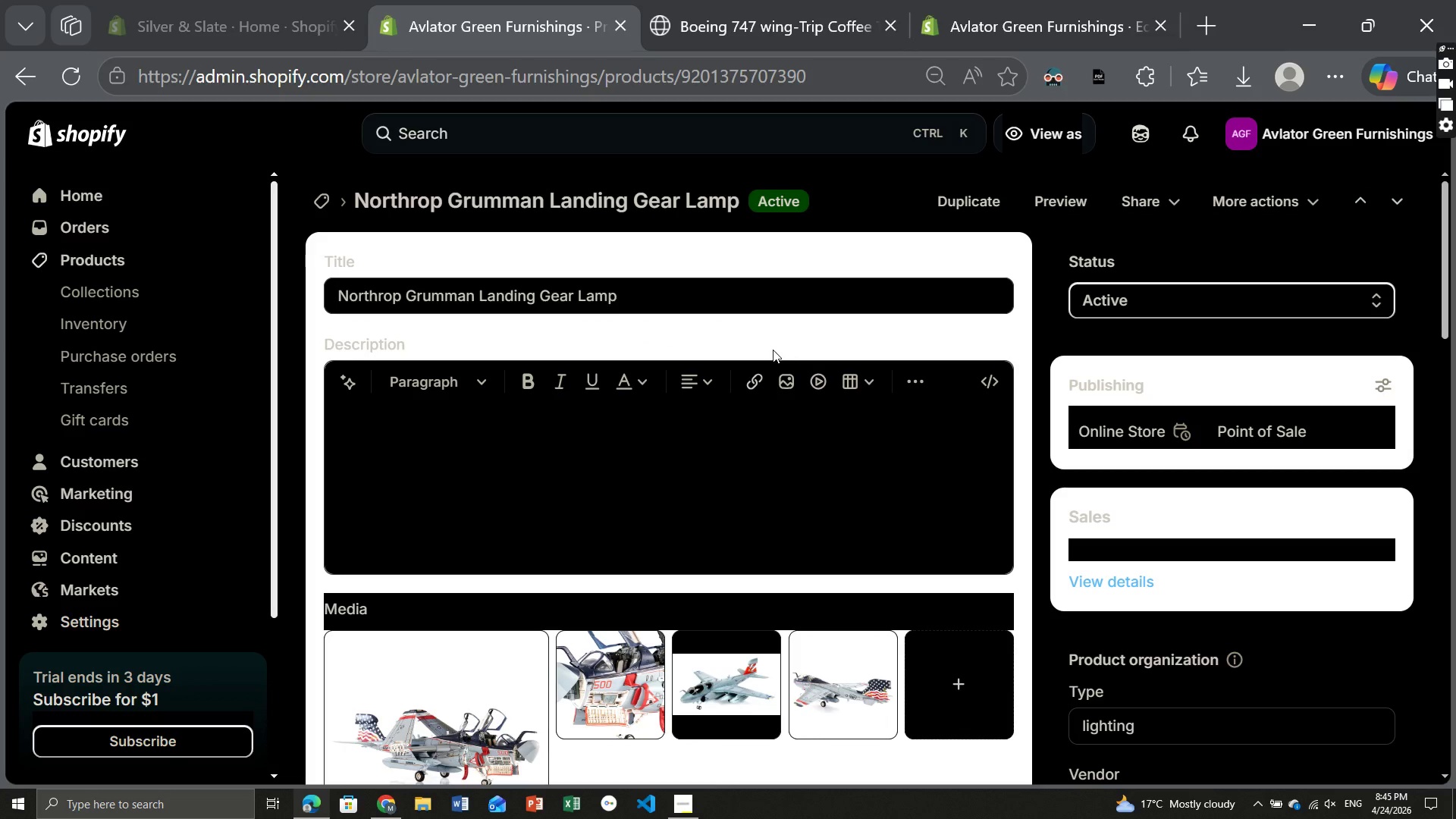 
wait(10.39)
 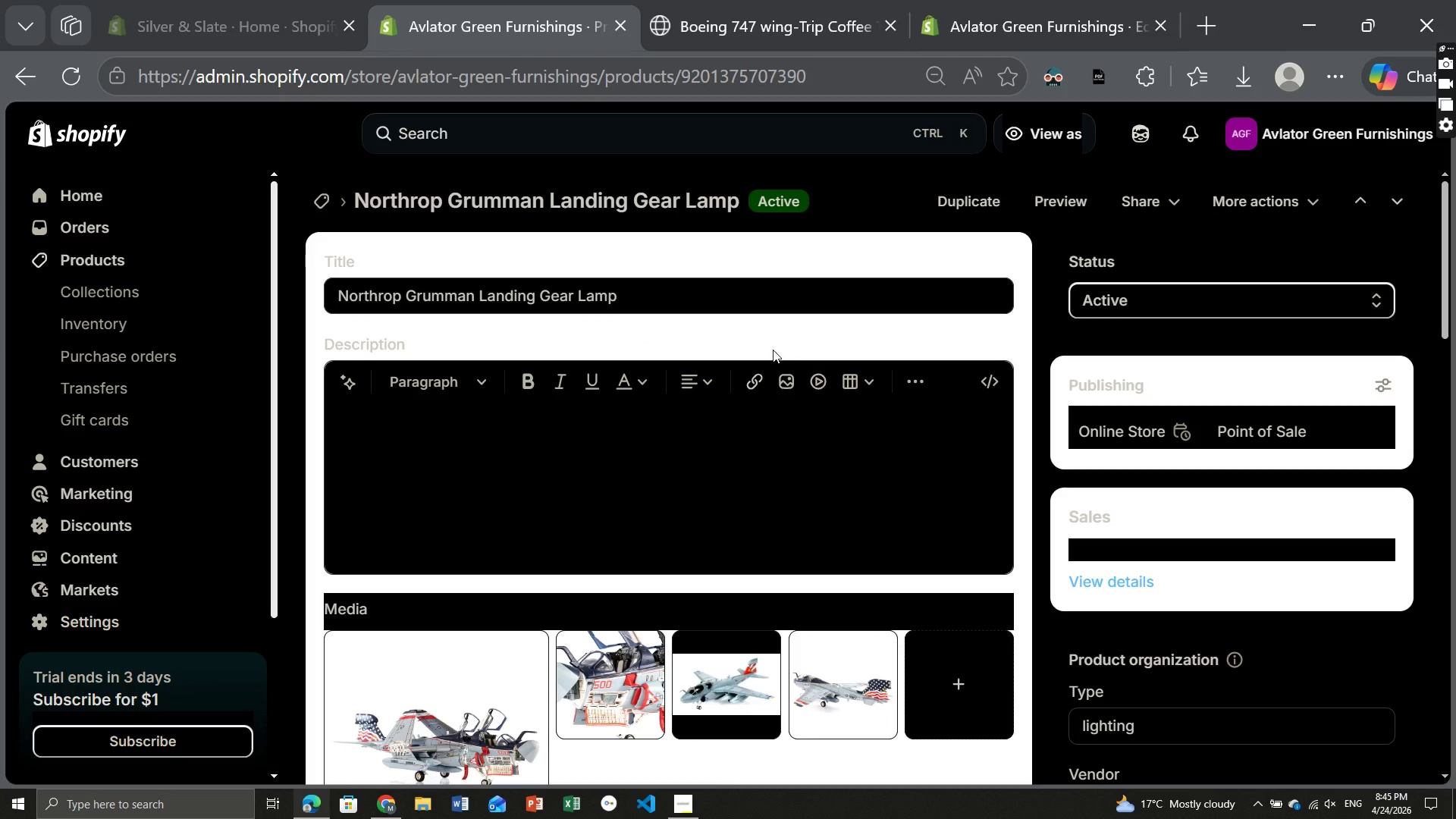 
scroll: coordinate [927, 475], scroll_direction: down, amount: 22.0
 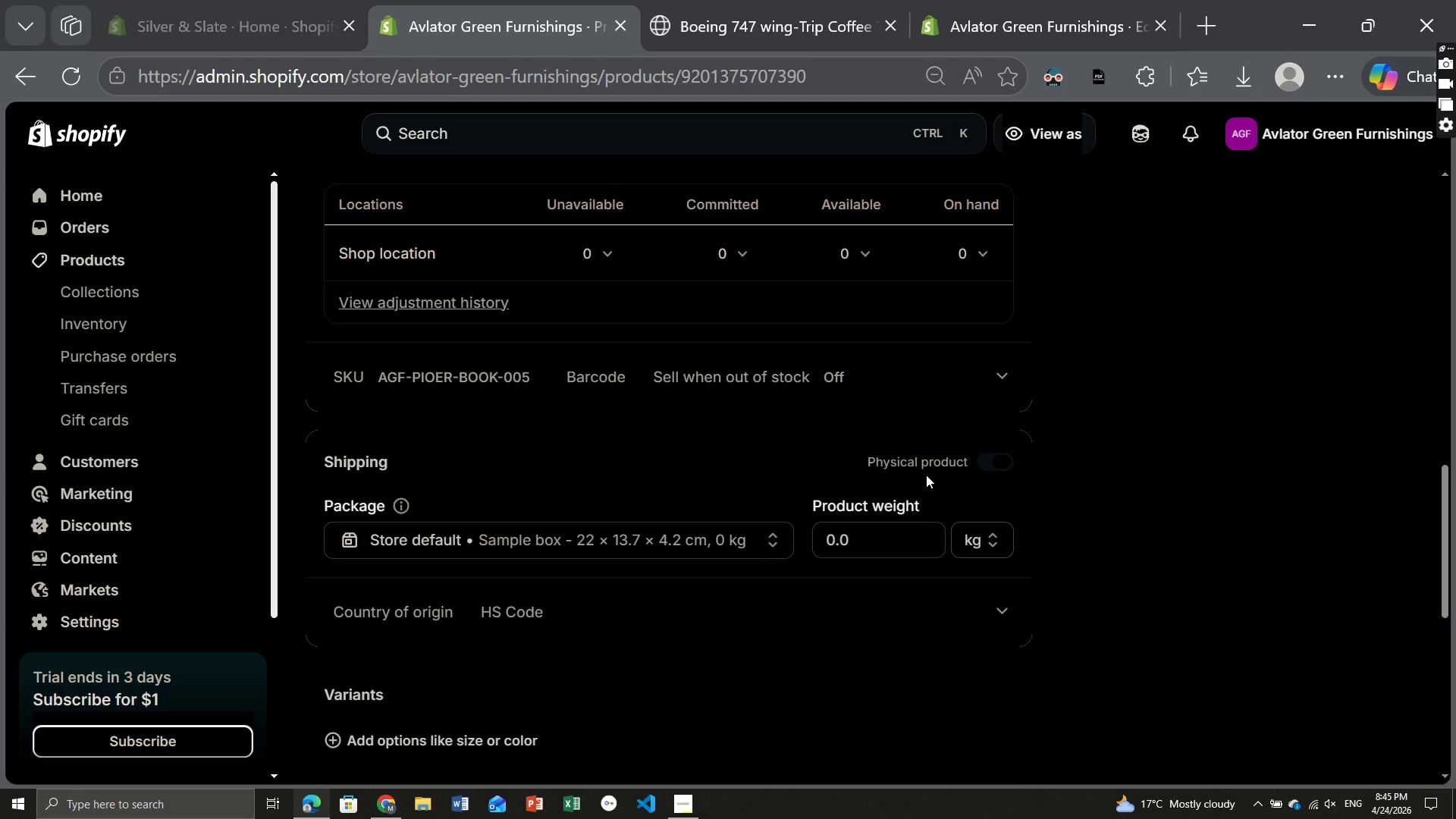 
scroll: coordinate [926, 472], scroll_direction: none, amount: 0.0
 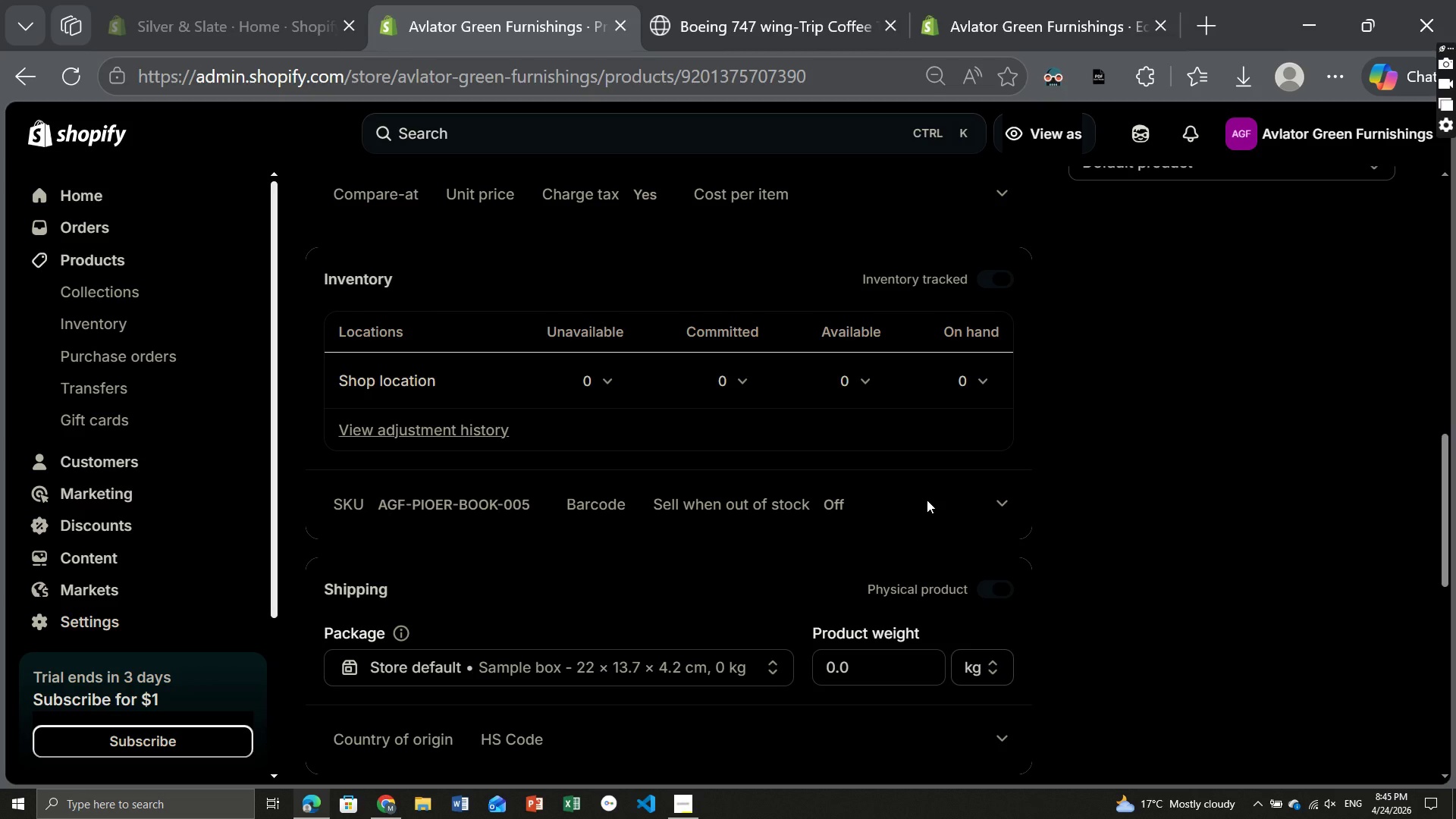 
scroll: coordinate [946, 498], scroll_direction: up, amount: 2.0
 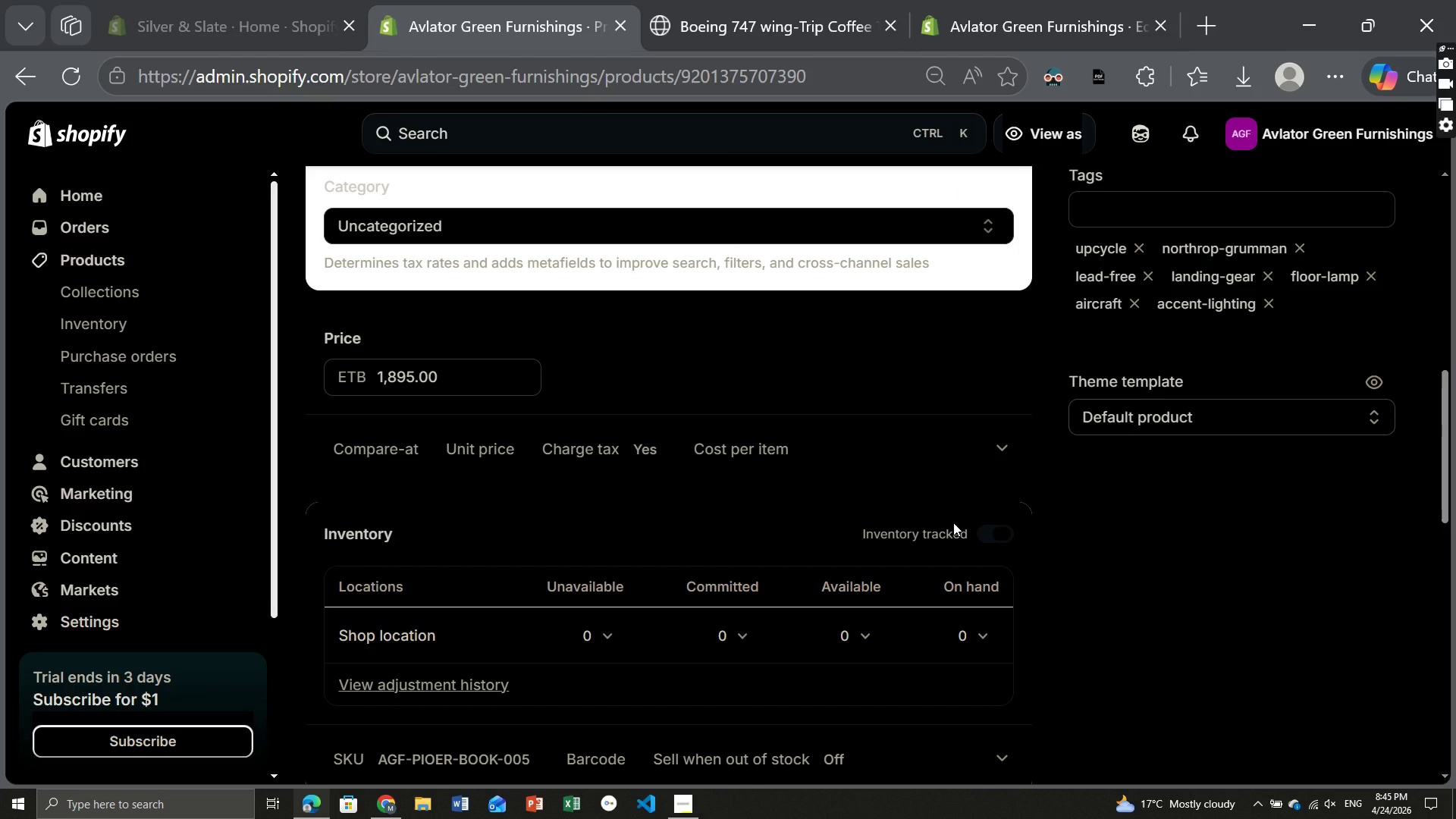 
scroll: coordinate [953, 522], scroll_direction: down, amount: 1.0
 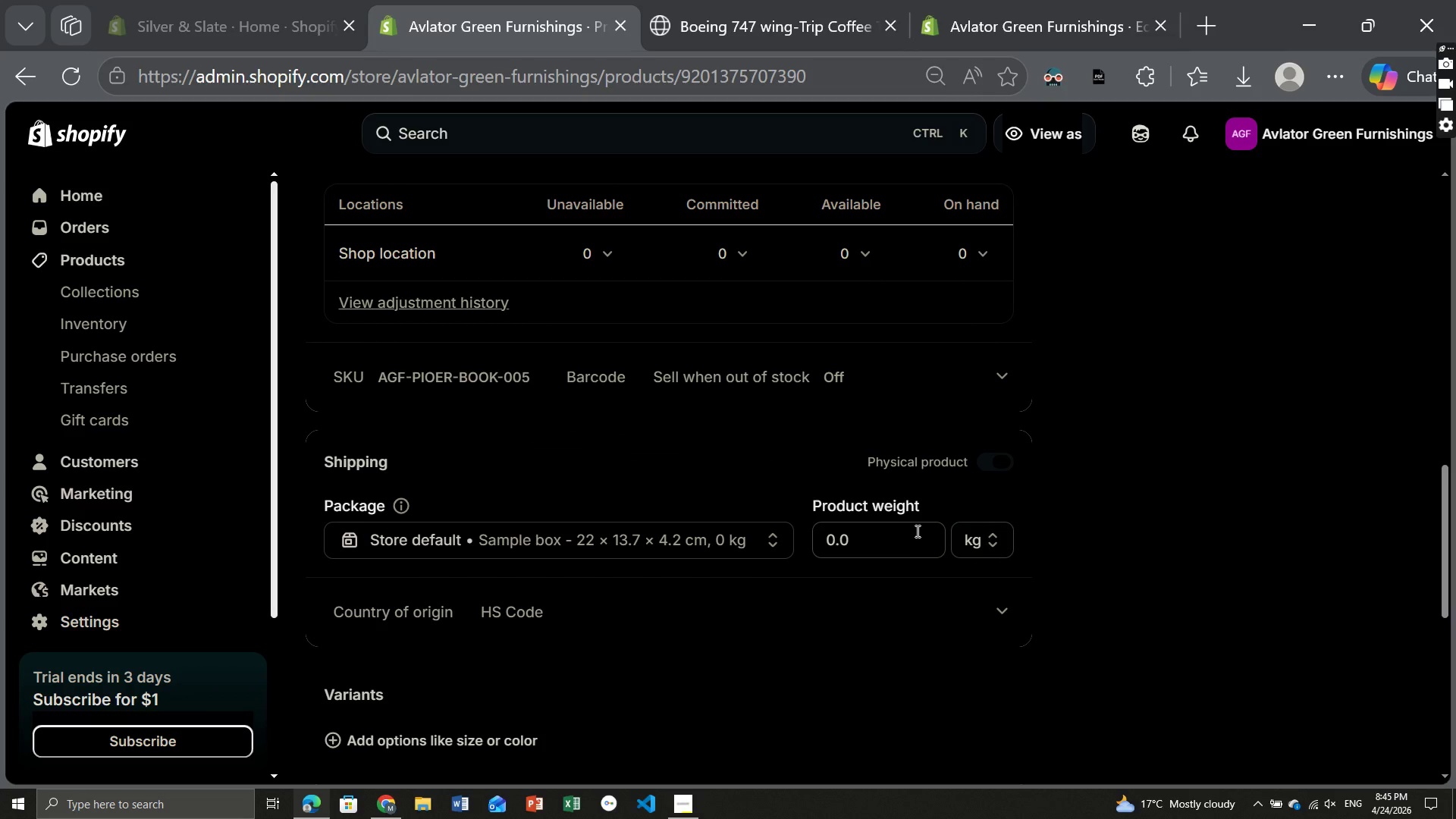 
mouse_move([681, 0])
 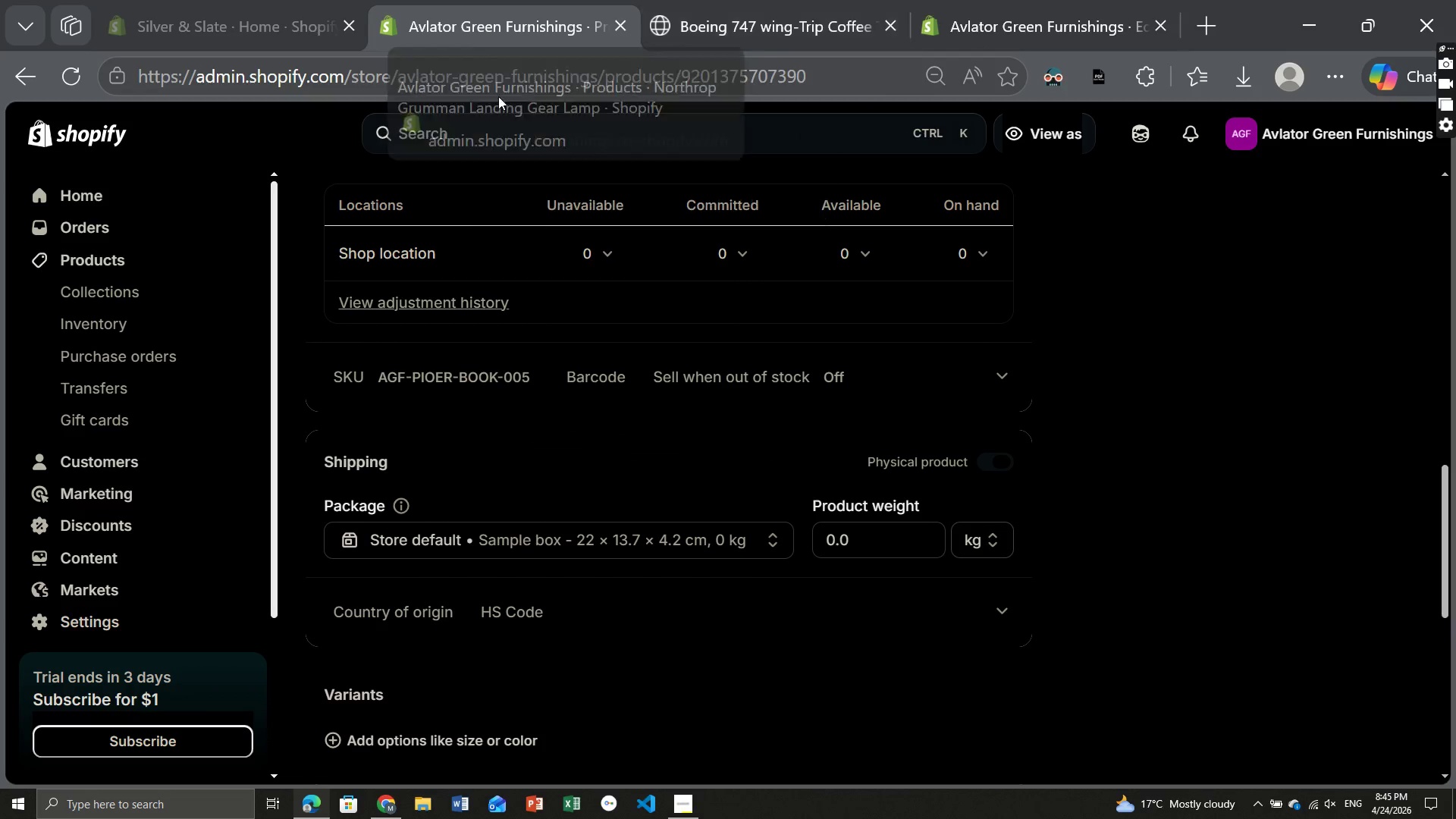 
scroll: coordinate [492, 232], scroll_direction: up, amount: 6.0
 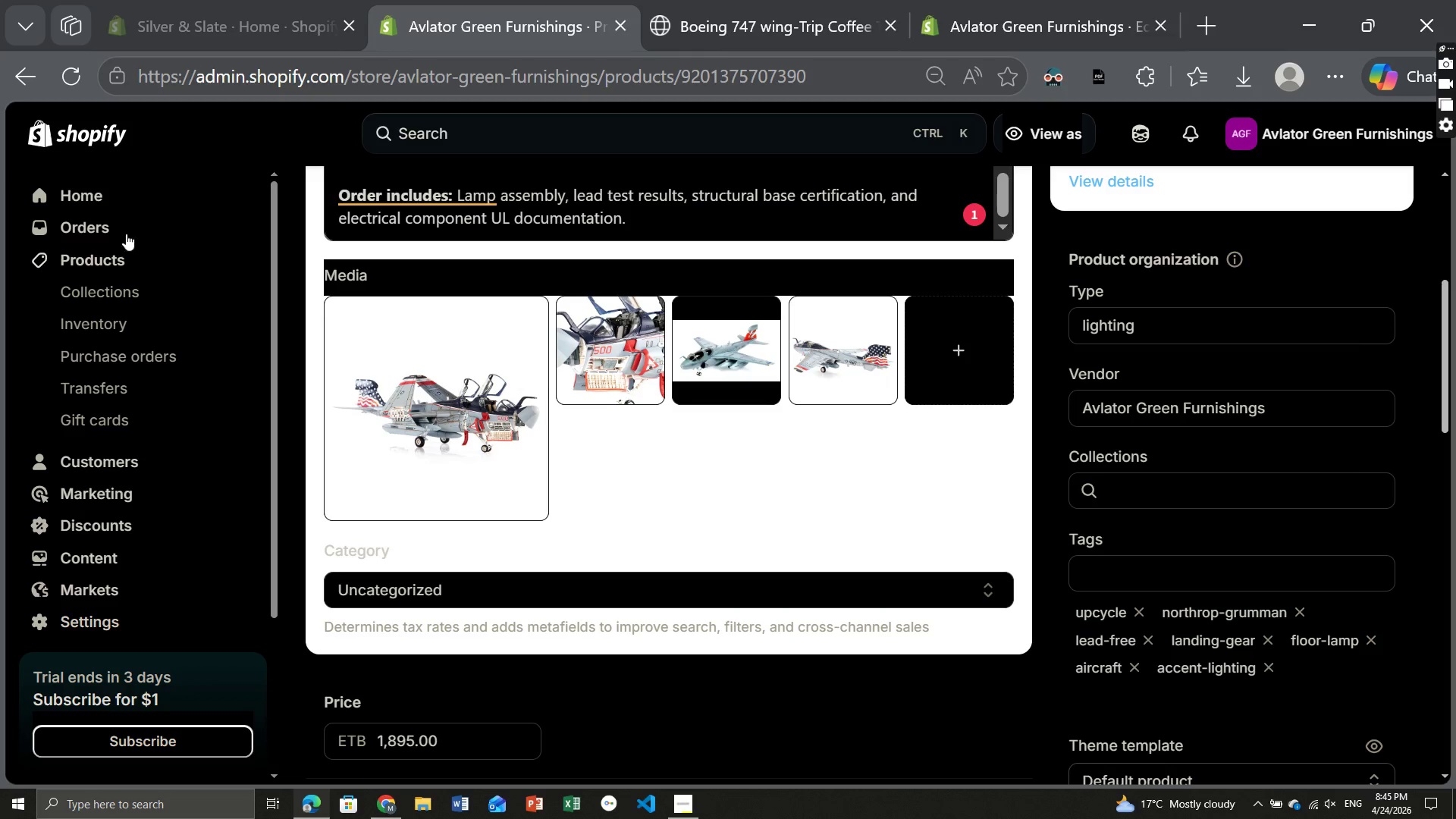 
left_click([130, 258])
 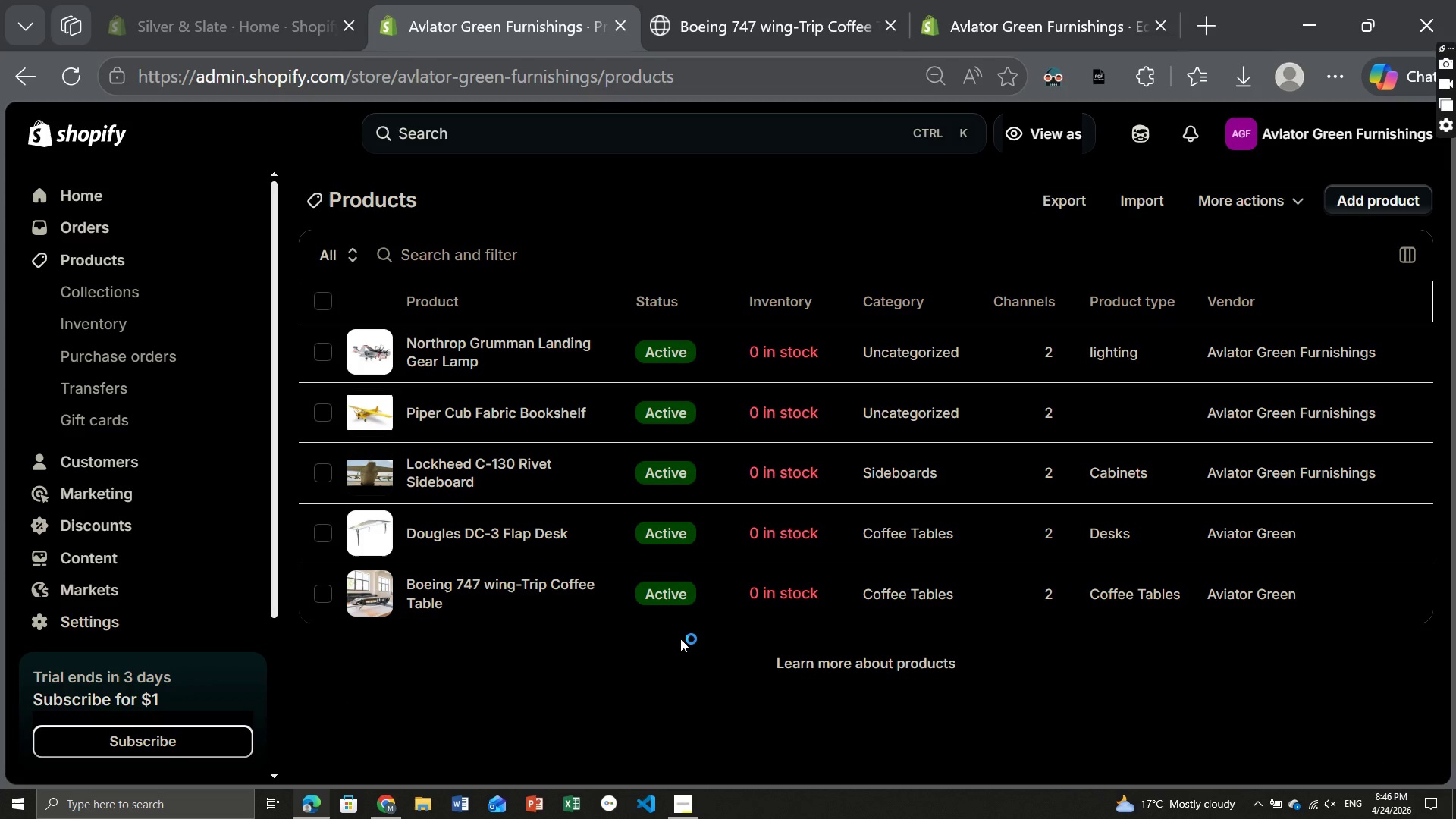 
wait(7.39)
 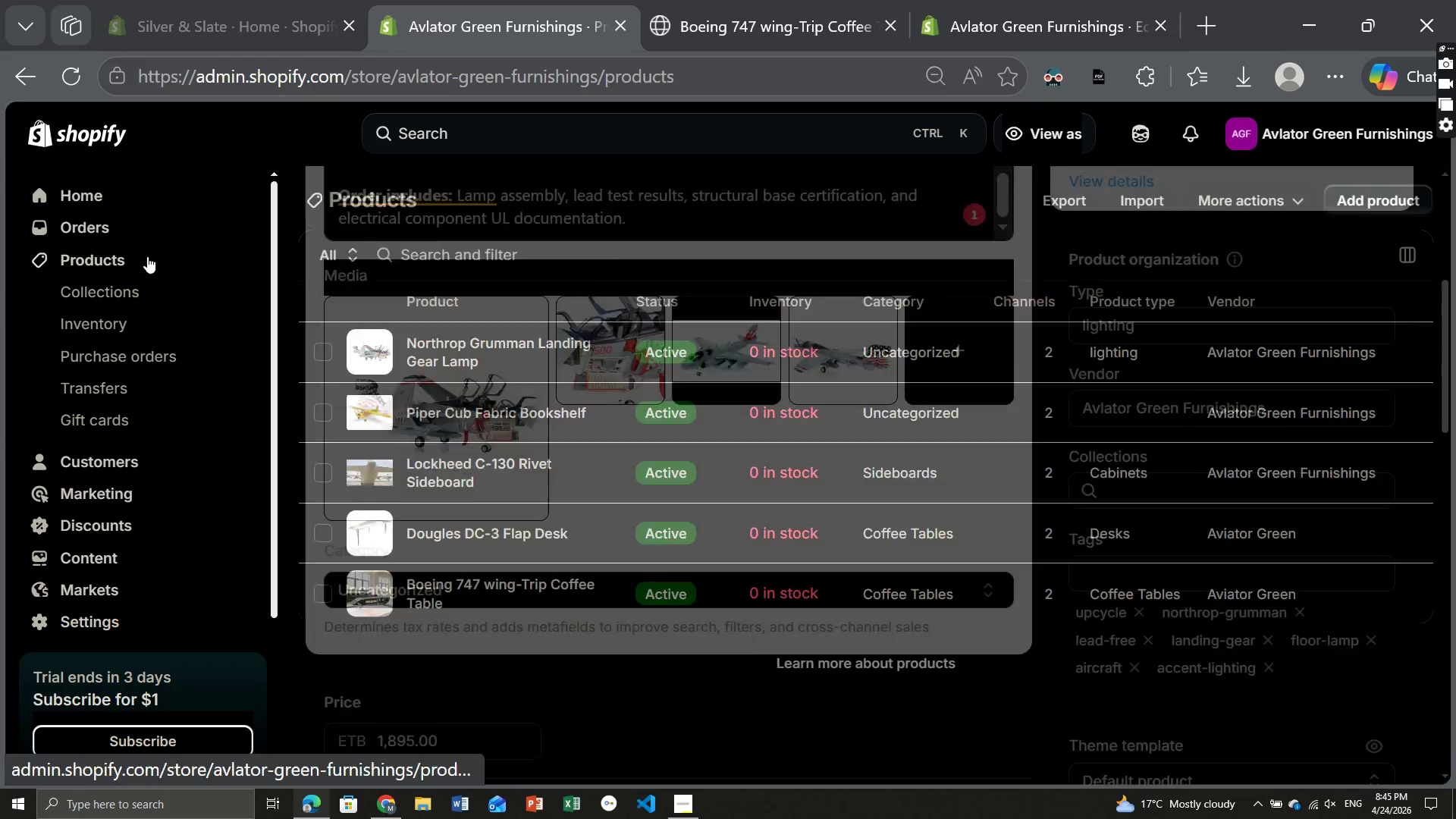 
key(Meta+MetaLeft)
 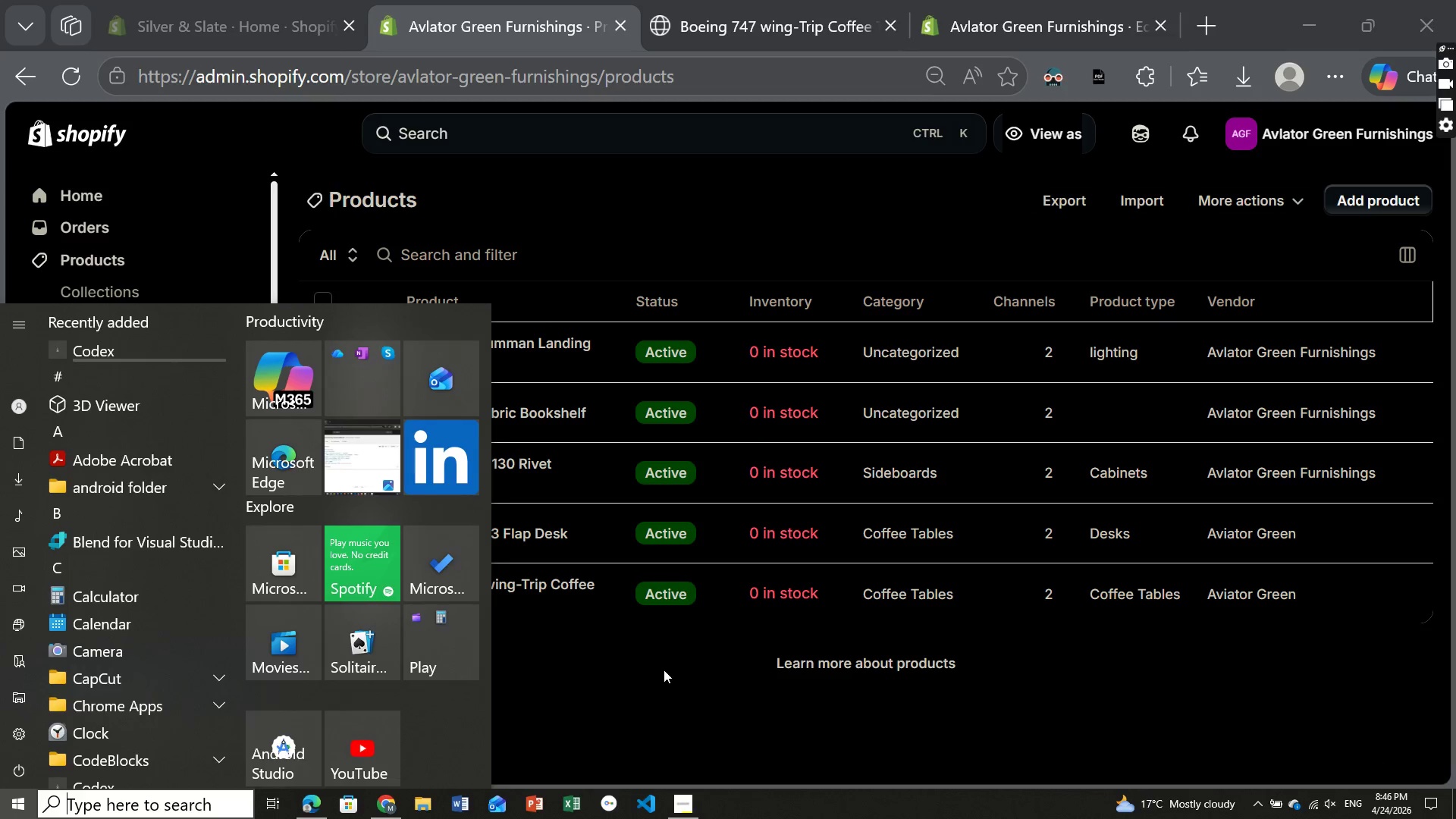 
left_click([661, 670])
 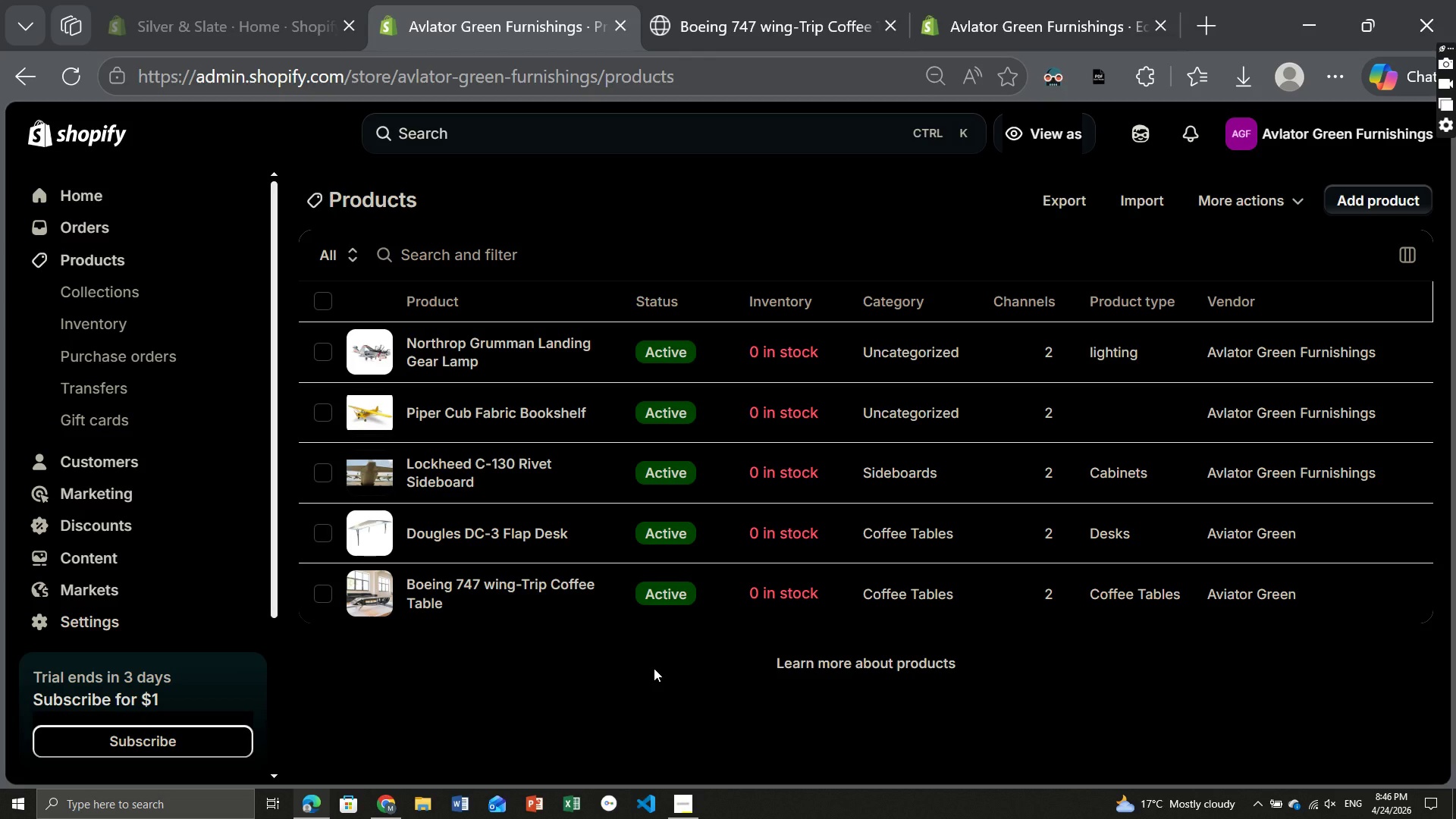 
key(Meta+PrintScreen)
 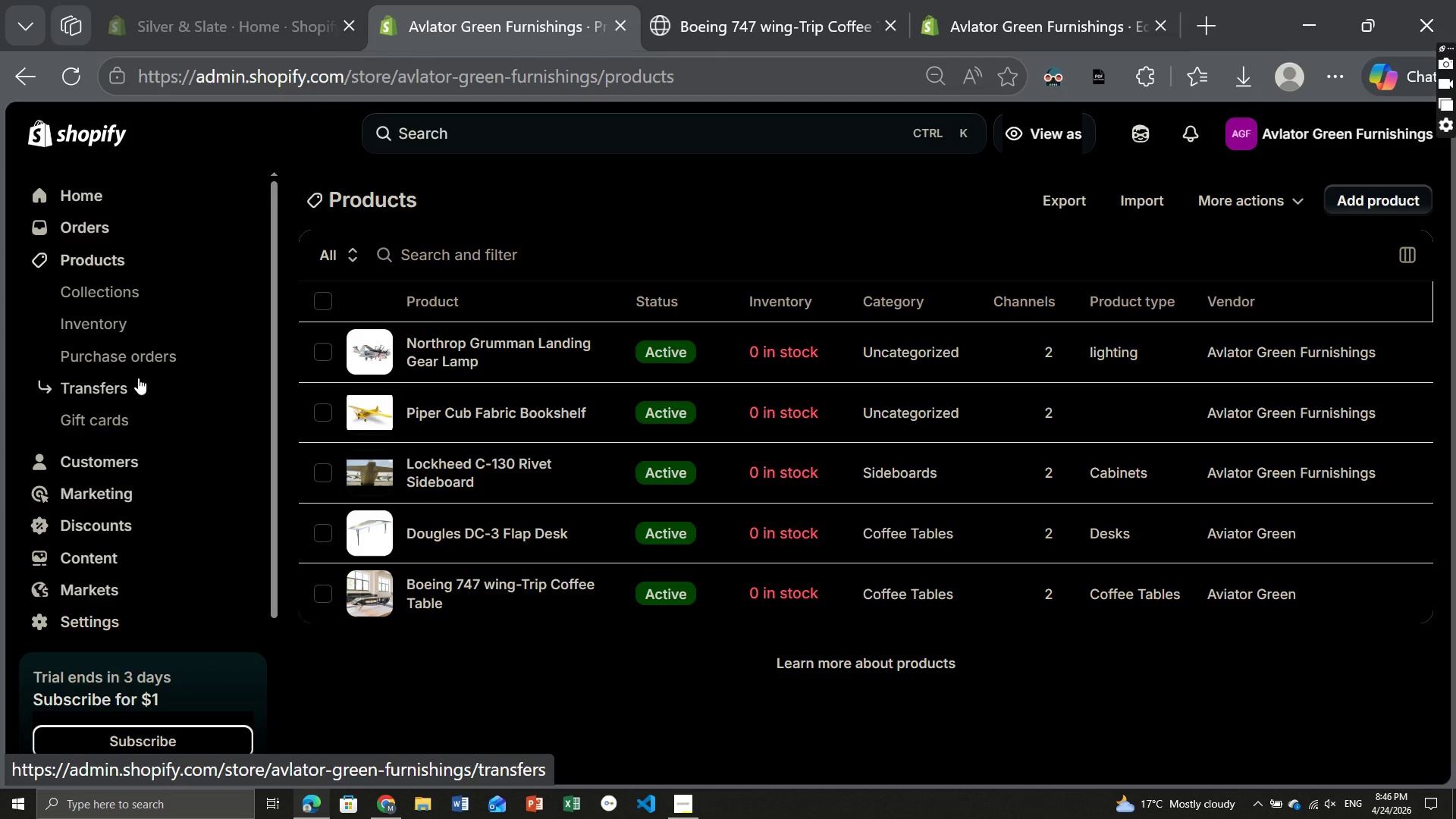 
wait(13.53)
 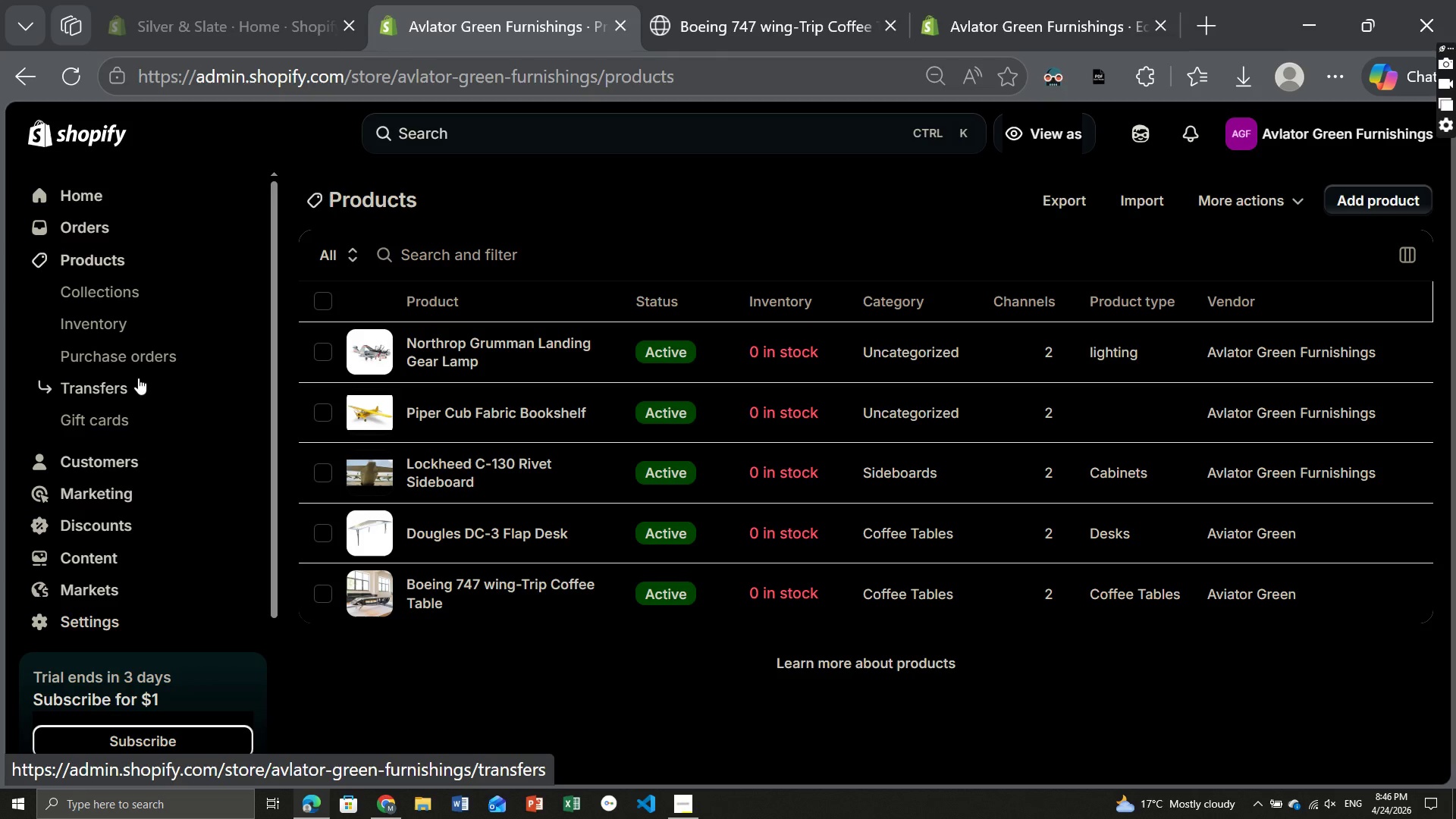 
scroll: coordinate [134, 459], scroll_direction: down, amount: 1.0
 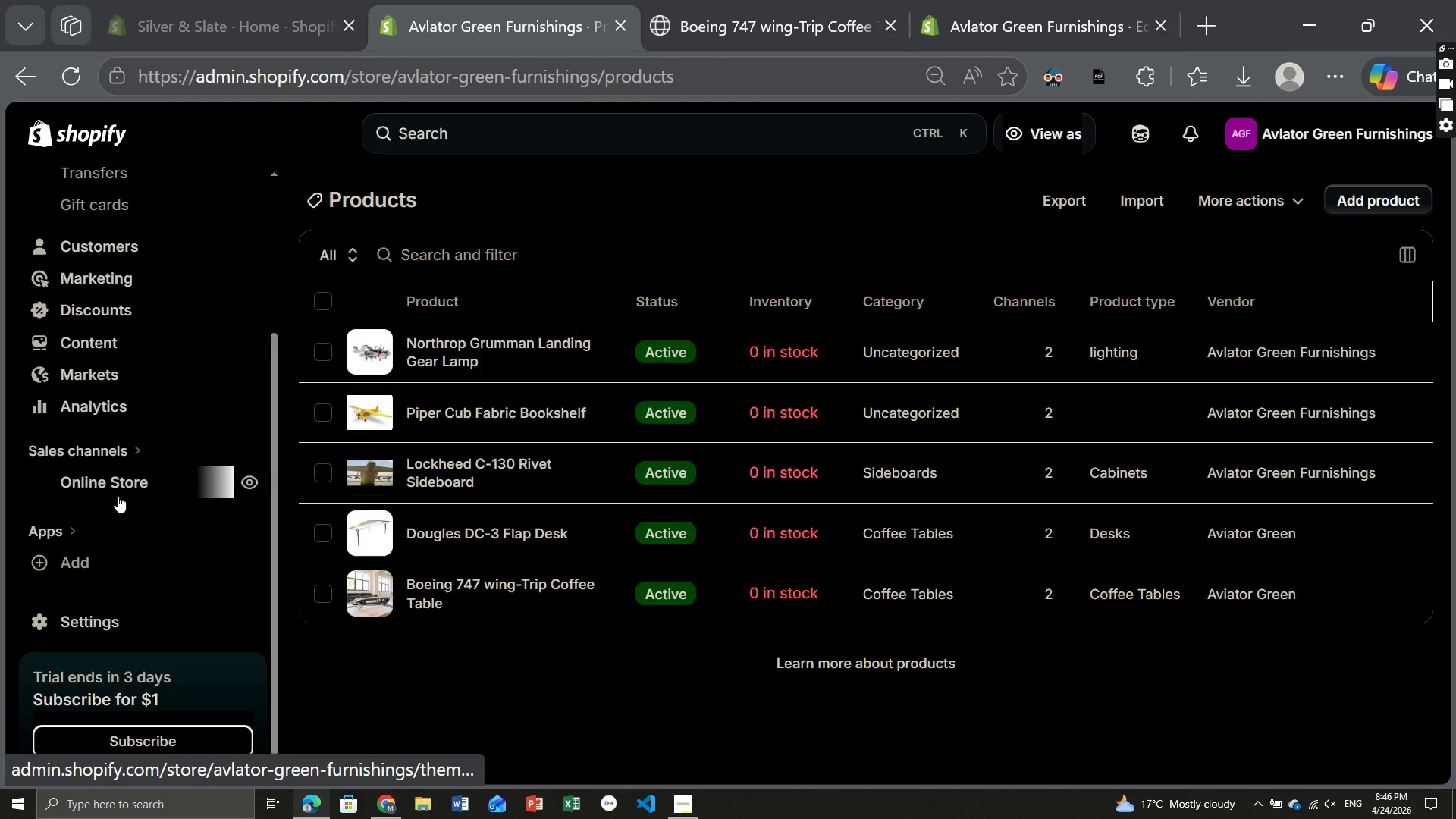 
left_click([101, 613])
 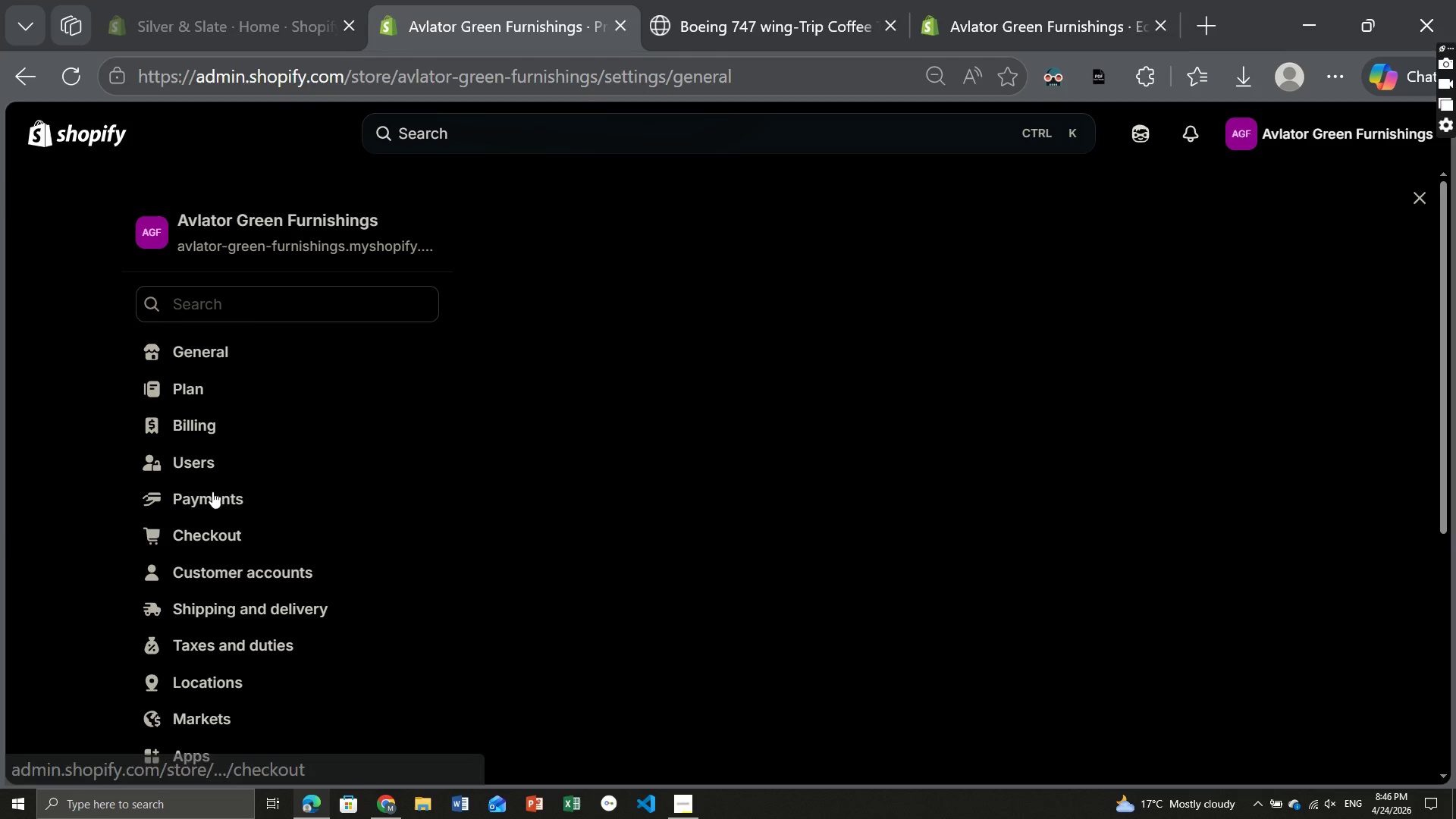 
scroll: coordinate [212, 491], scroll_direction: down, amount: 2.0
 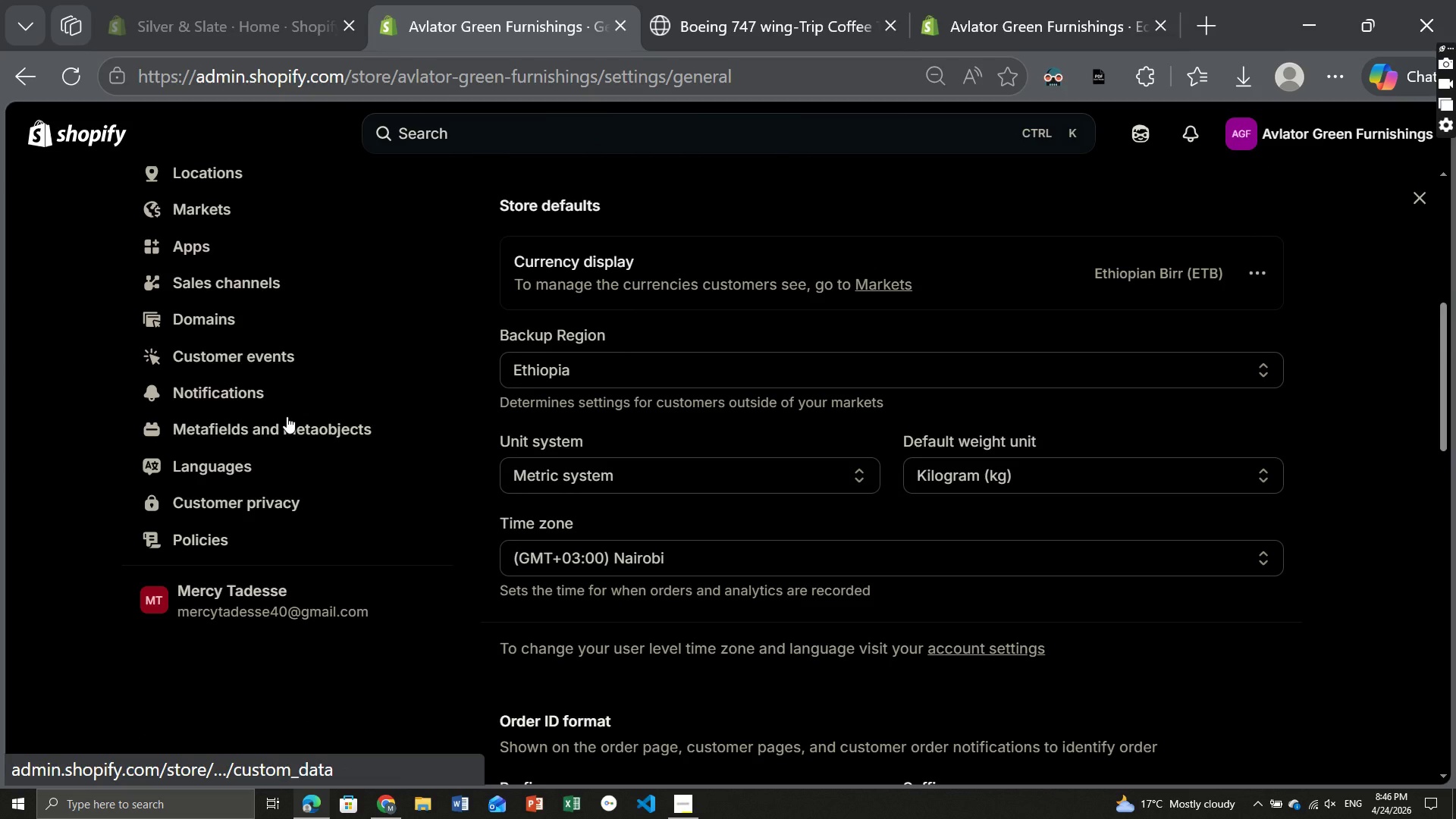 
left_click([293, 425])
 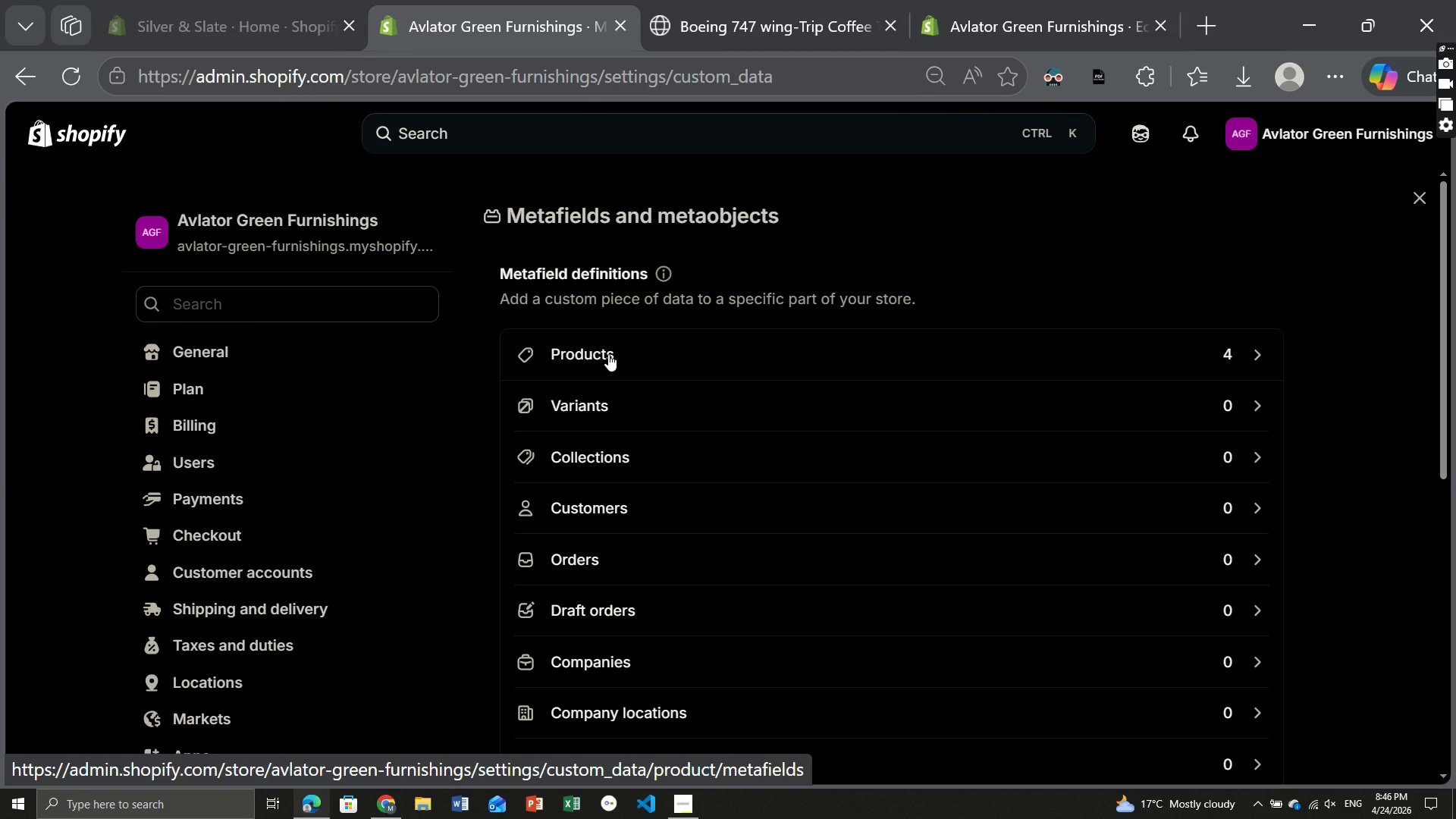 
wait(5.95)
 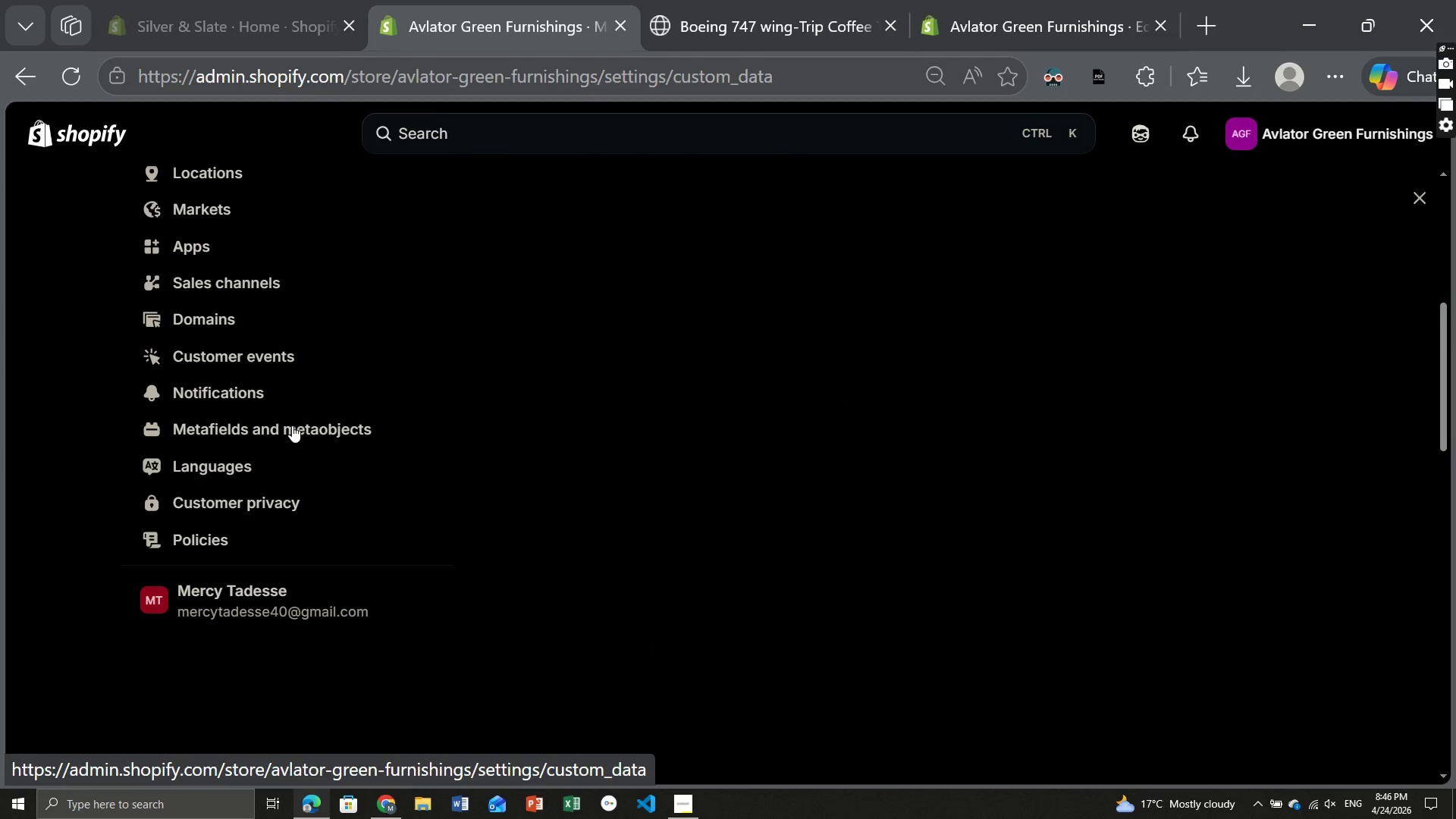 
left_click([608, 354])
 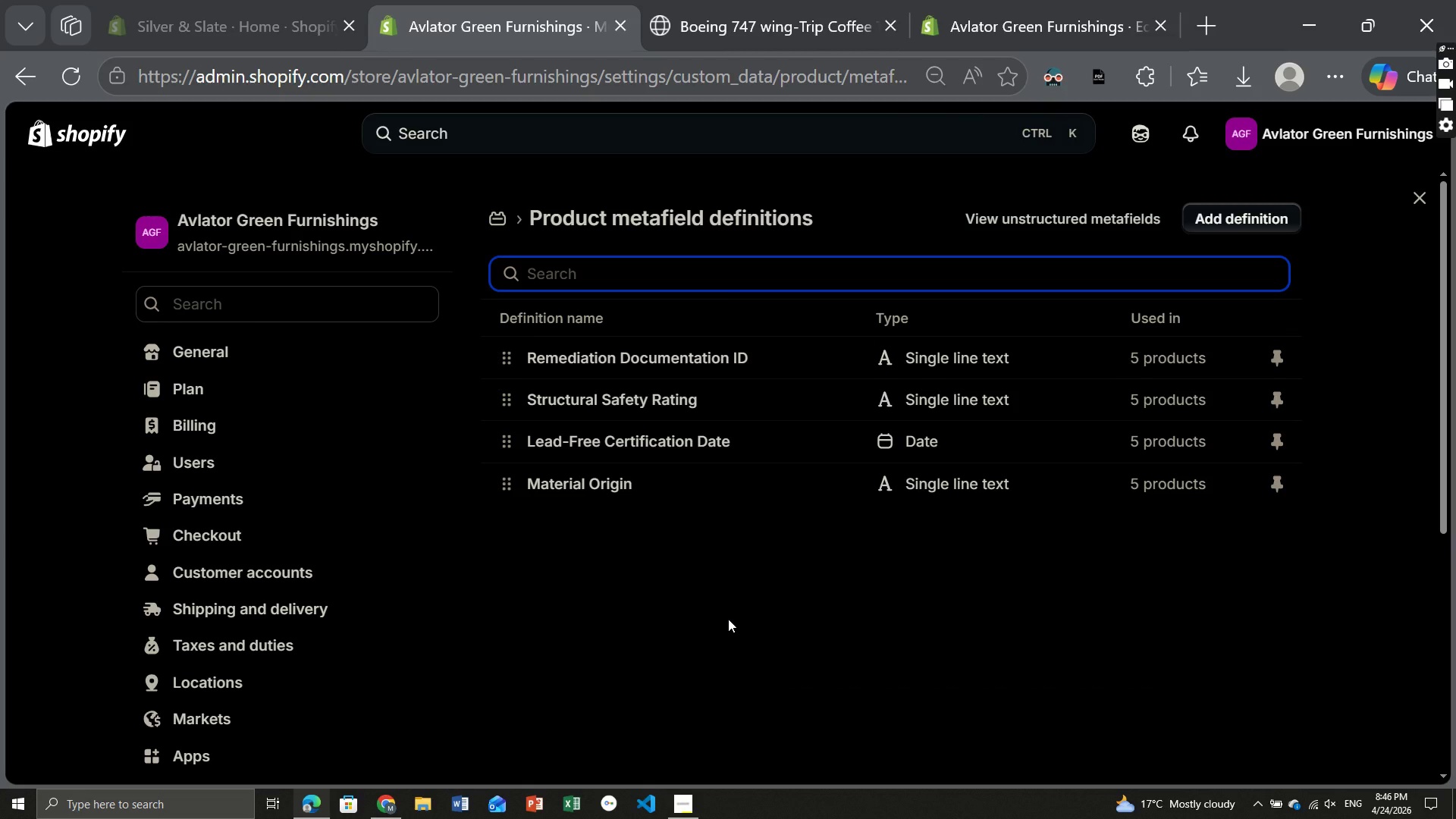 
left_click([728, 619])
 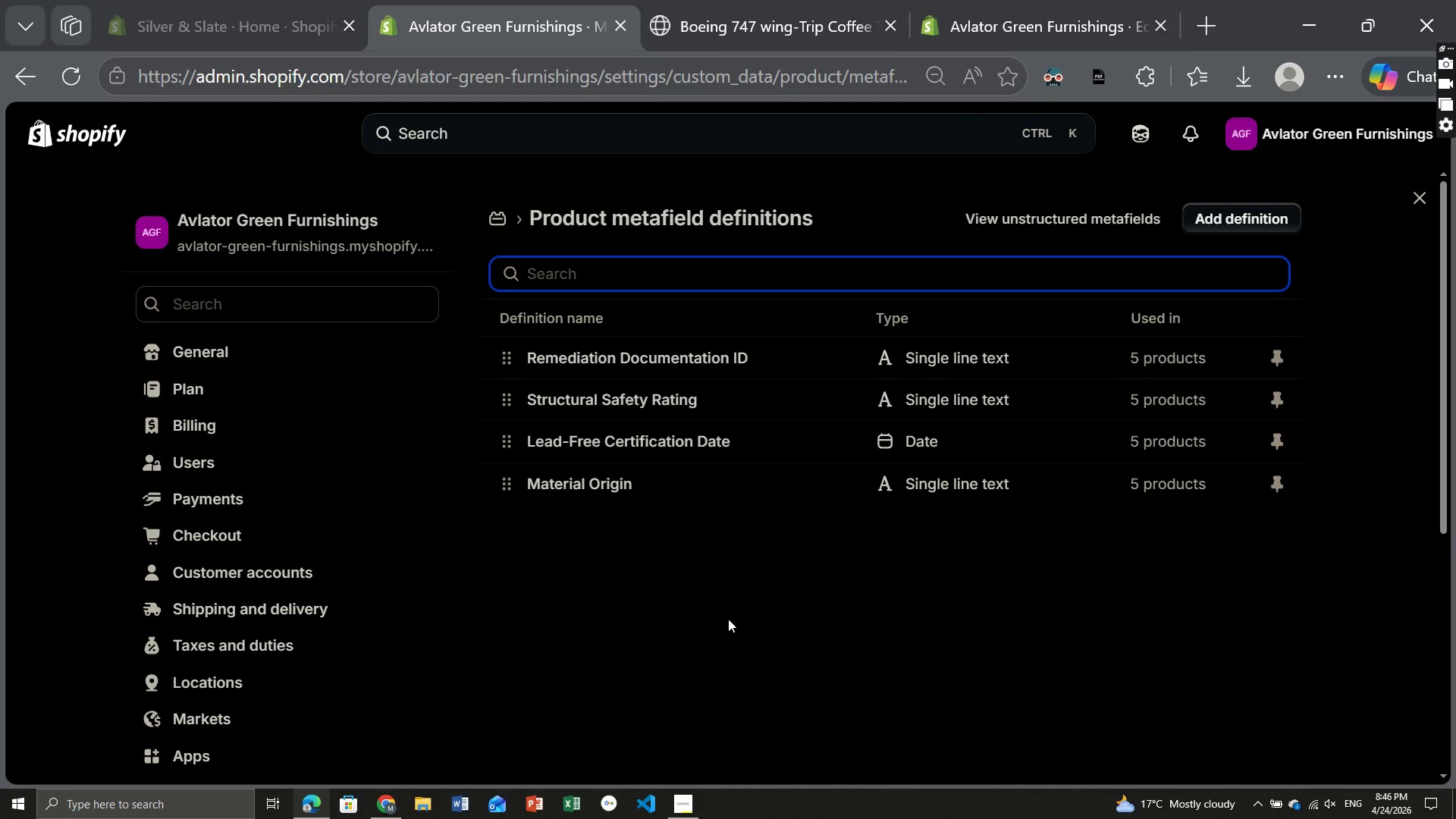 
key(Meta+PrintScreen)
 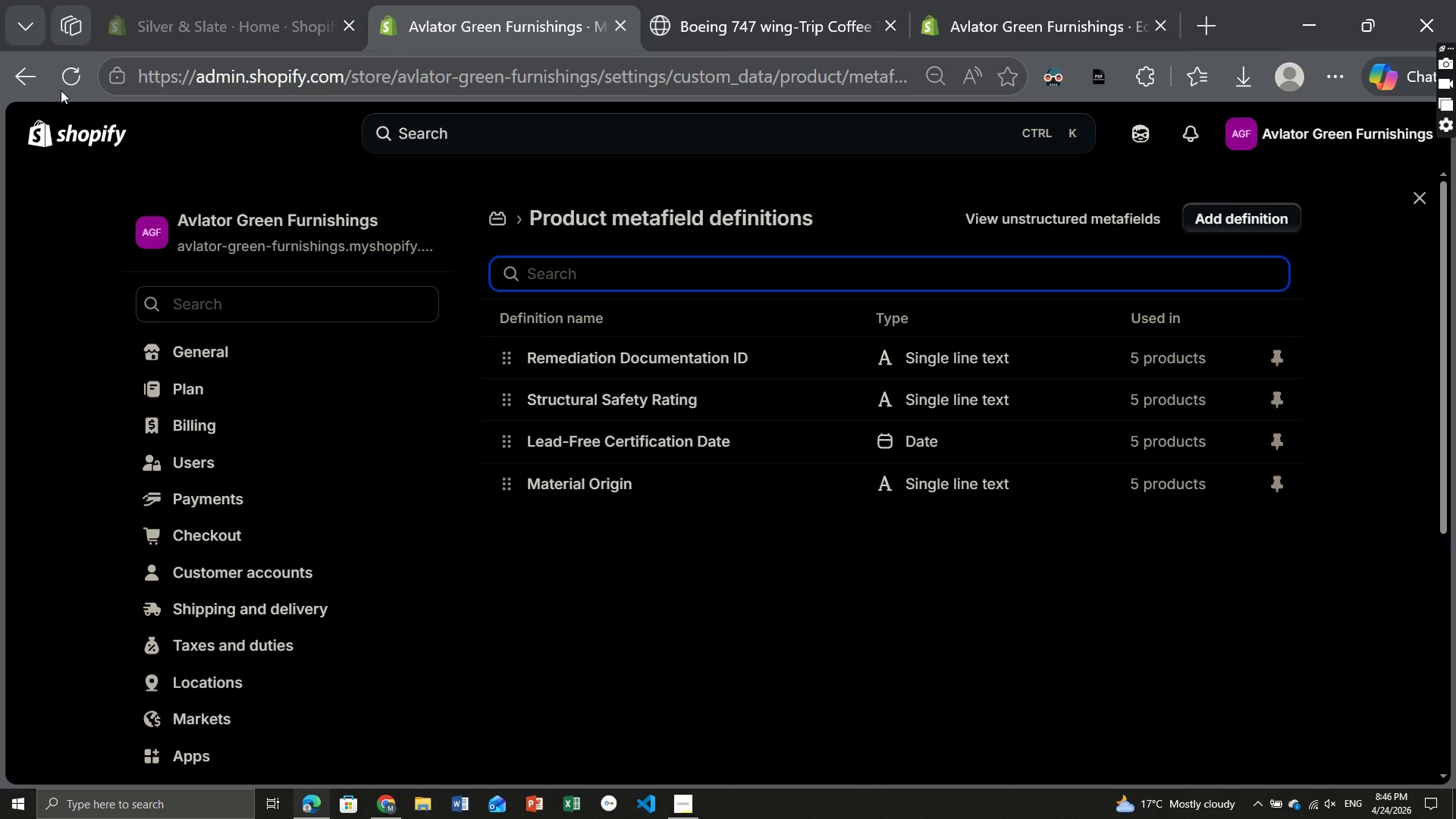 
left_click([68, 129])
 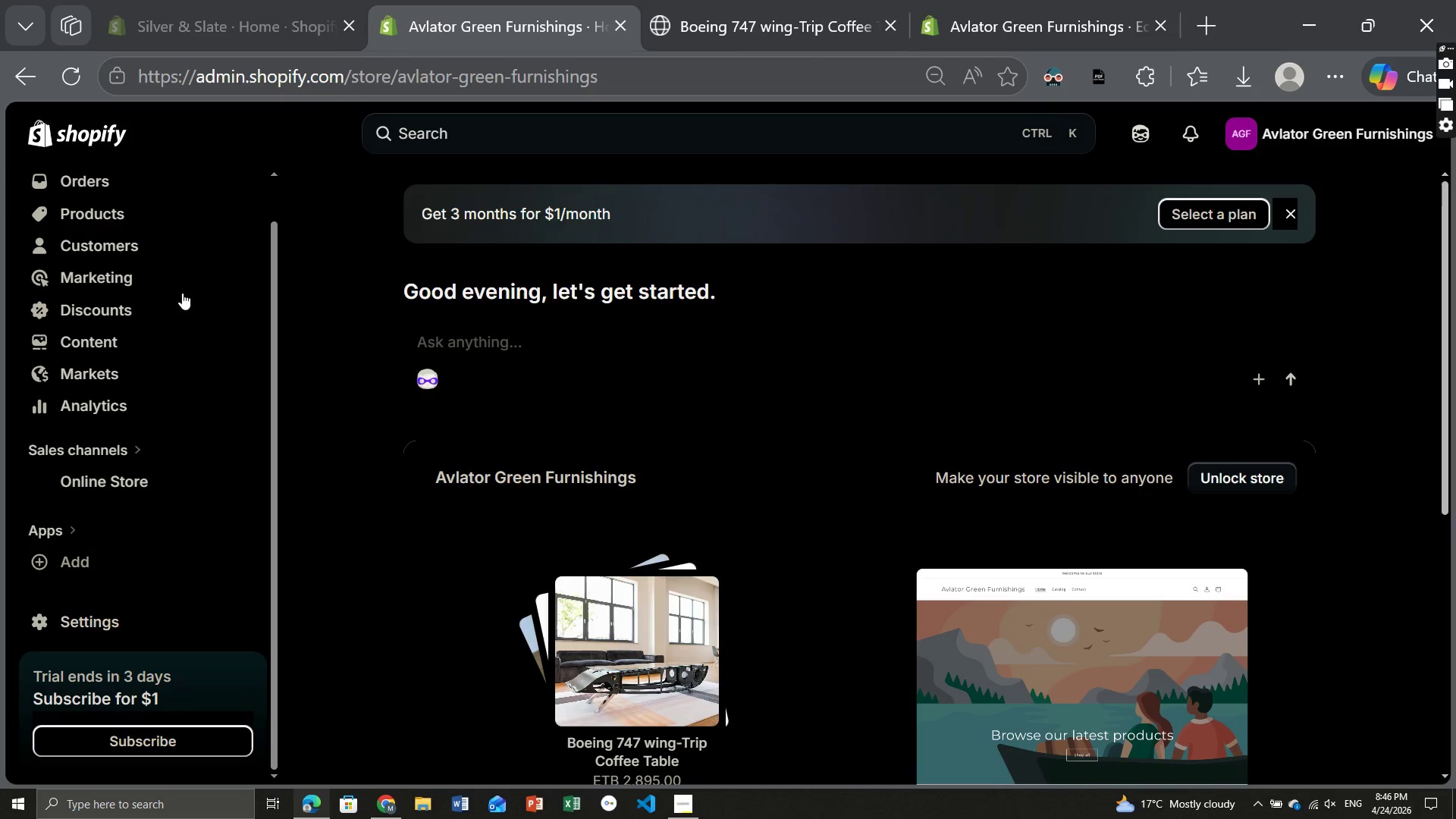 
wait(7.25)
 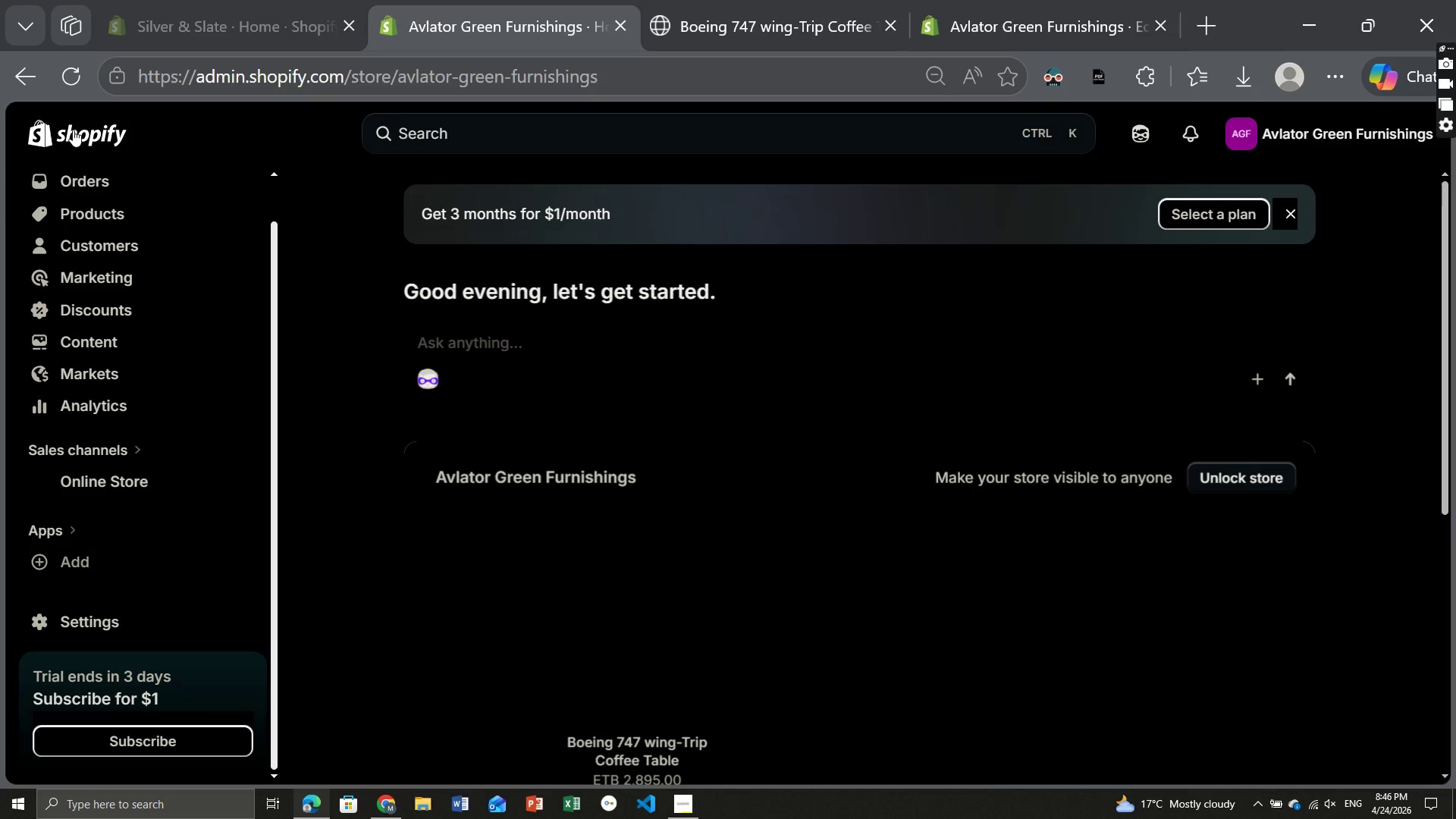 
left_click([116, 486])
 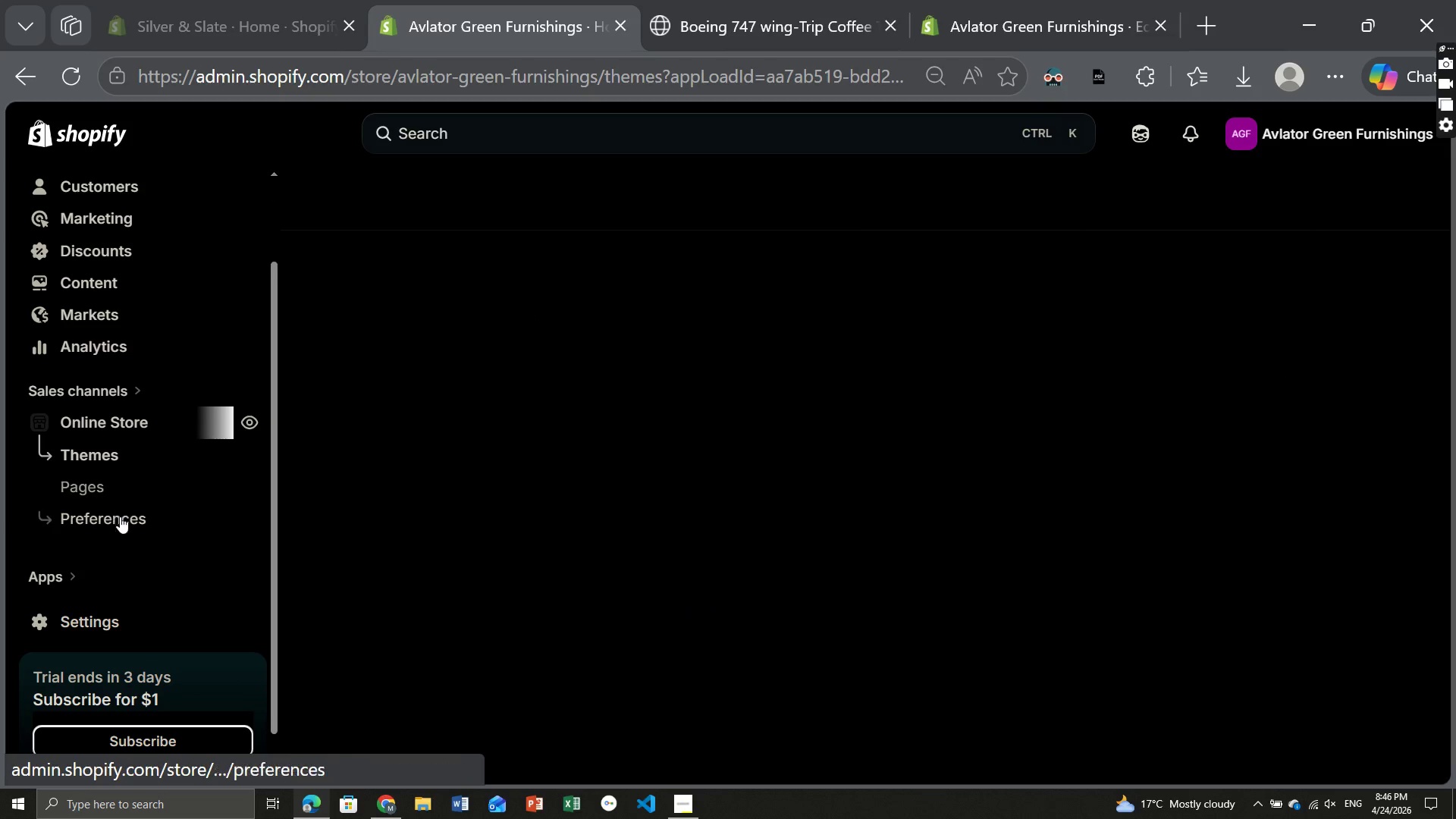 
left_click([87, 487])
 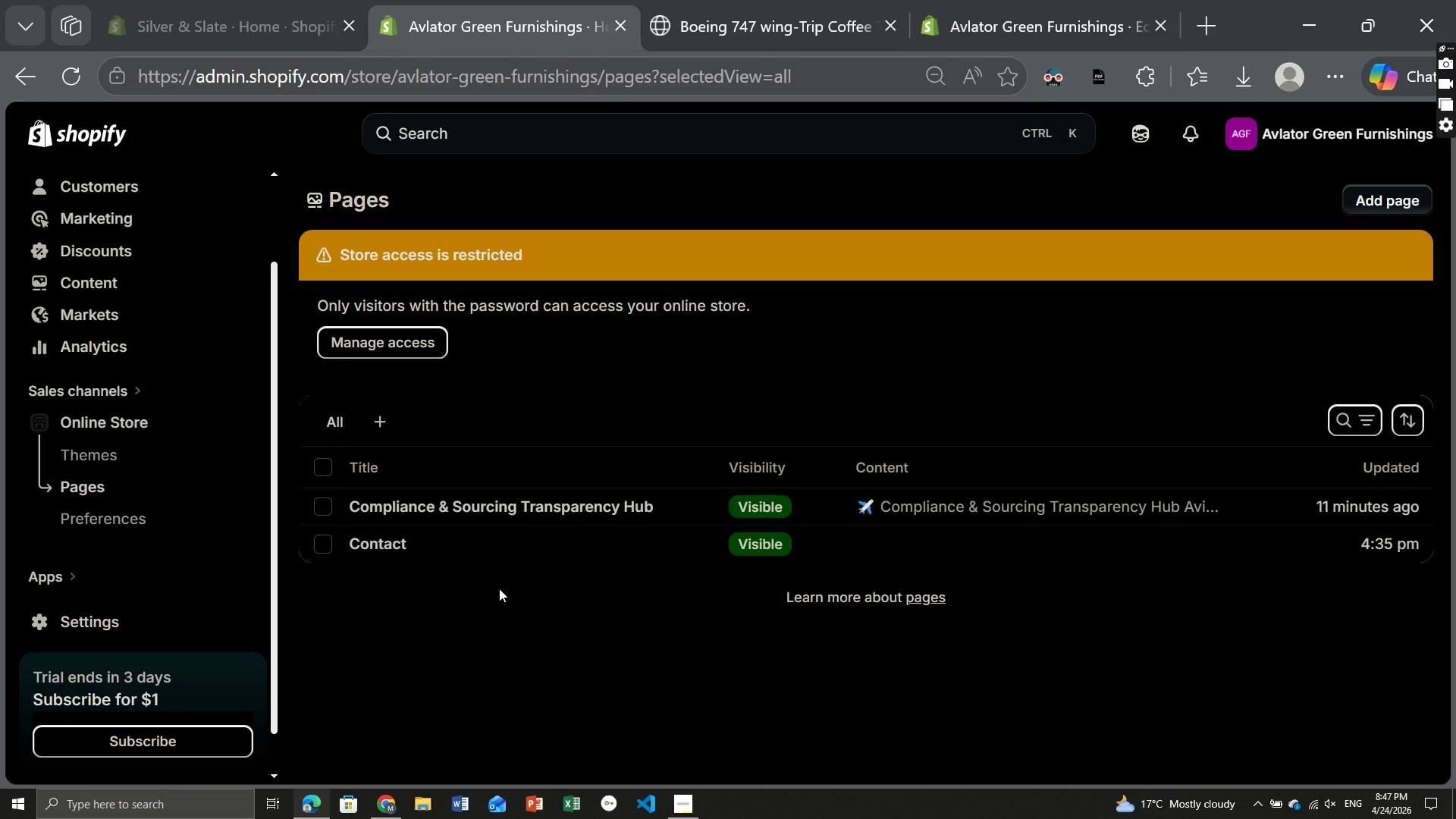 
wait(7.67)
 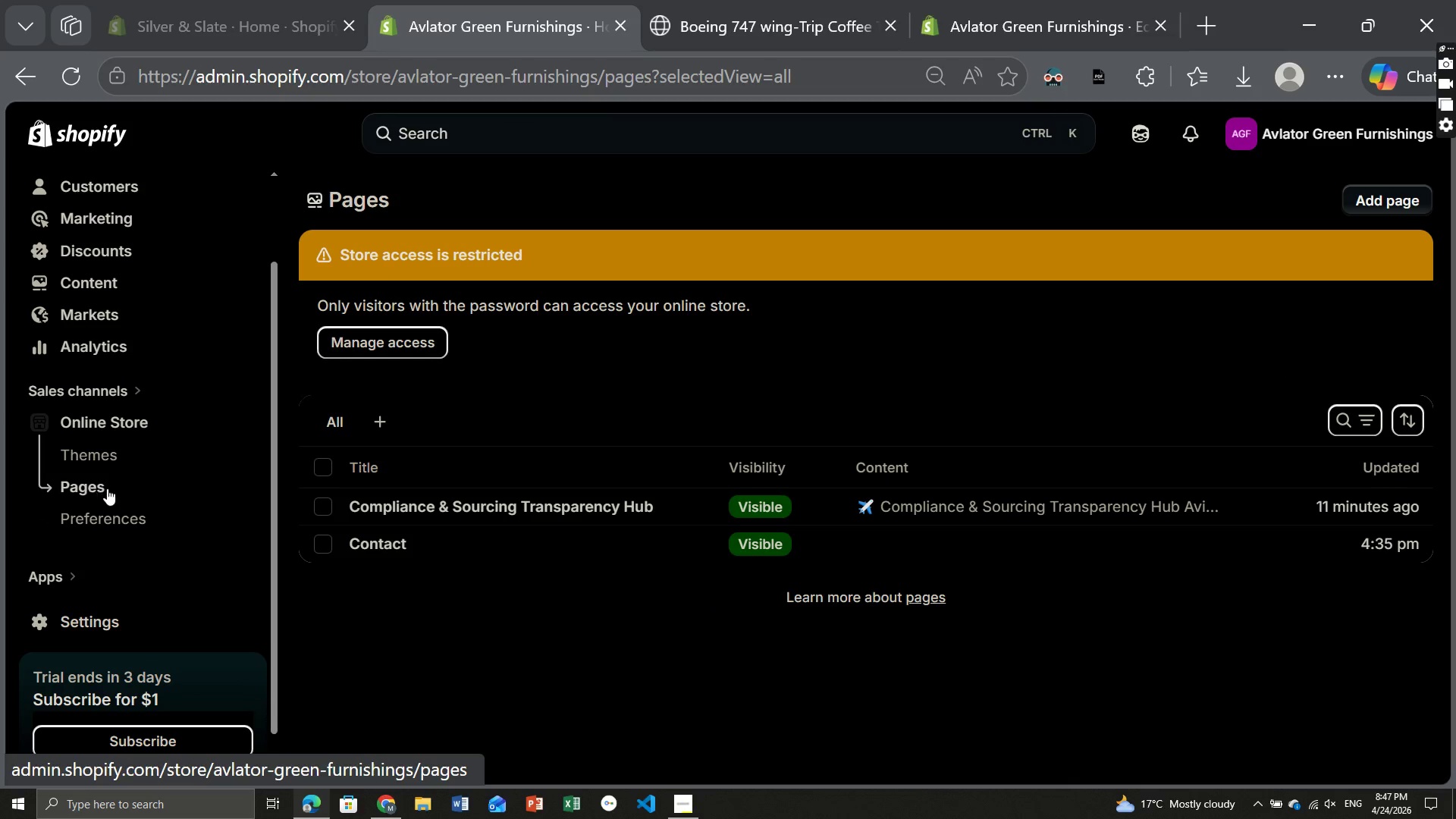 
key(Meta+PrintScreen)
 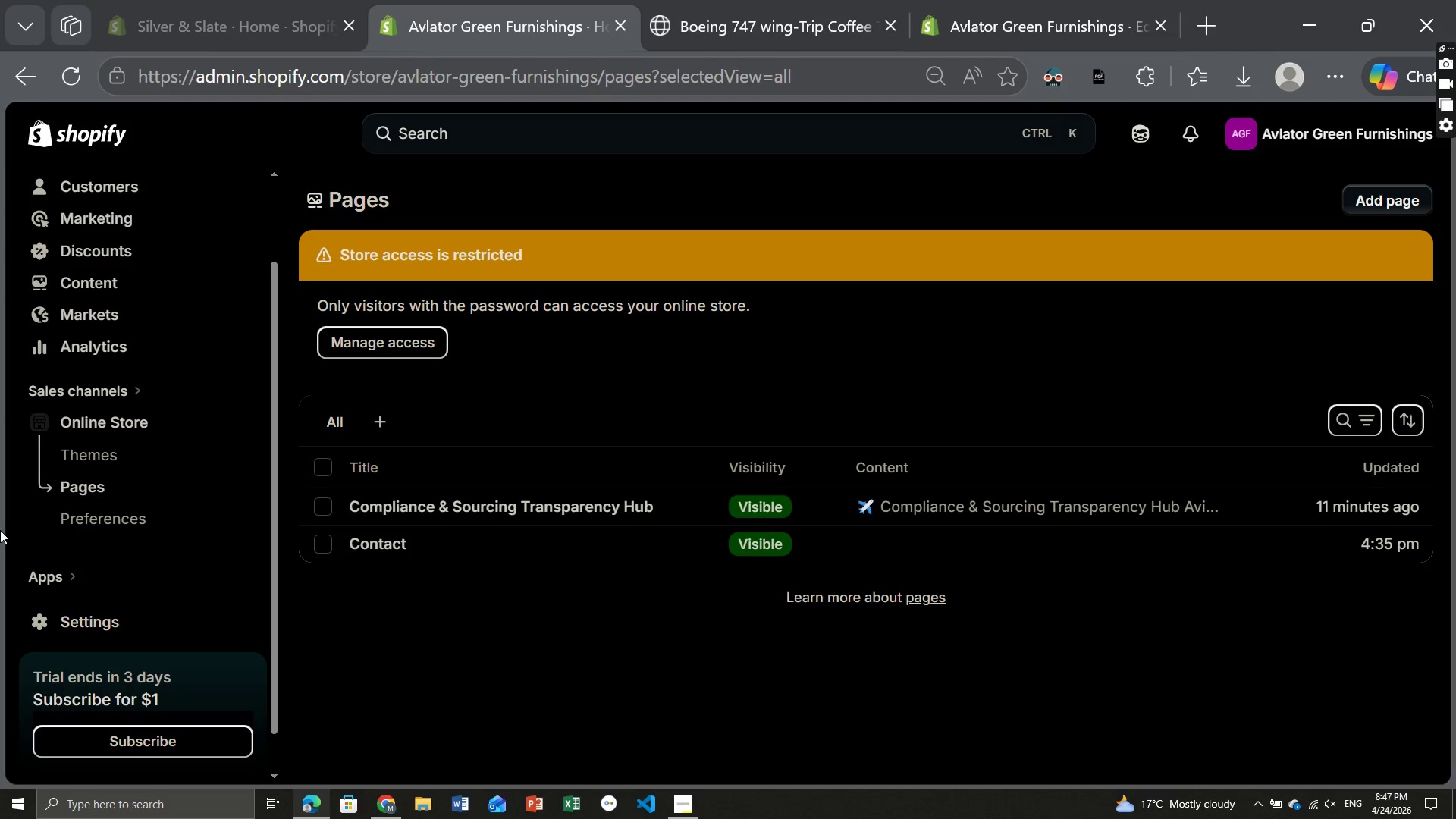 
scroll: coordinate [39, 514], scroll_direction: none, amount: 0.0
 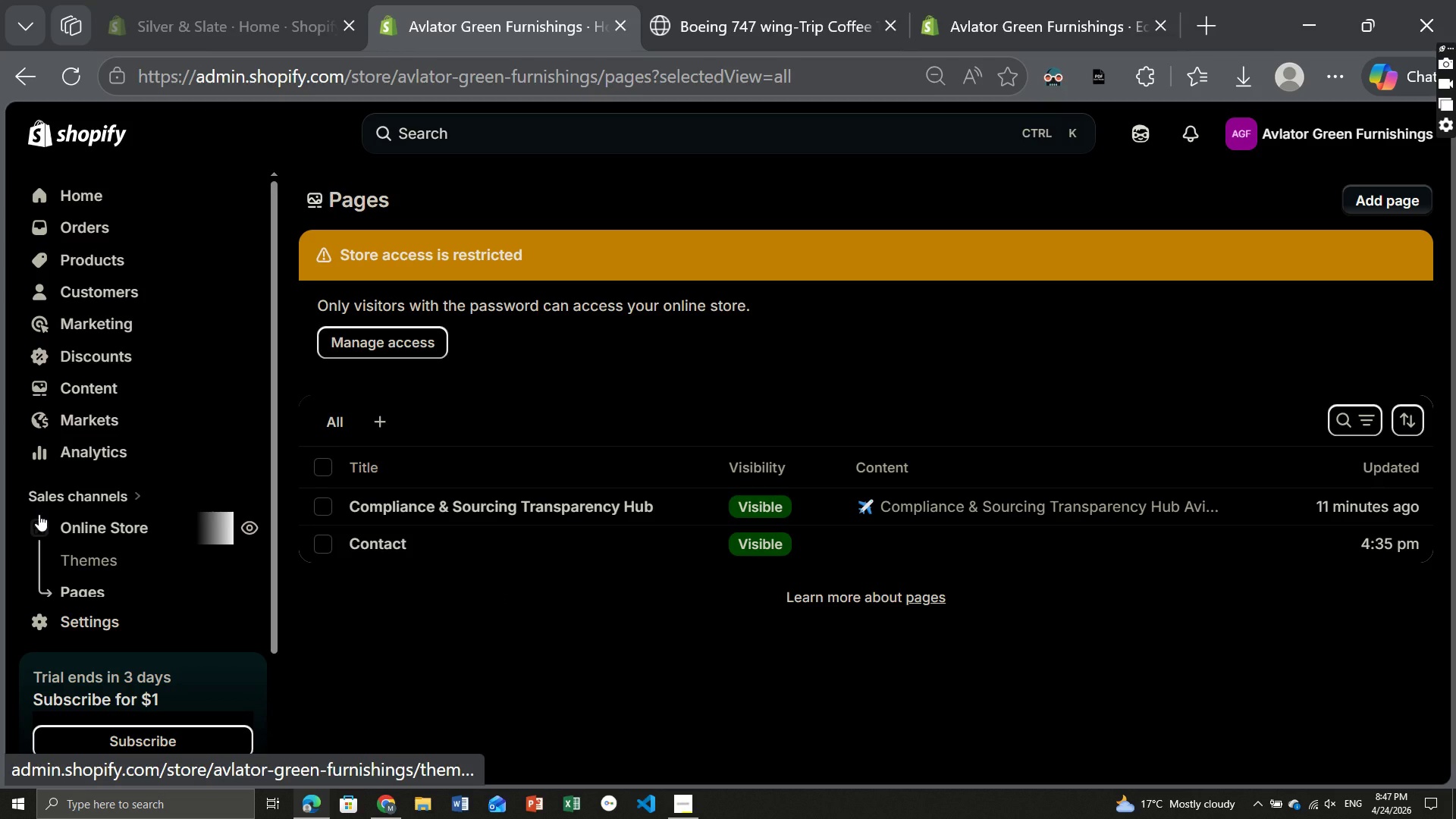 
scroll: coordinate [39, 514], scroll_direction: up, amount: 1.0
 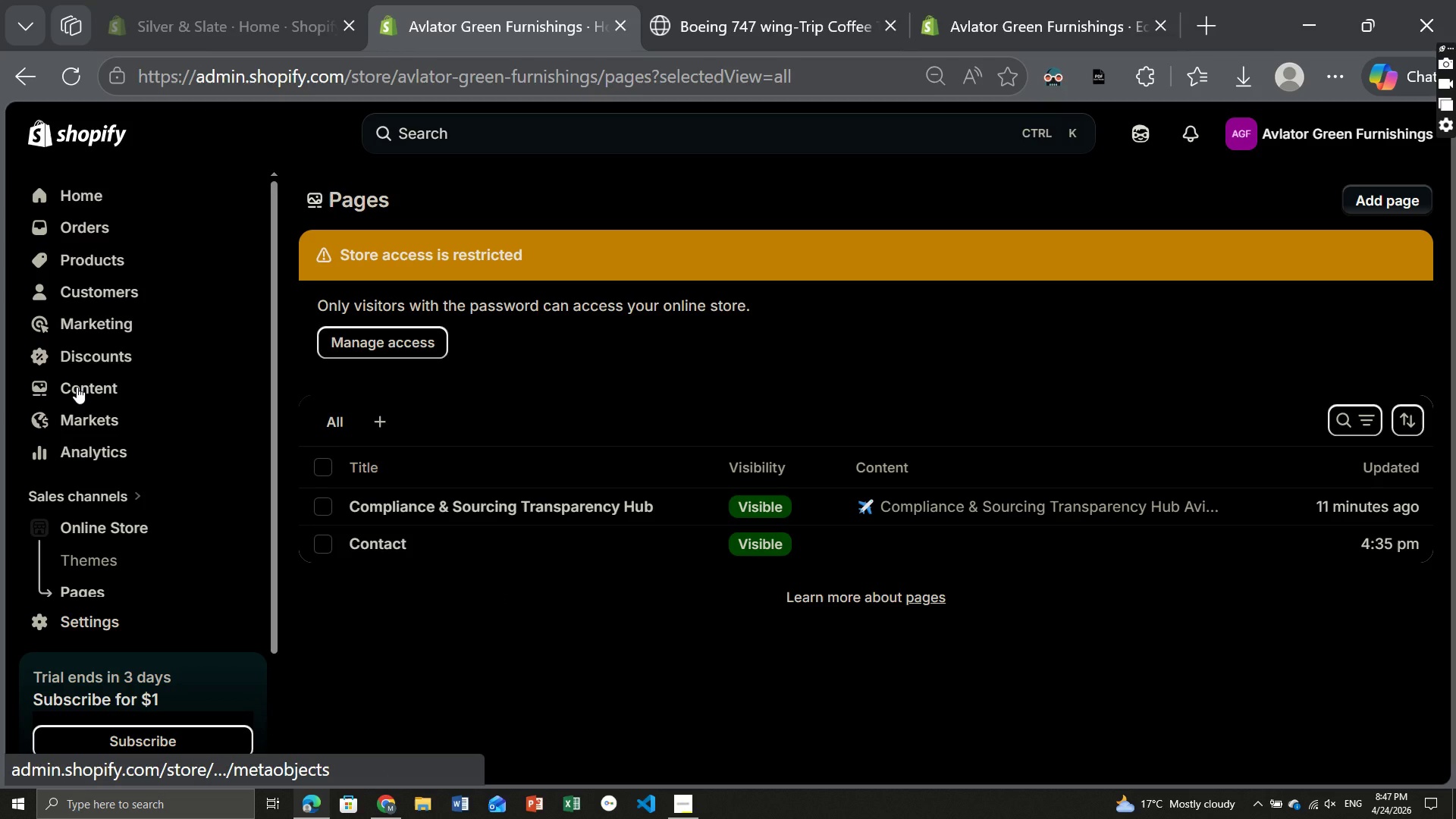 
left_click([77, 387])
 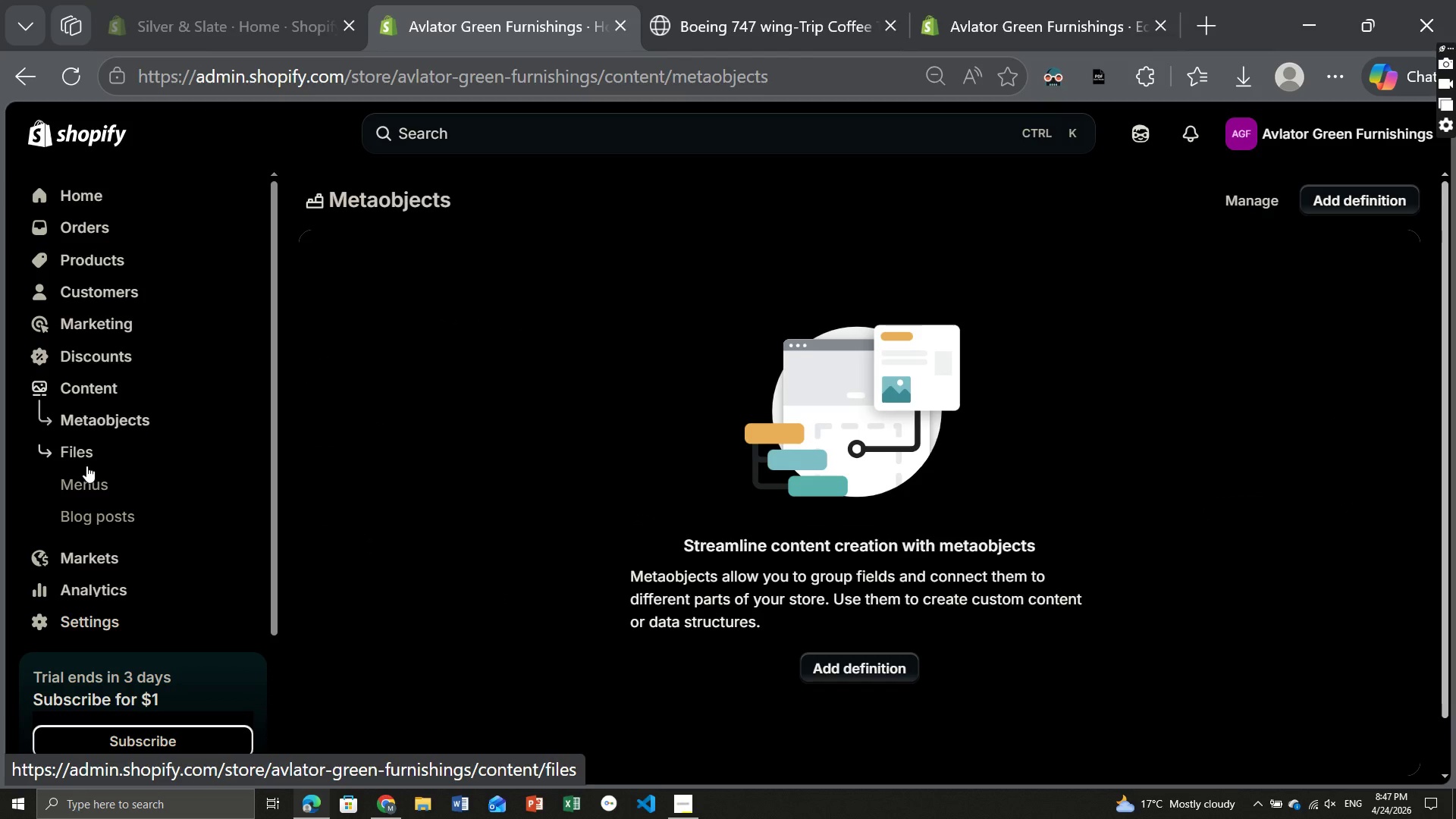 
left_click([96, 487])
 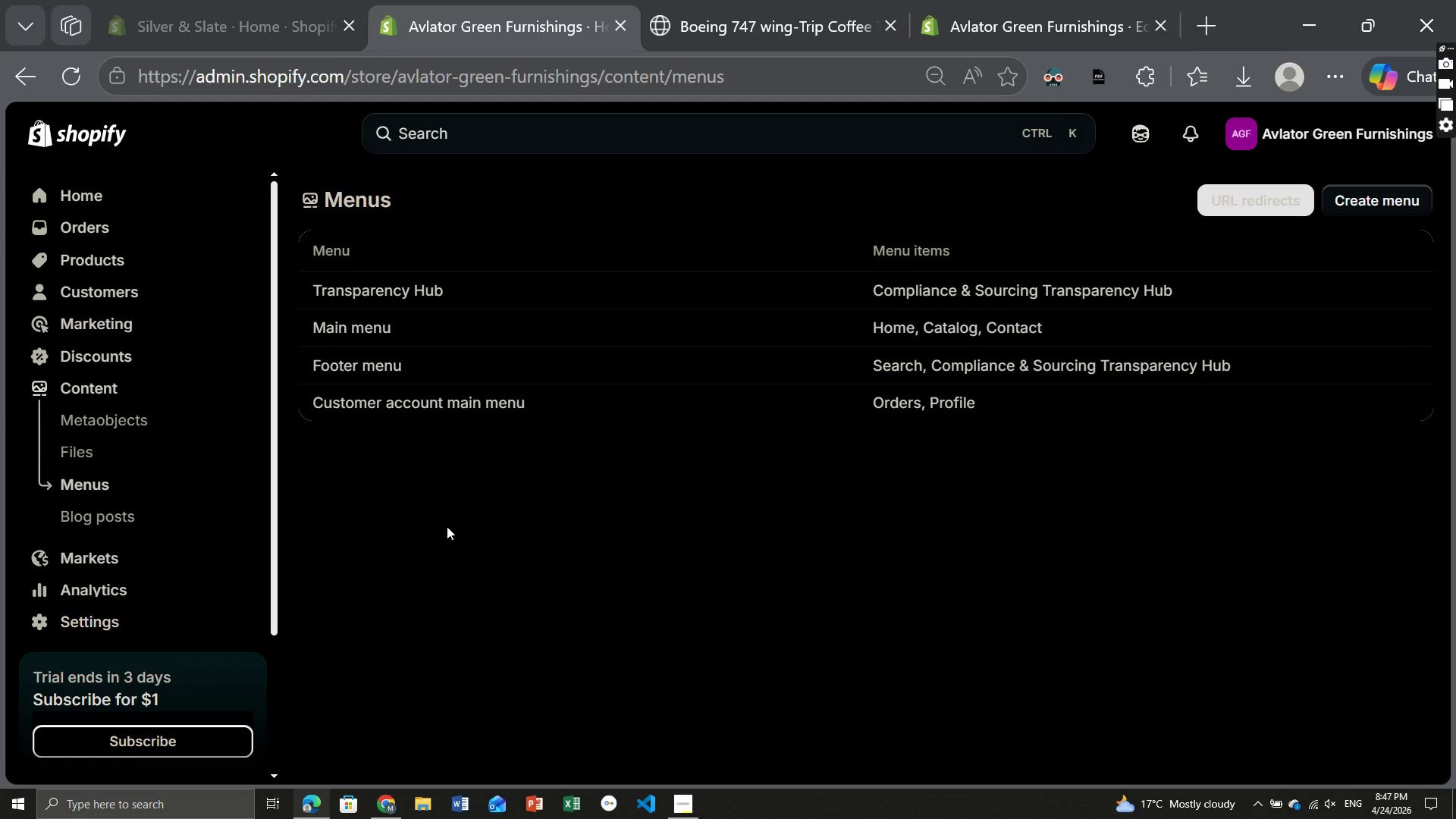 
left_click([485, 513])
 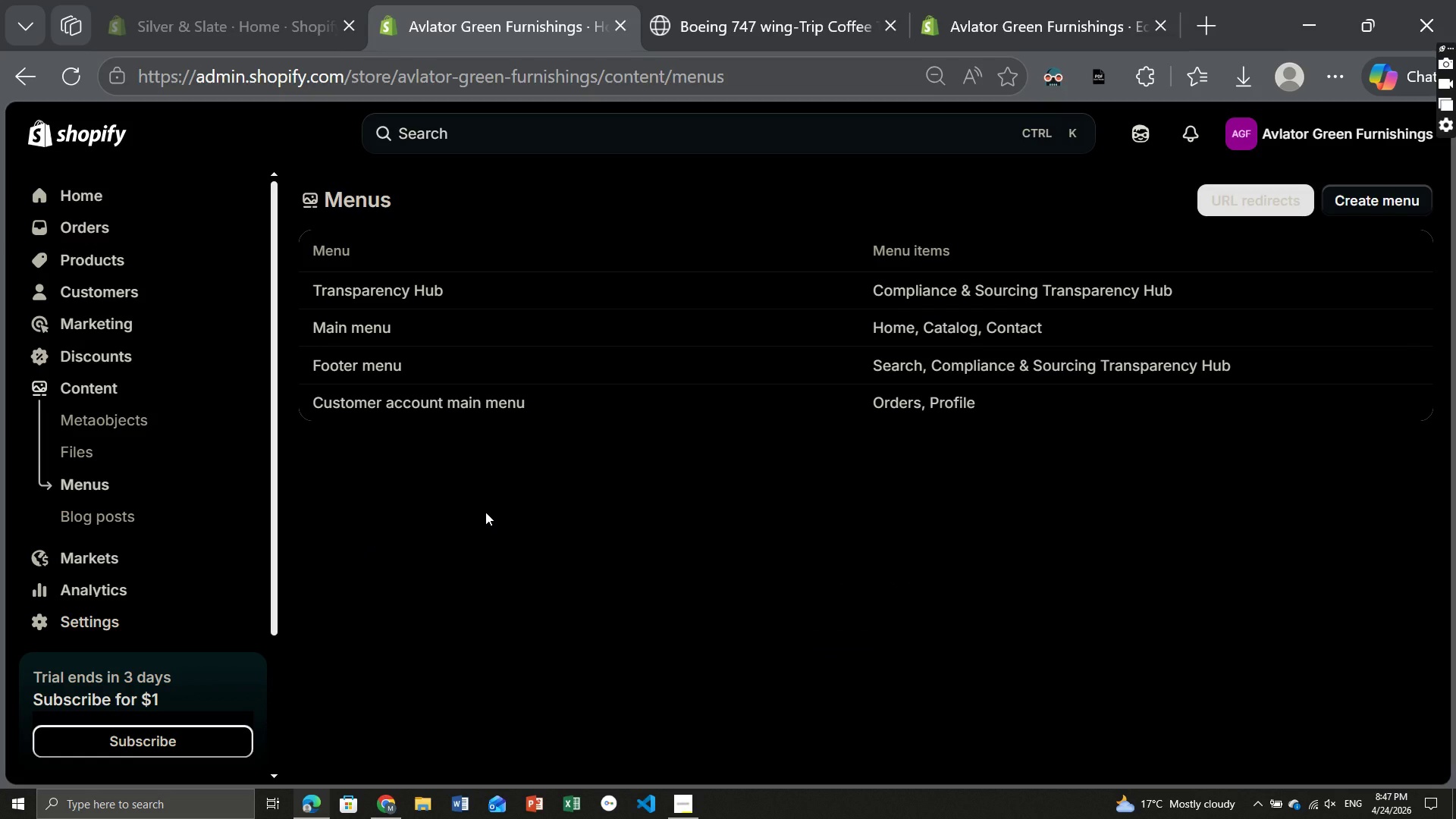 
key(Meta+PrintScreen)
 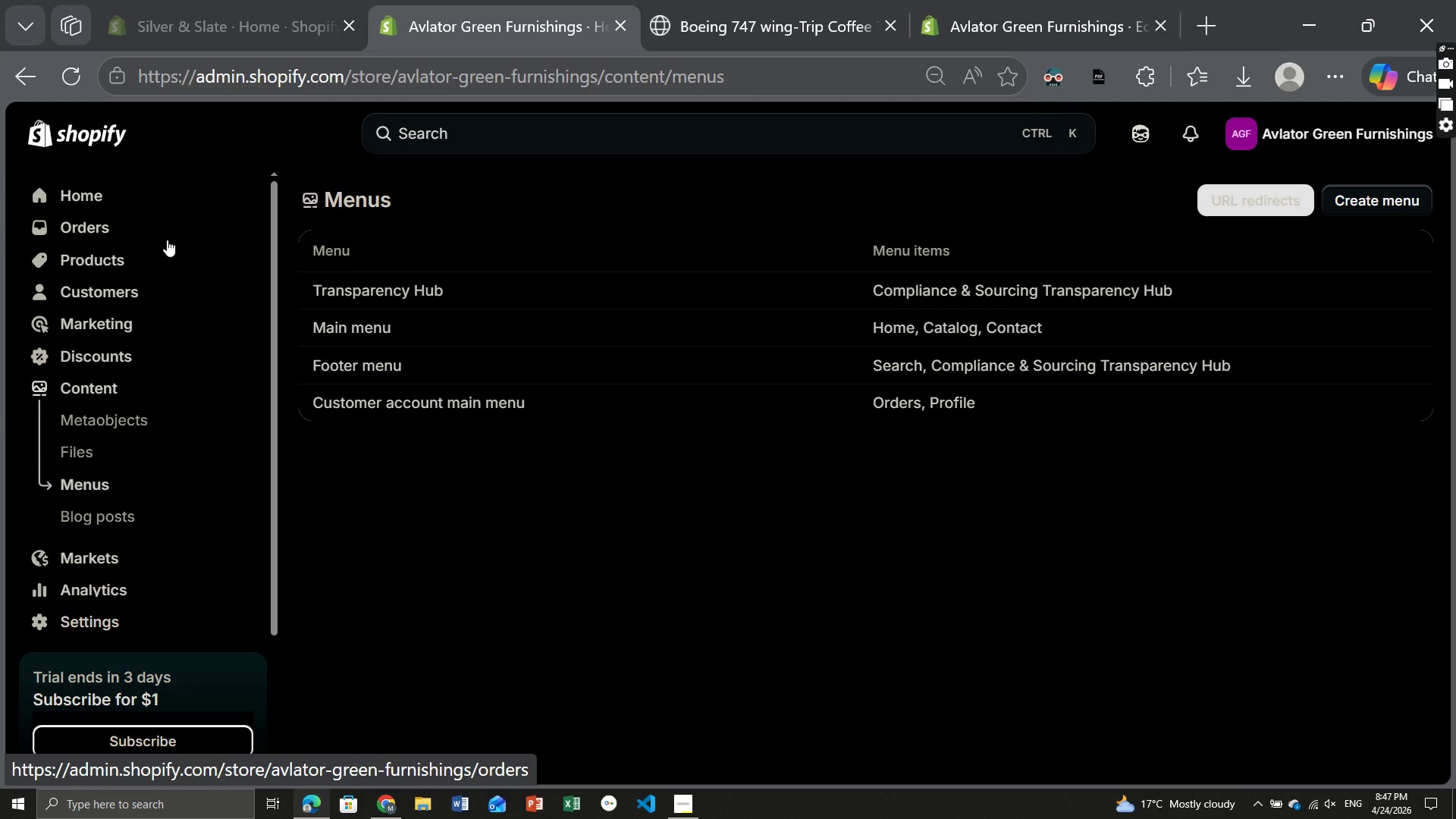 
wait(9.84)
 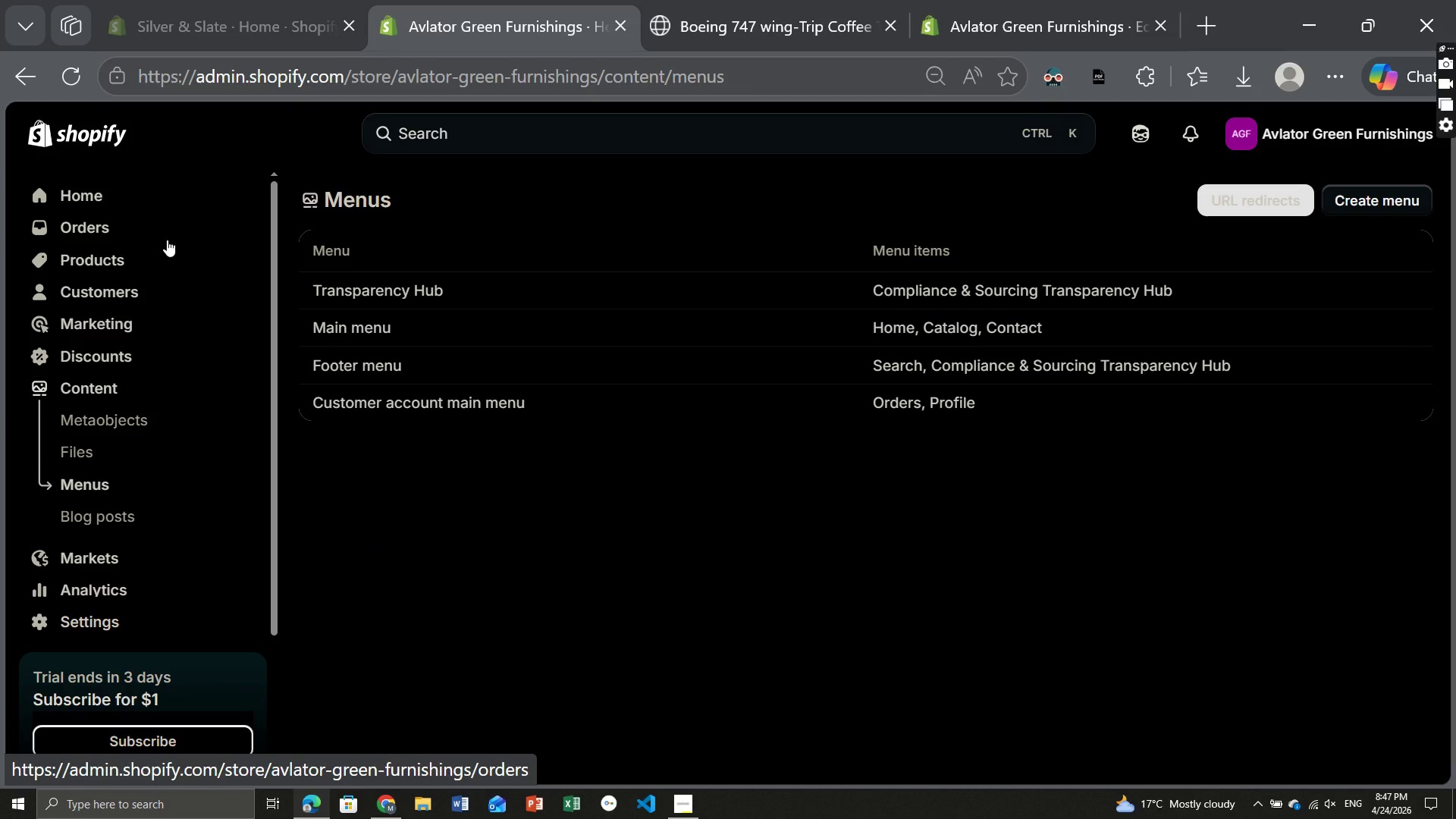 
scroll: coordinate [130, 438], scroll_direction: up, amount: 2.0
 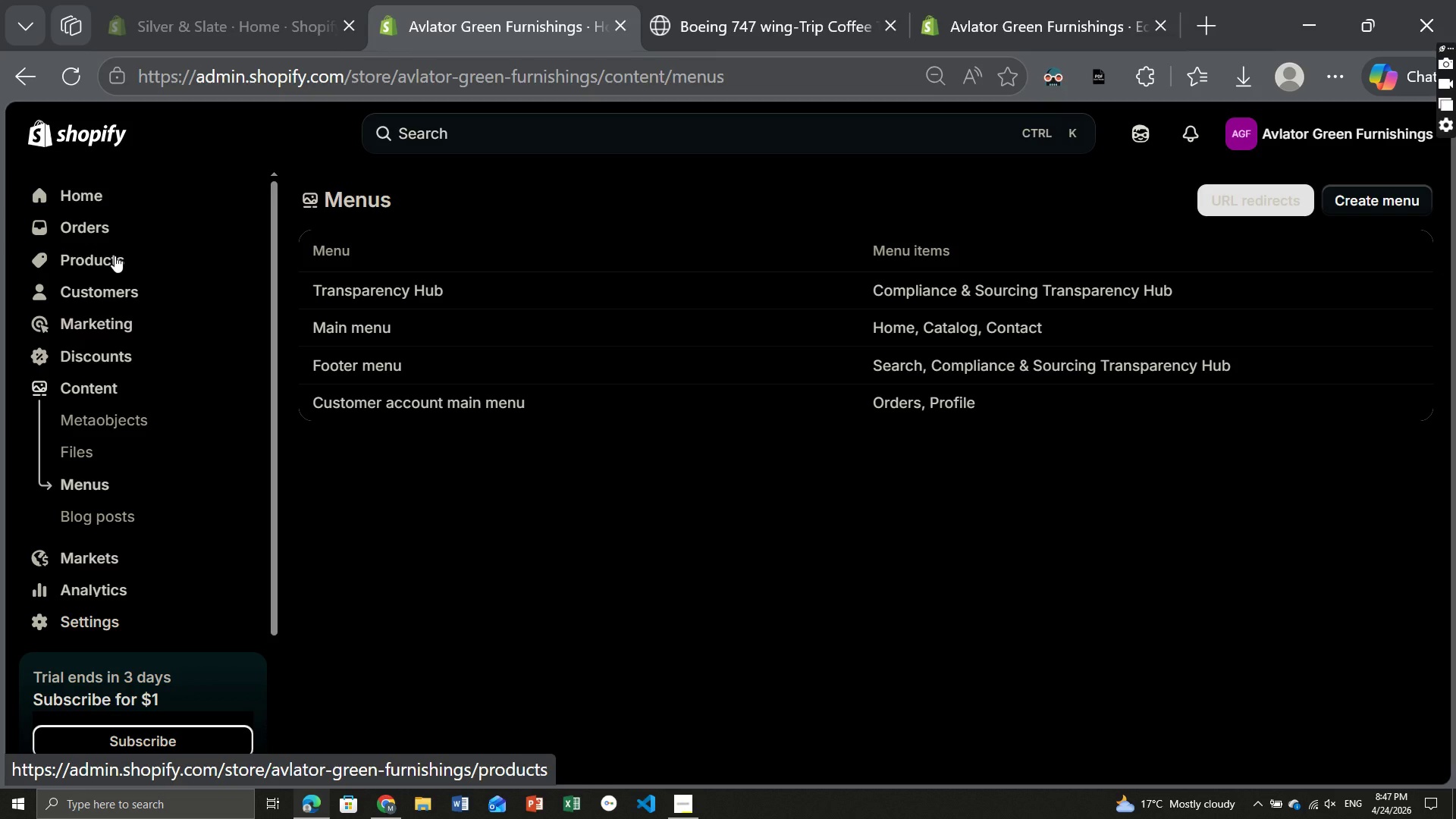 
left_click([115, 256])
 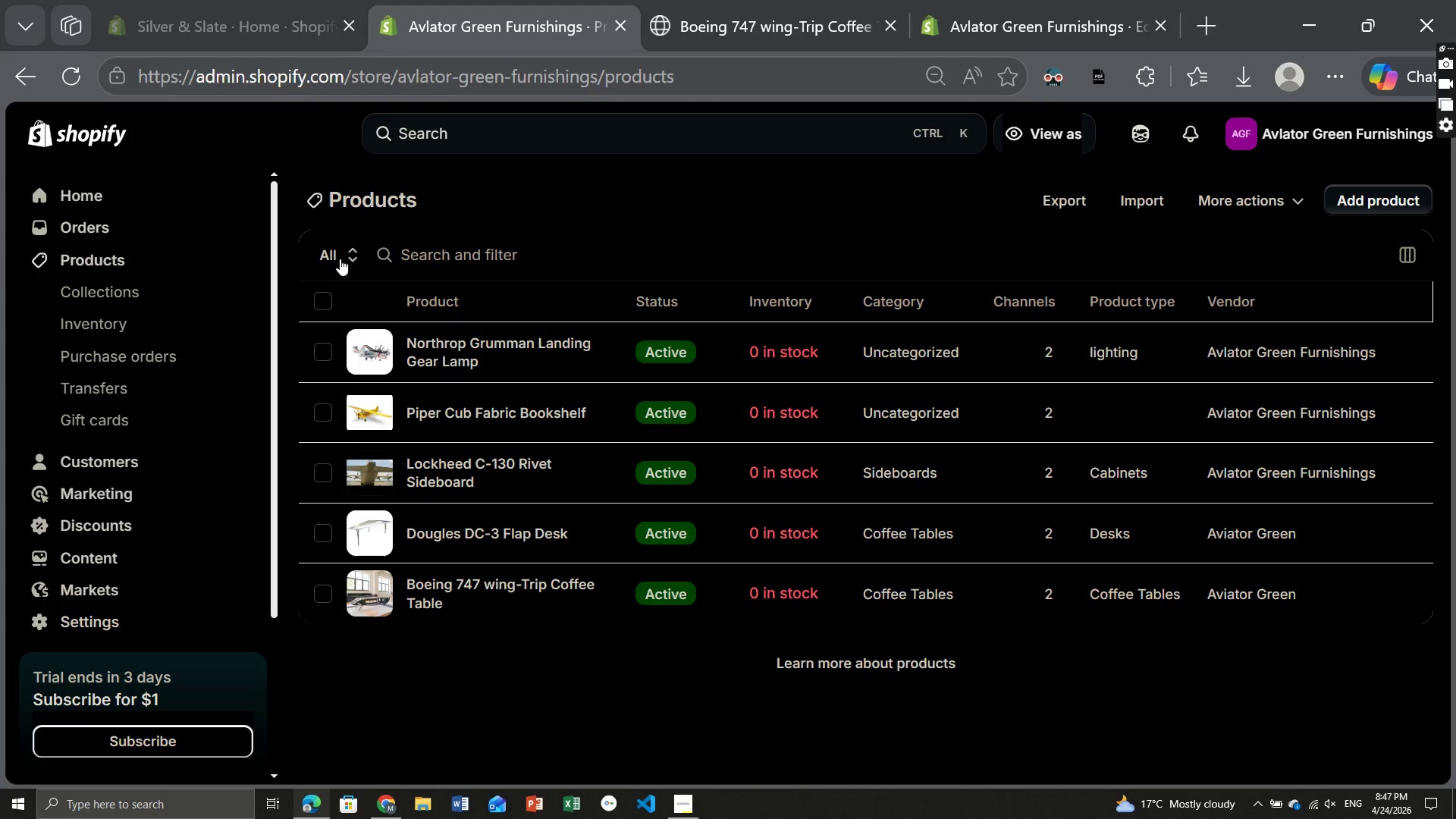 
wait(5.06)
 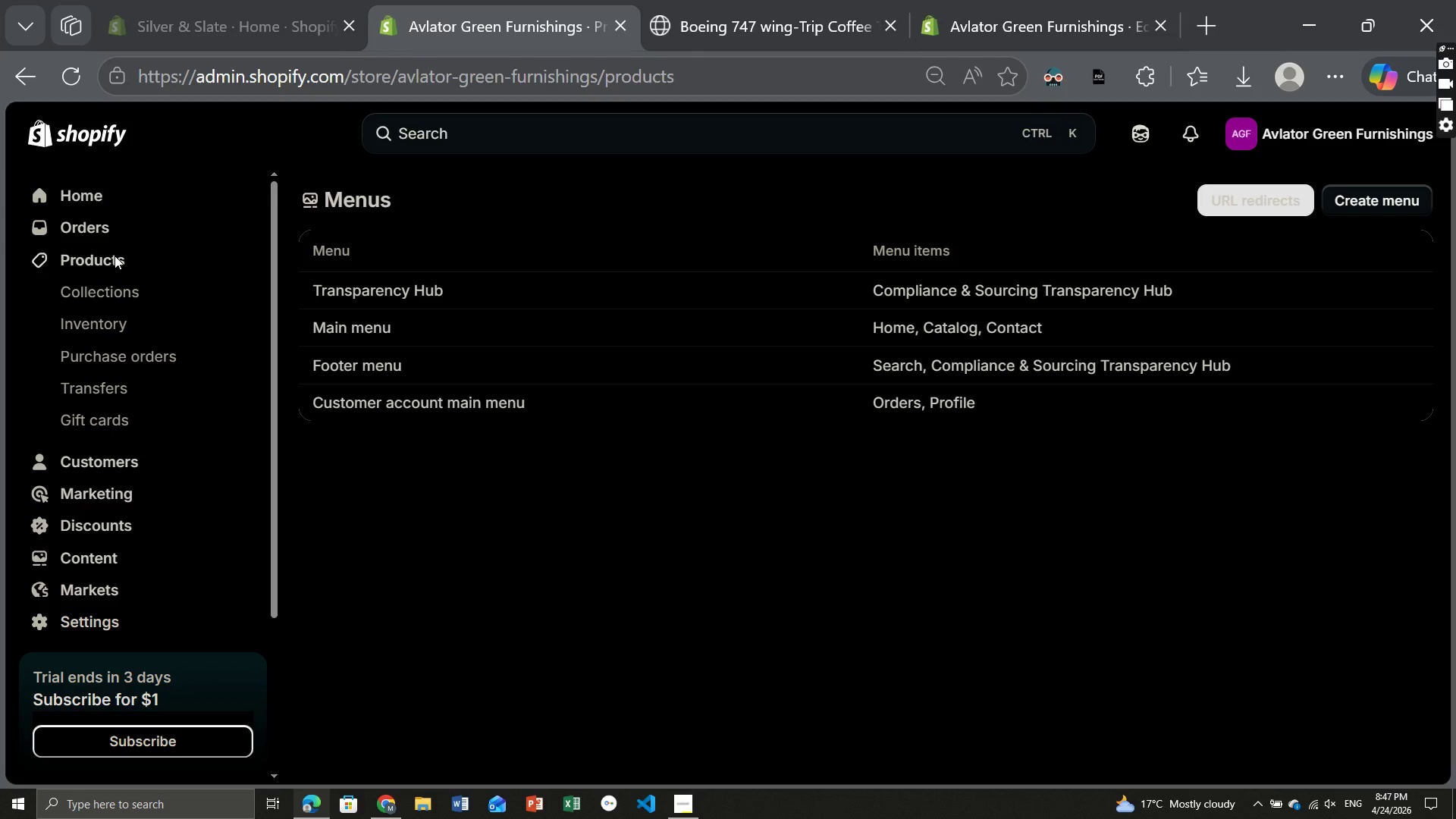 
left_click([324, 300])
 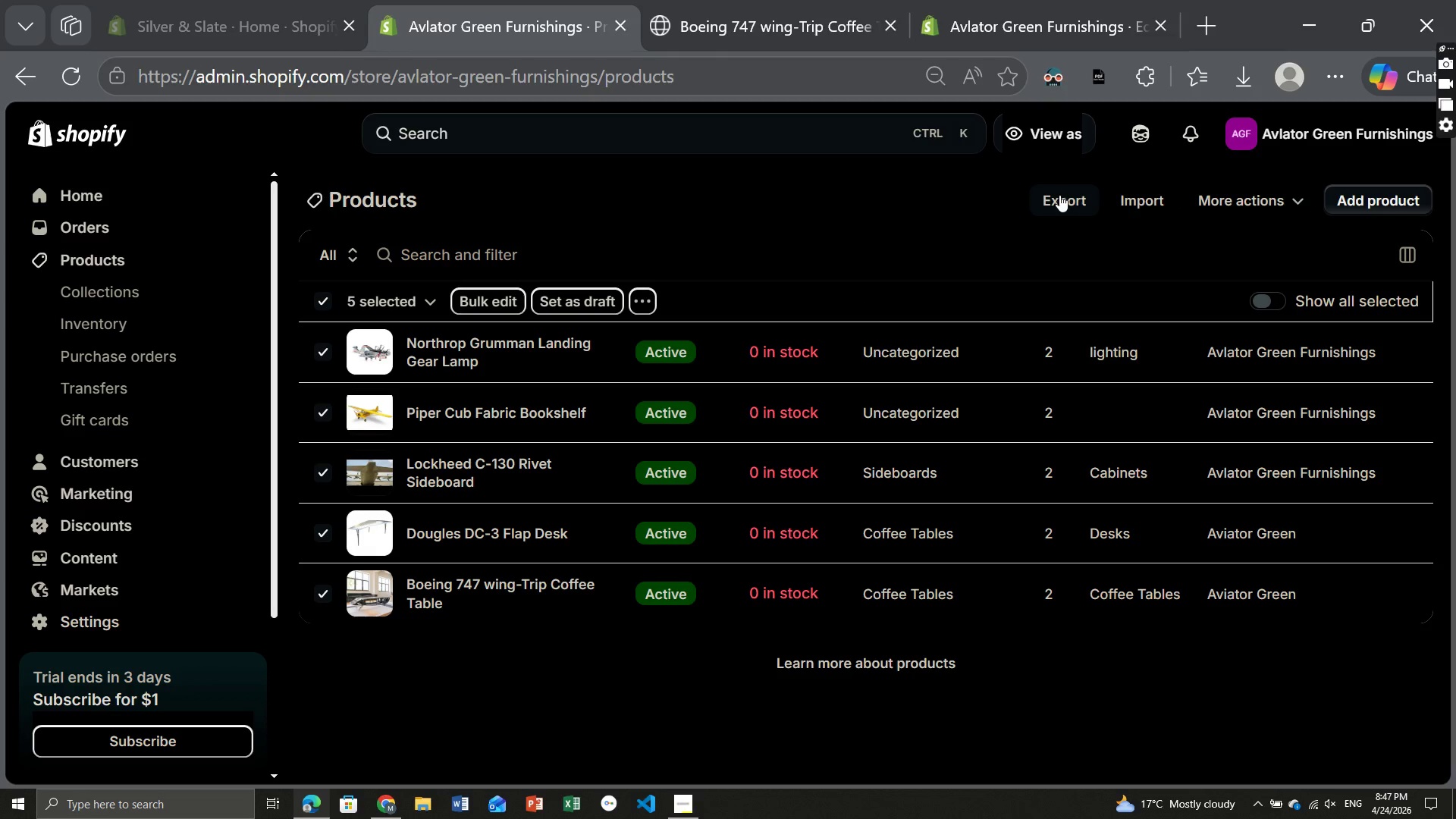 
wait(6.61)
 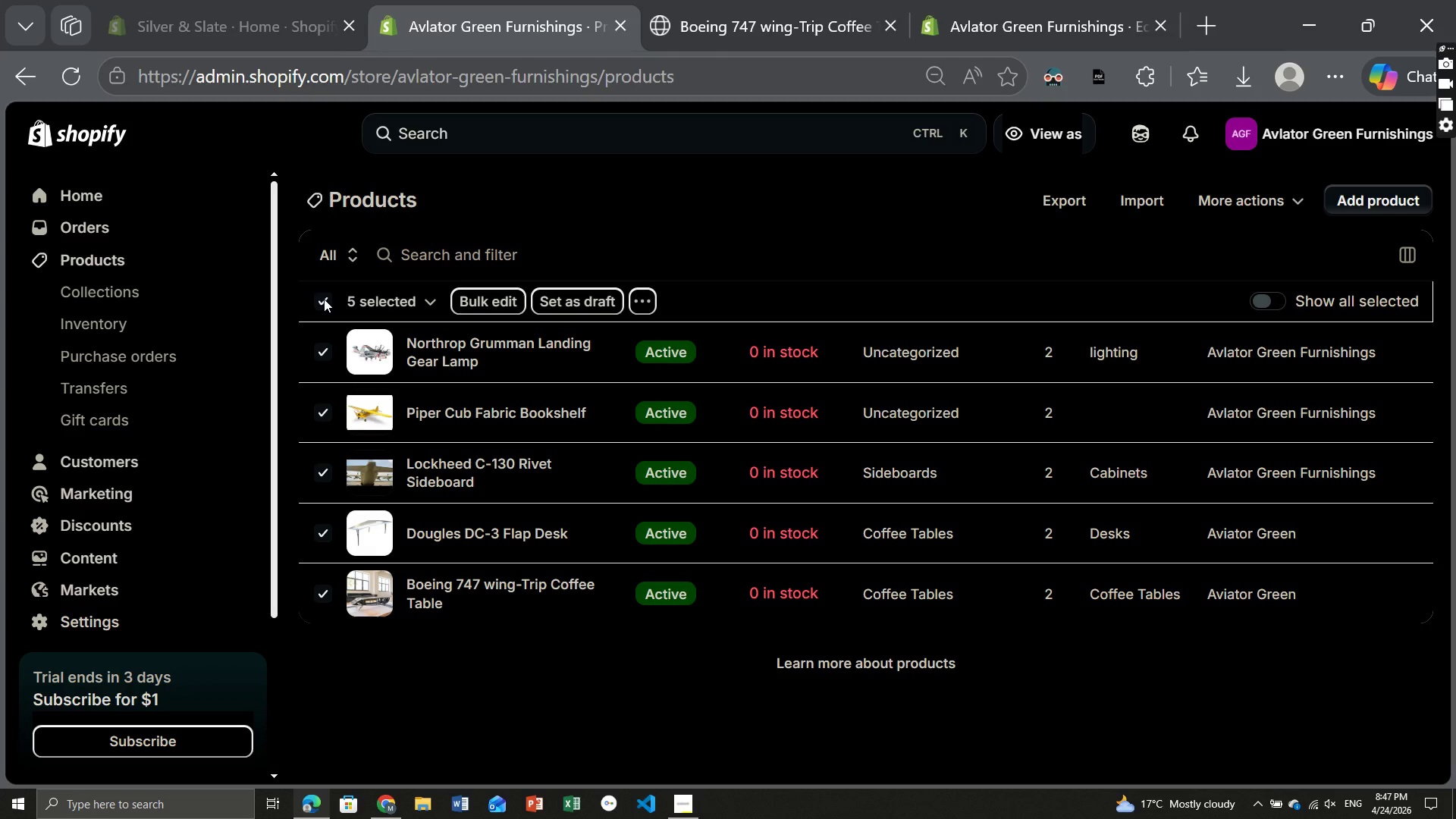 
left_click([1061, 204])
 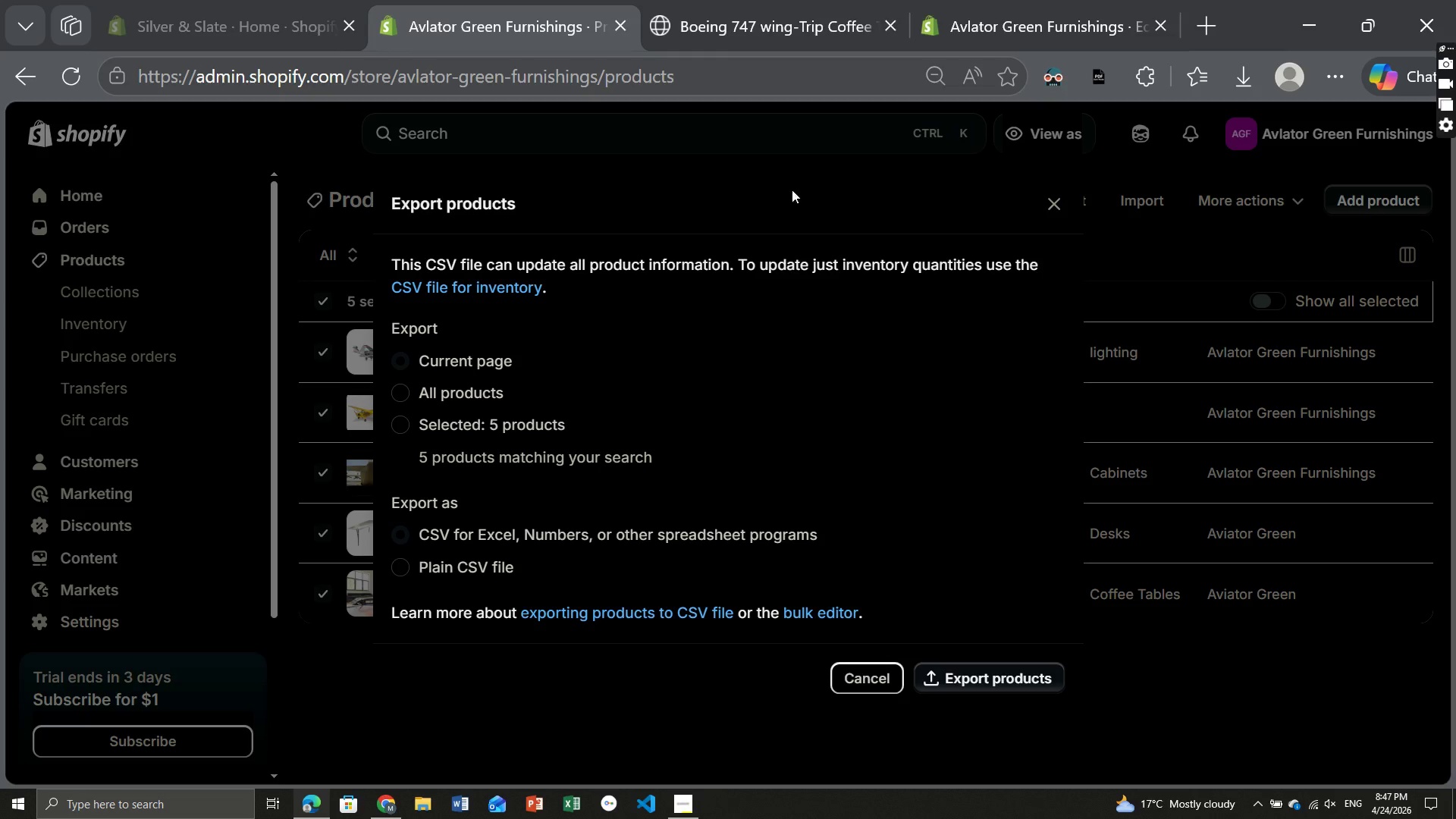 
wait(5.27)
 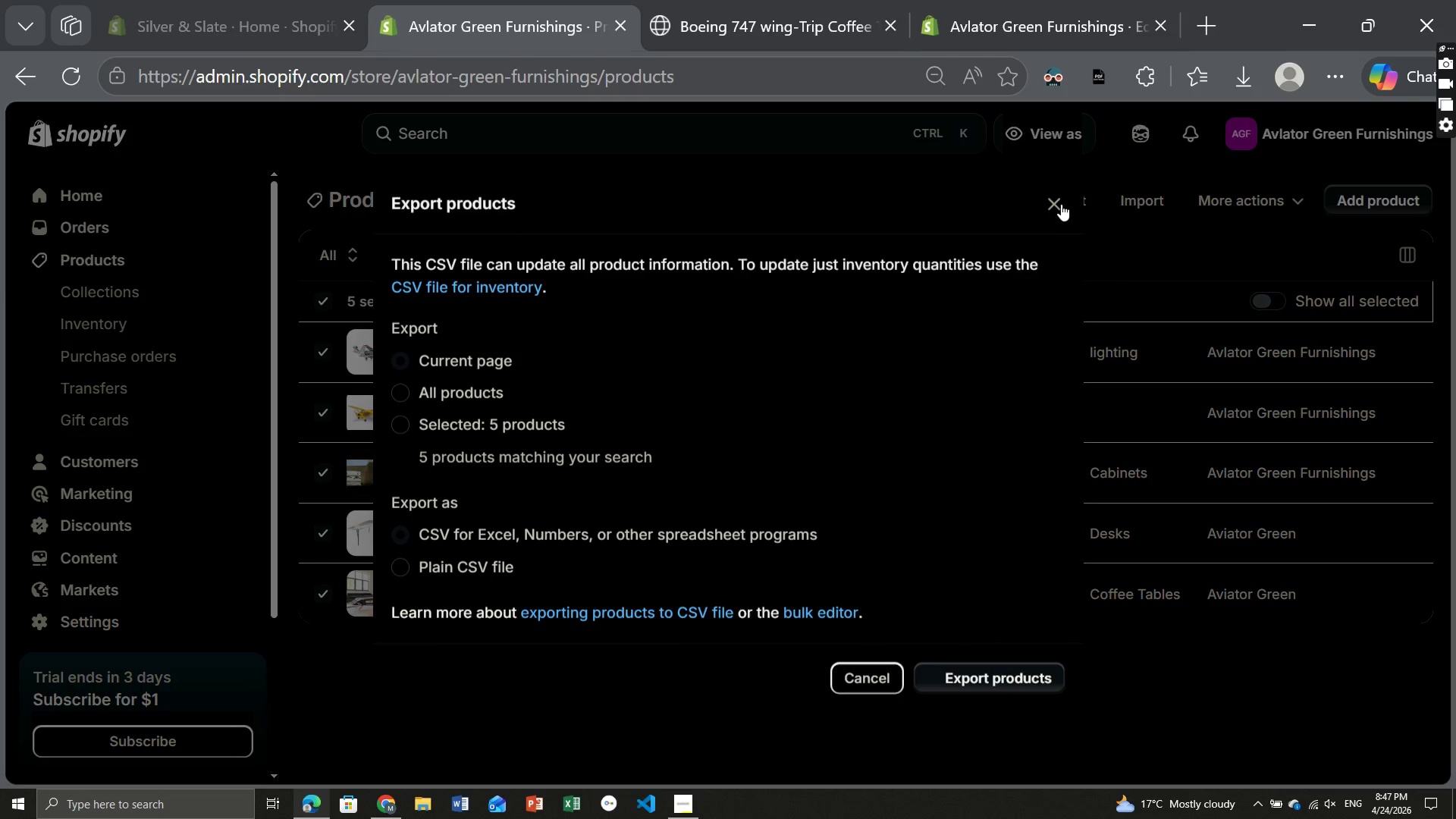 
left_click([398, 391])
 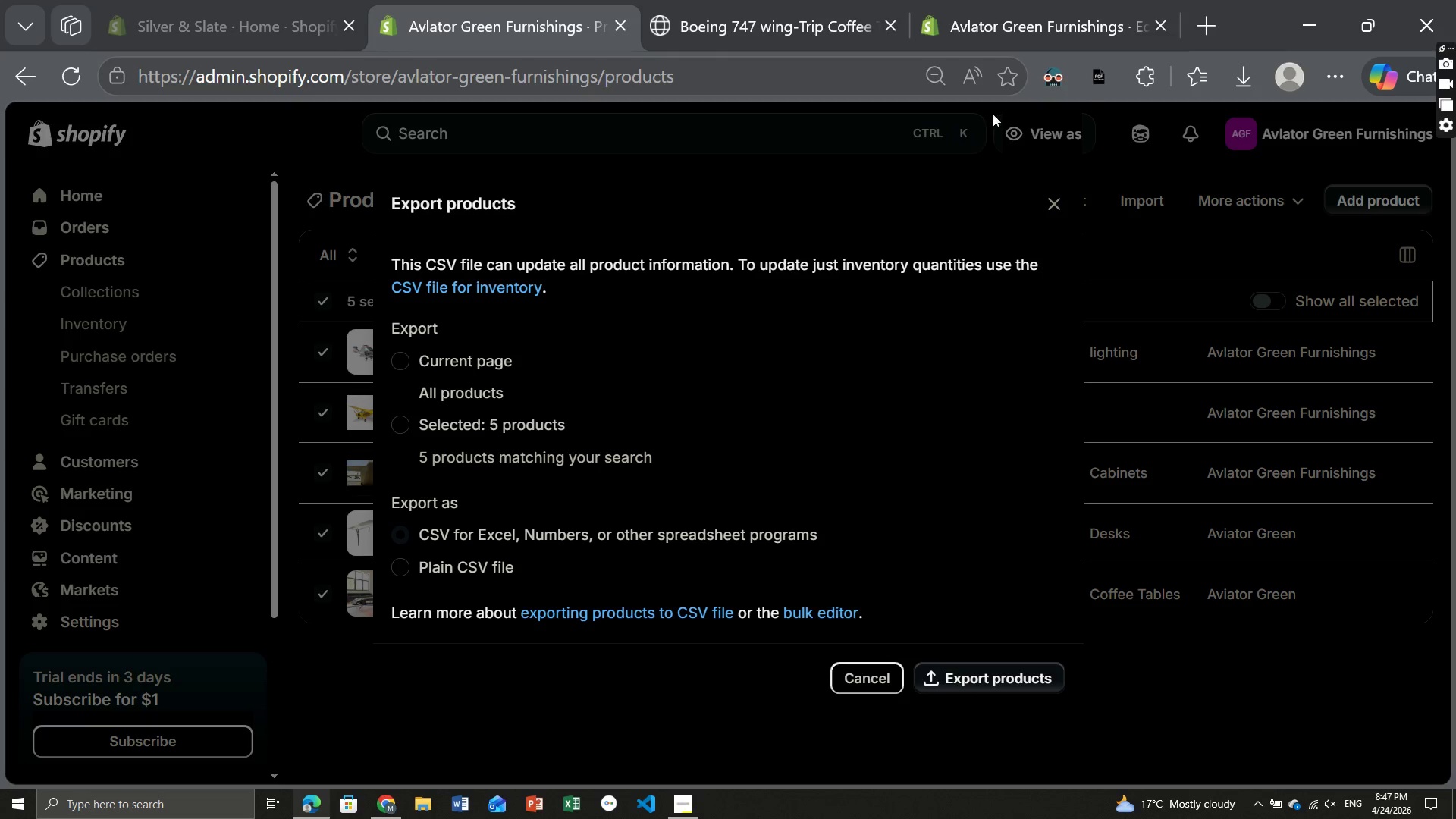 
left_click([1061, 75])
 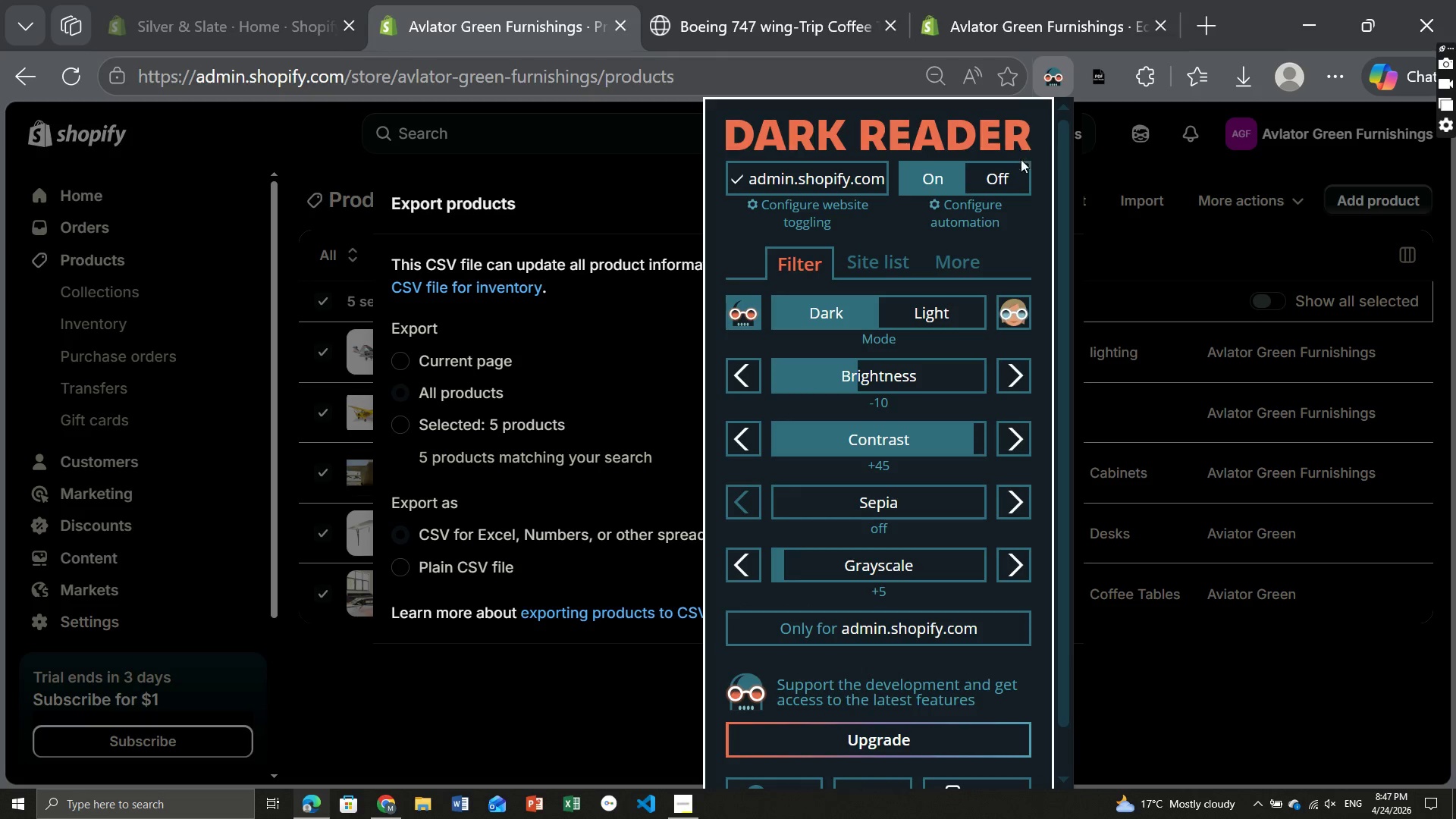 
left_click([1007, 174])
 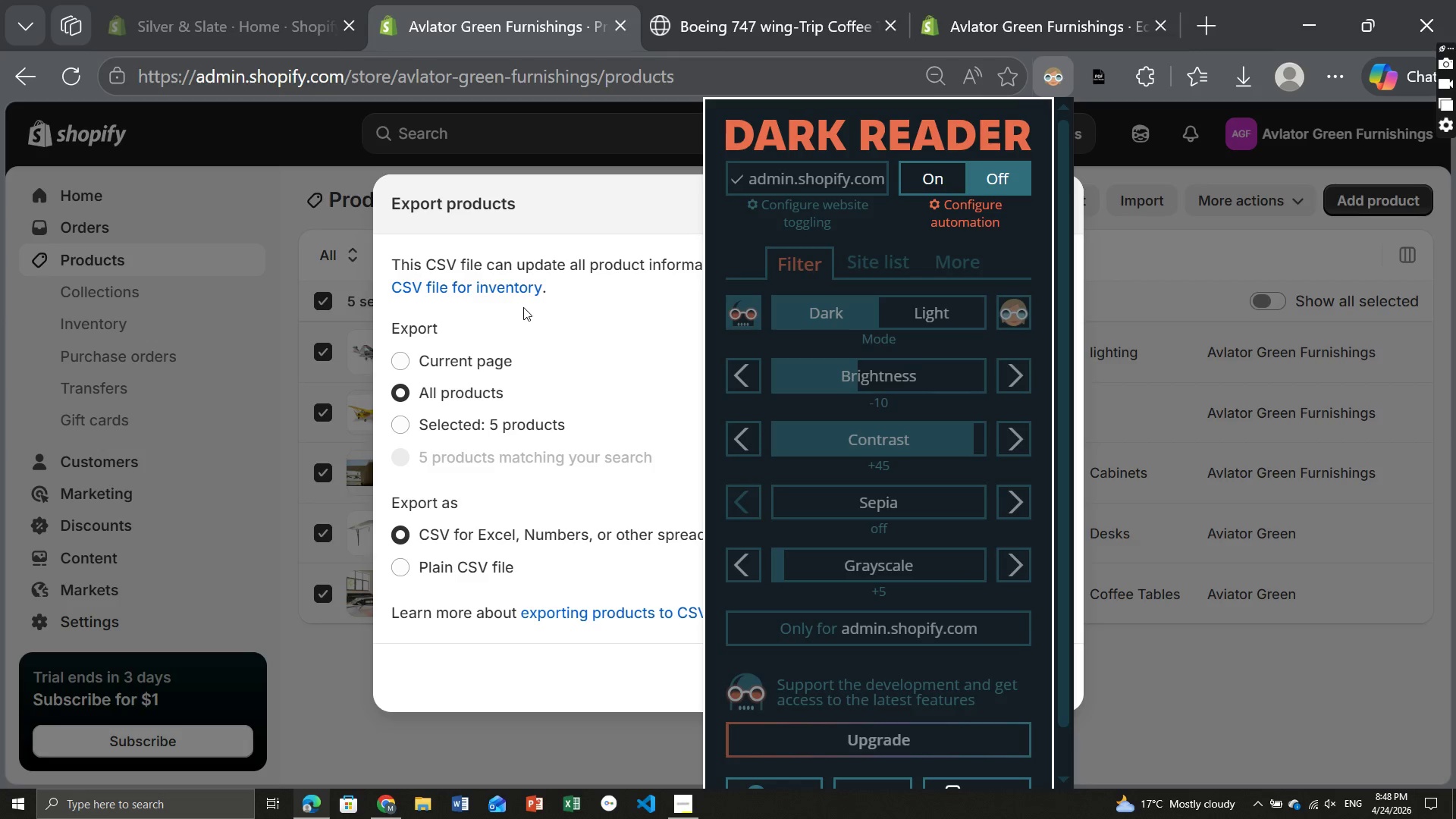 
left_click([524, 307])
 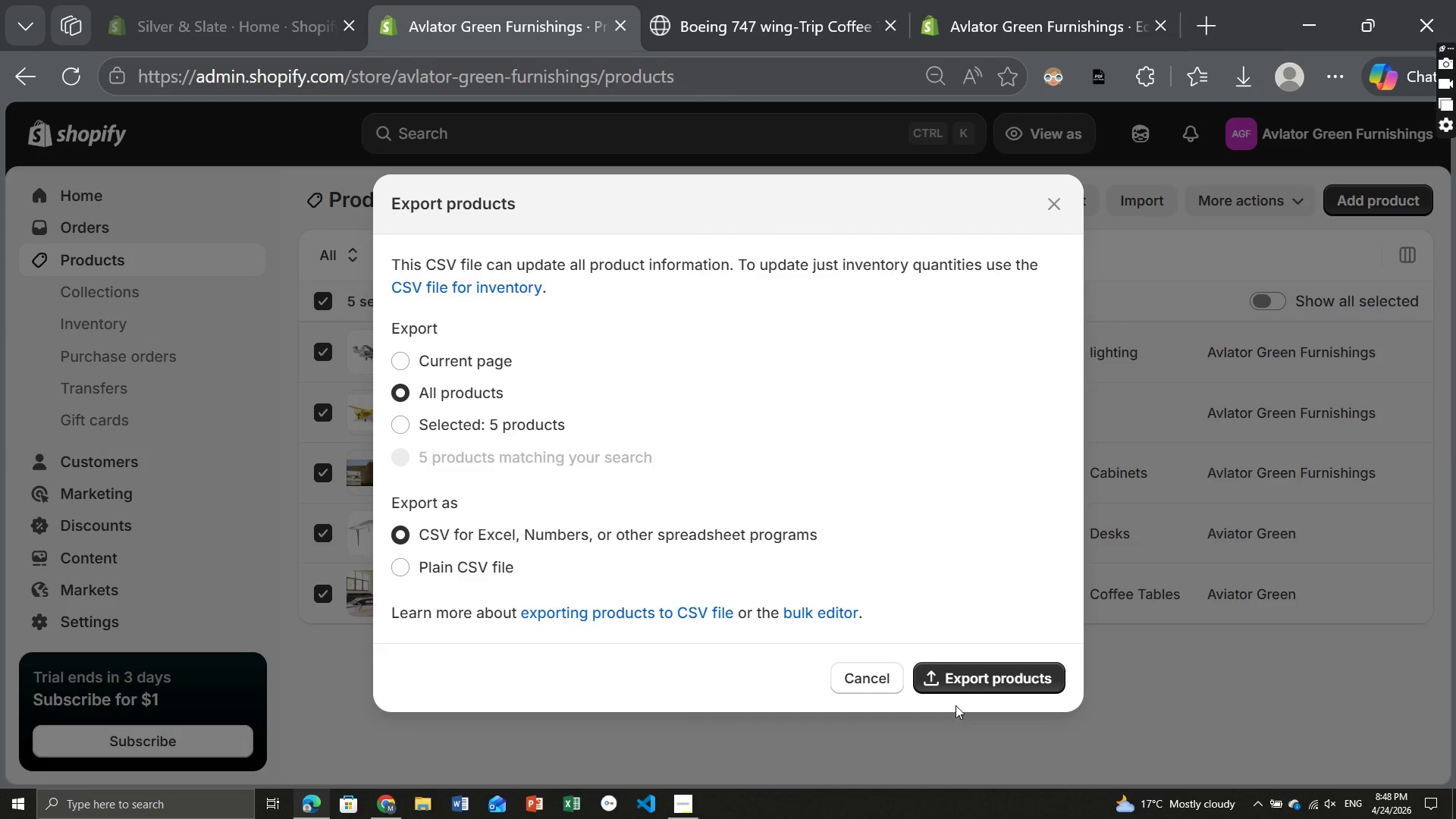 
left_click([955, 682])
 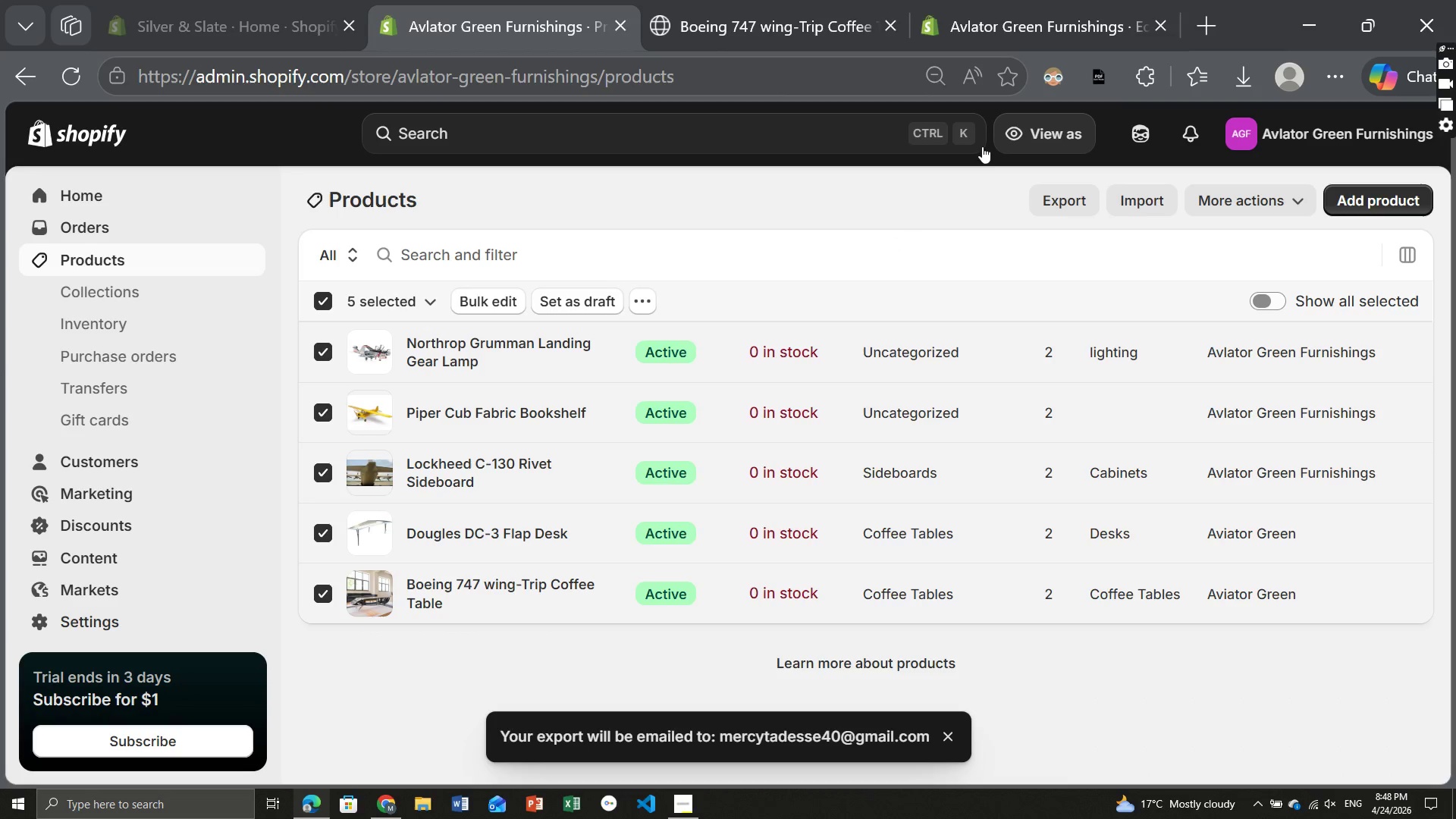 
wait(9.27)
 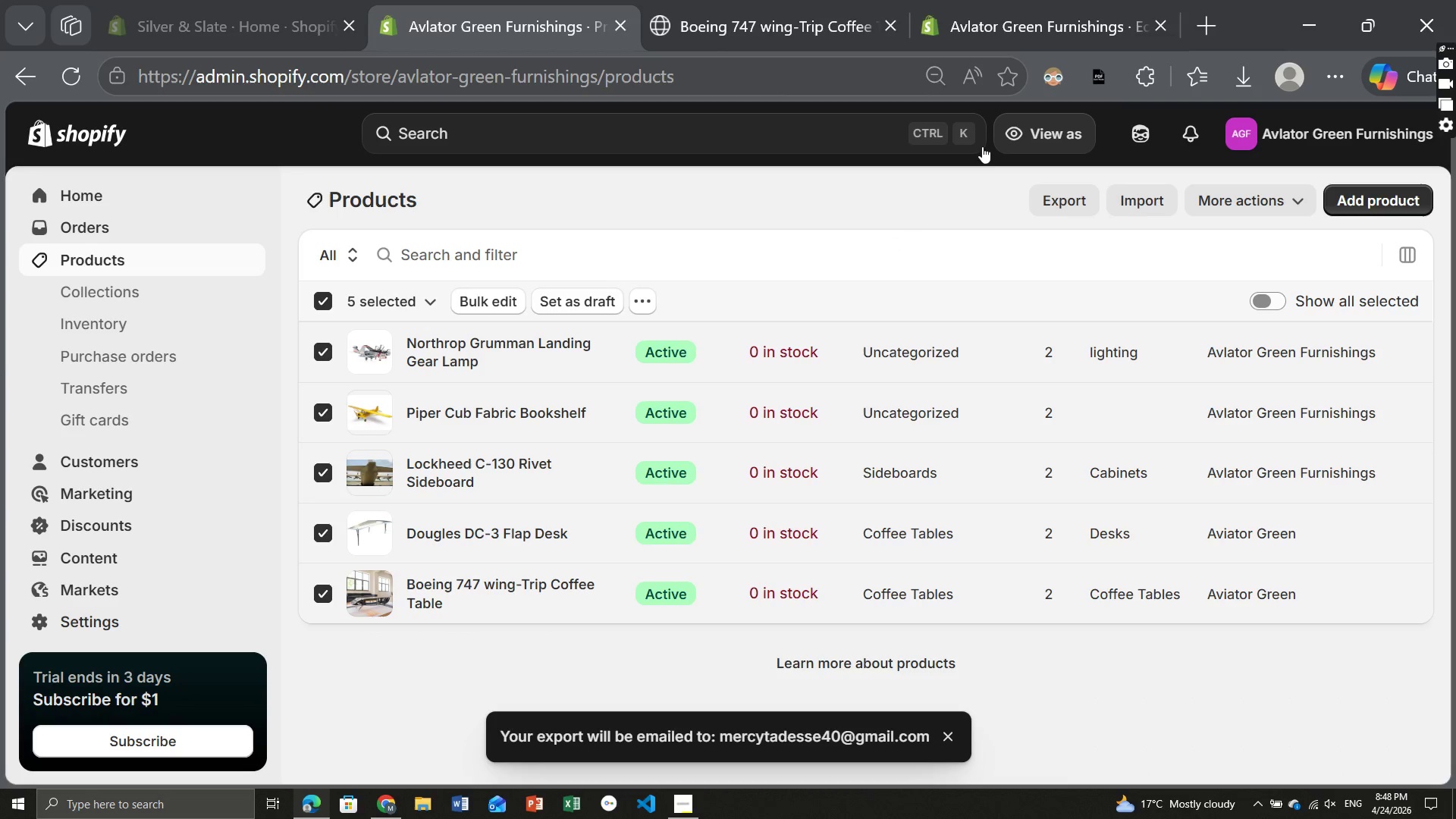 
scroll: coordinate [71, 466], scroll_direction: down, amount: 4.0
 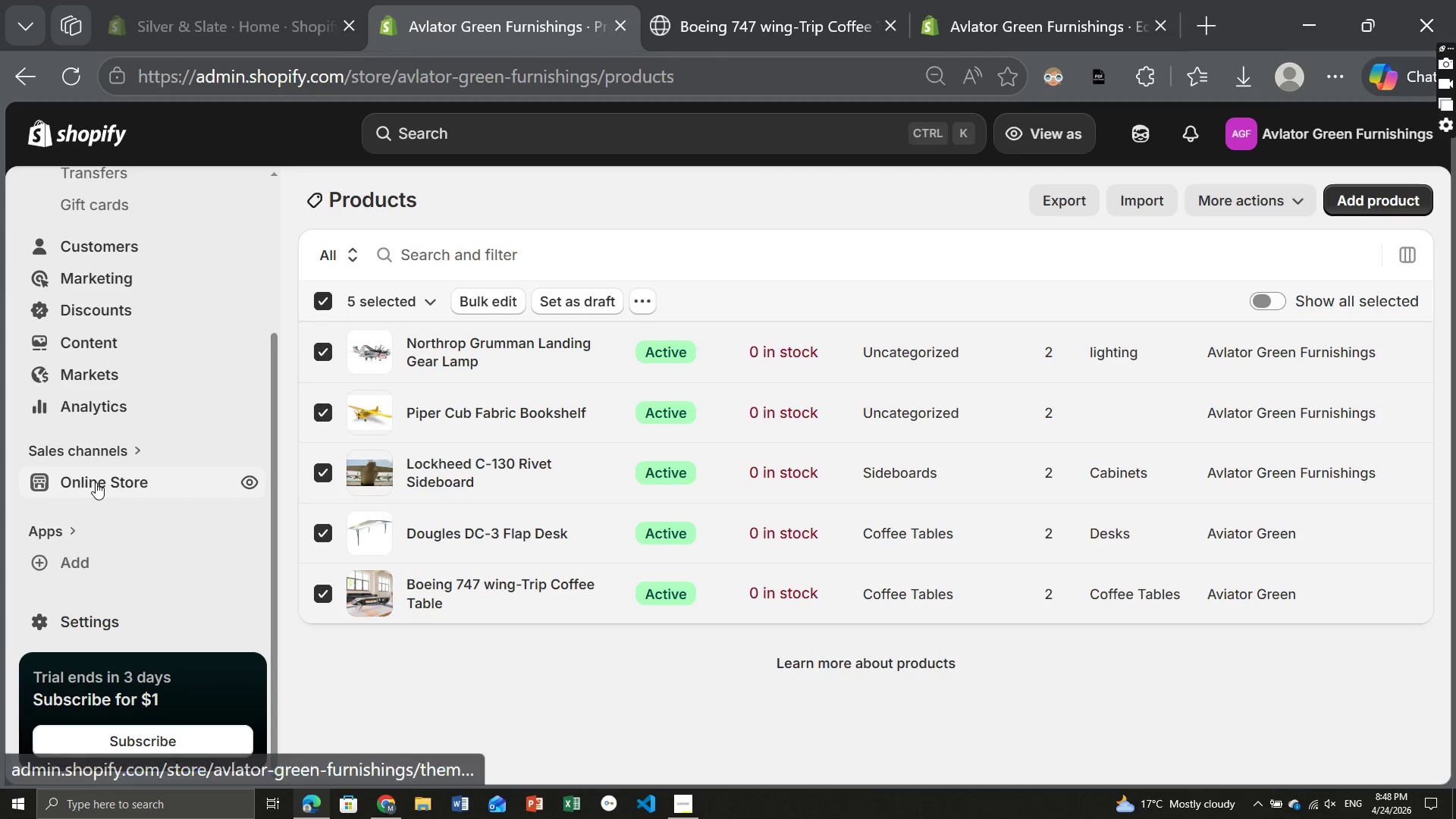 
left_click([96, 482])
 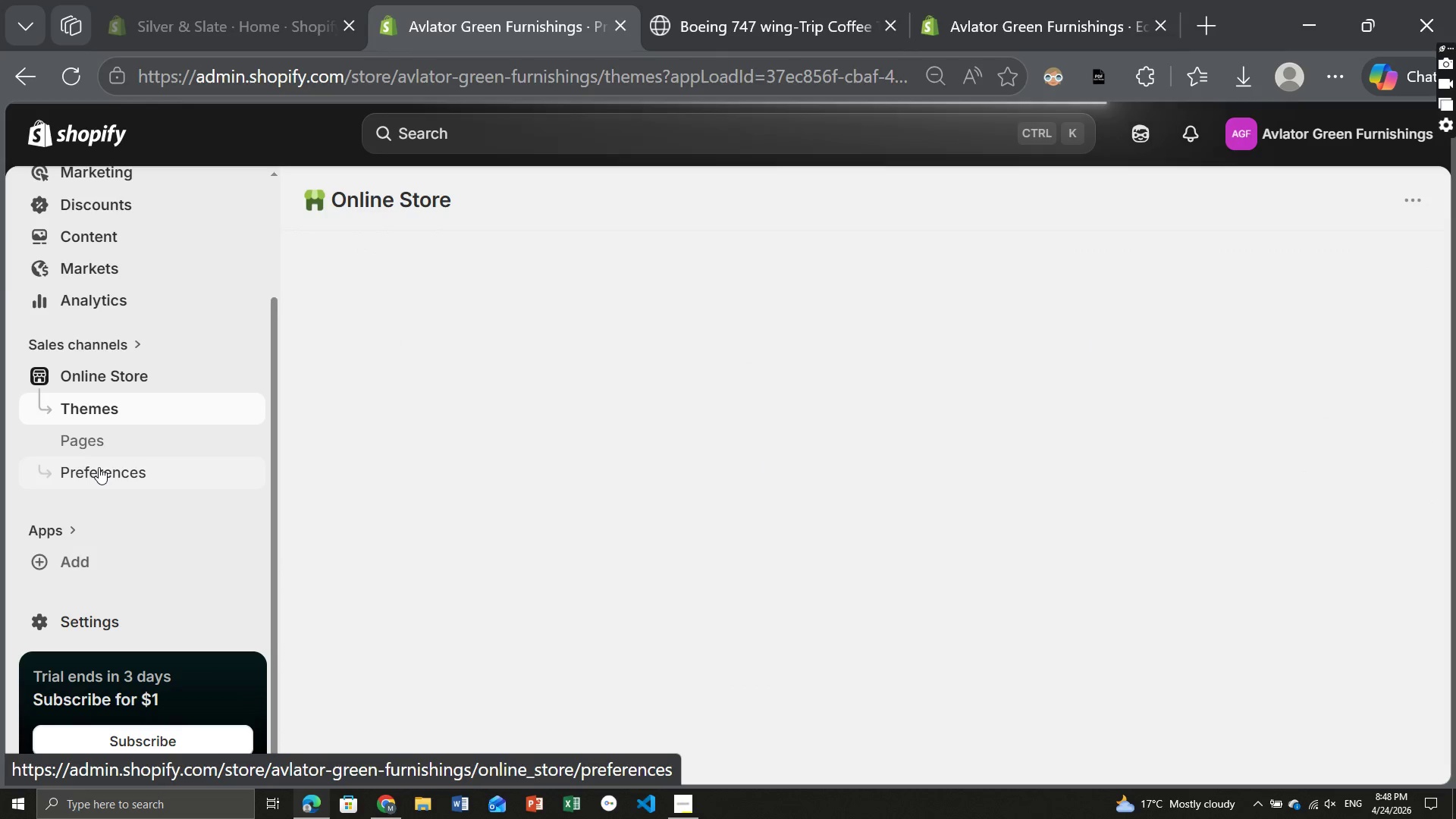 
wait(10.39)
 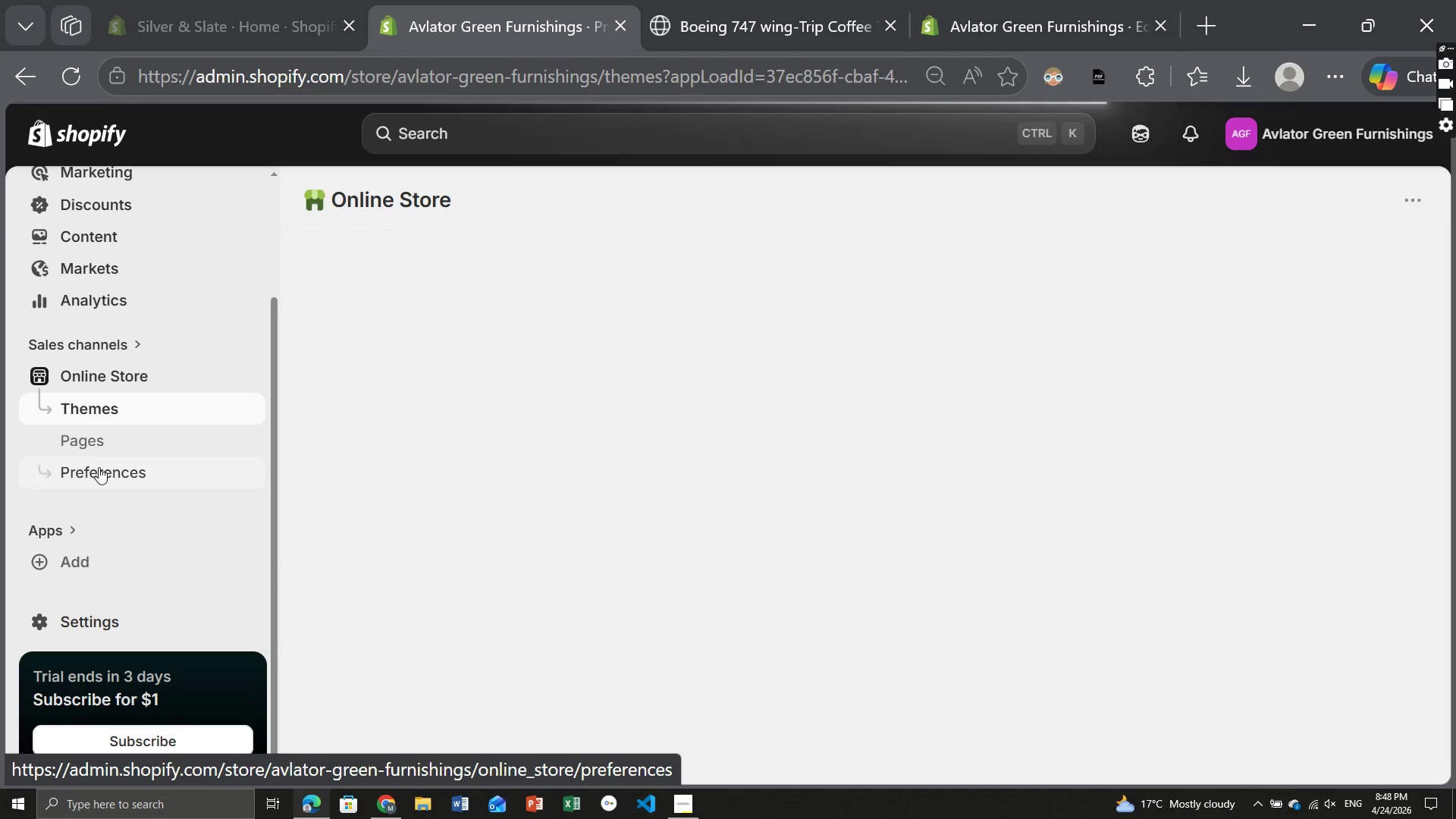 
left_click([1169, 270])
 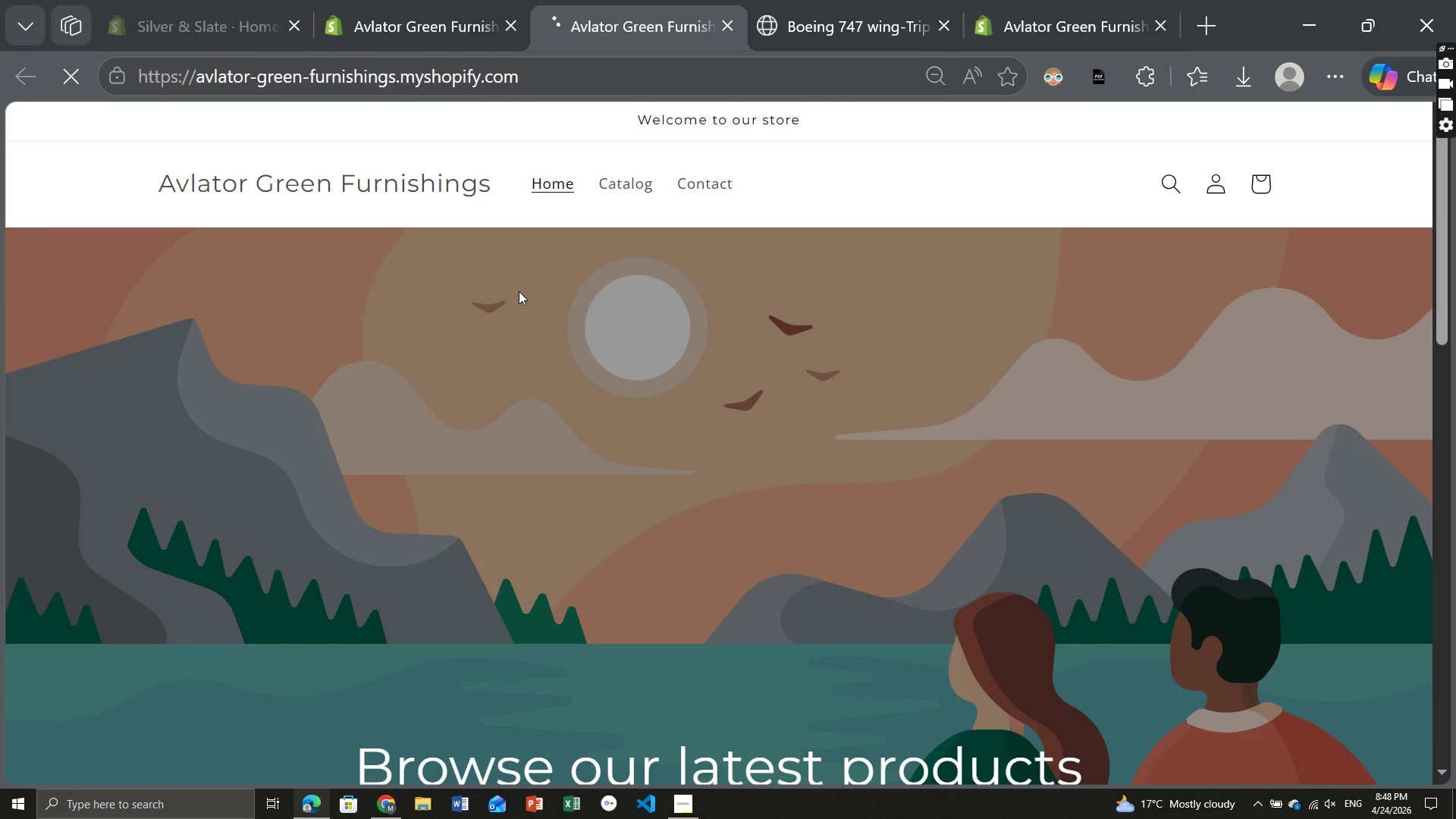 
wait(6.06)
 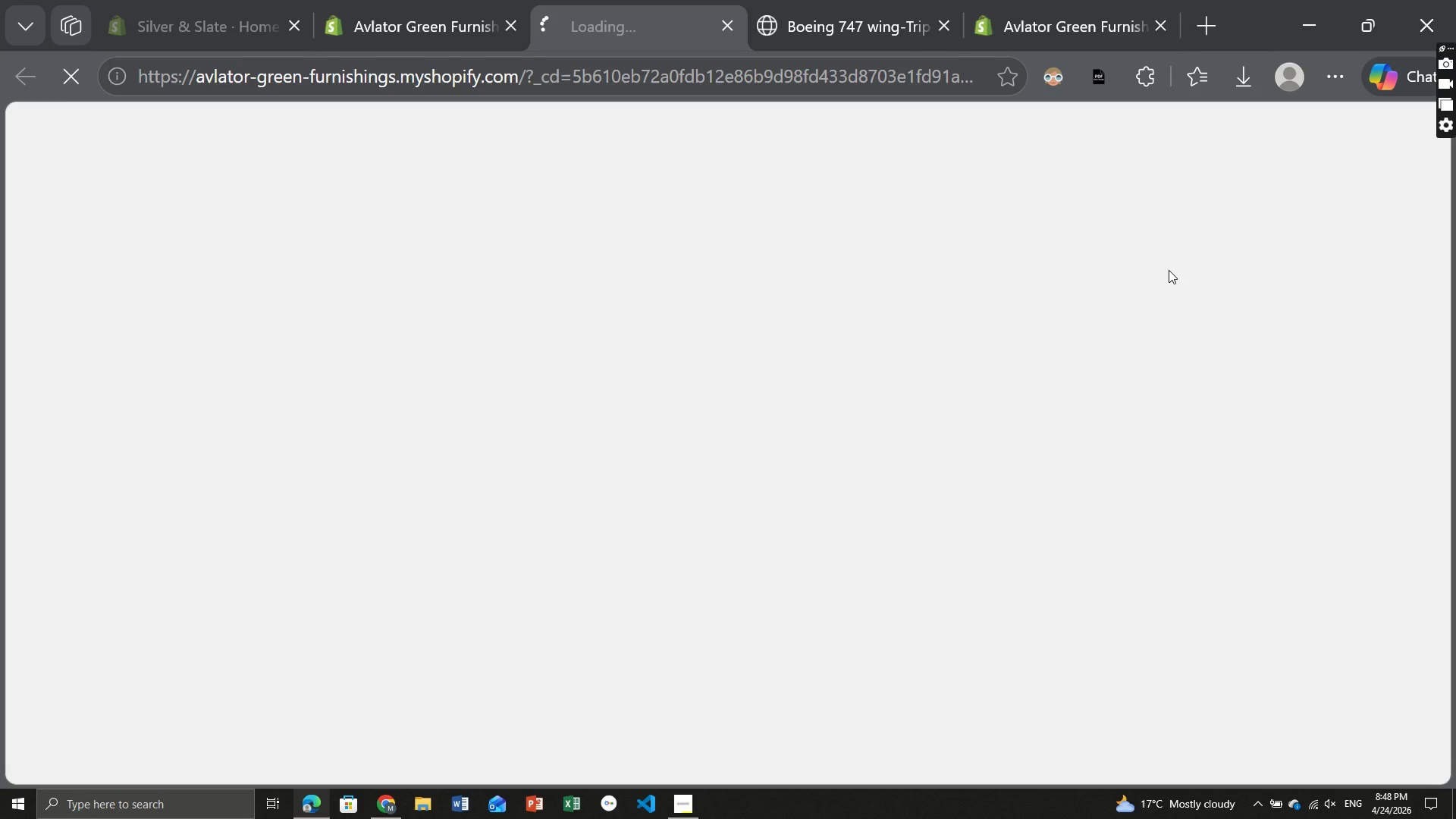 
scroll: coordinate [519, 291], scroll_direction: down, amount: 11.0
 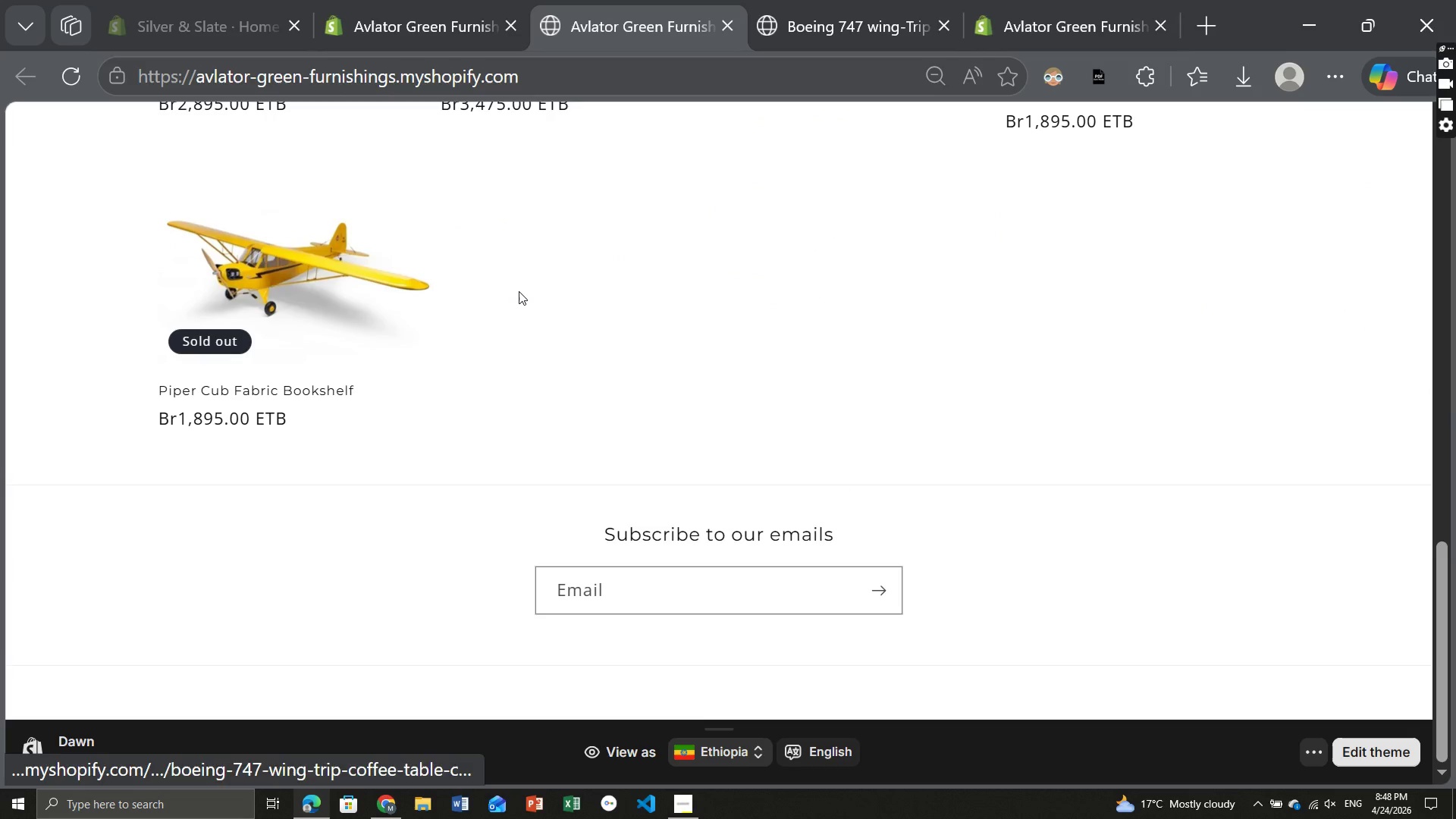 
scroll: coordinate [519, 291], scroll_direction: up, amount: 1.0
 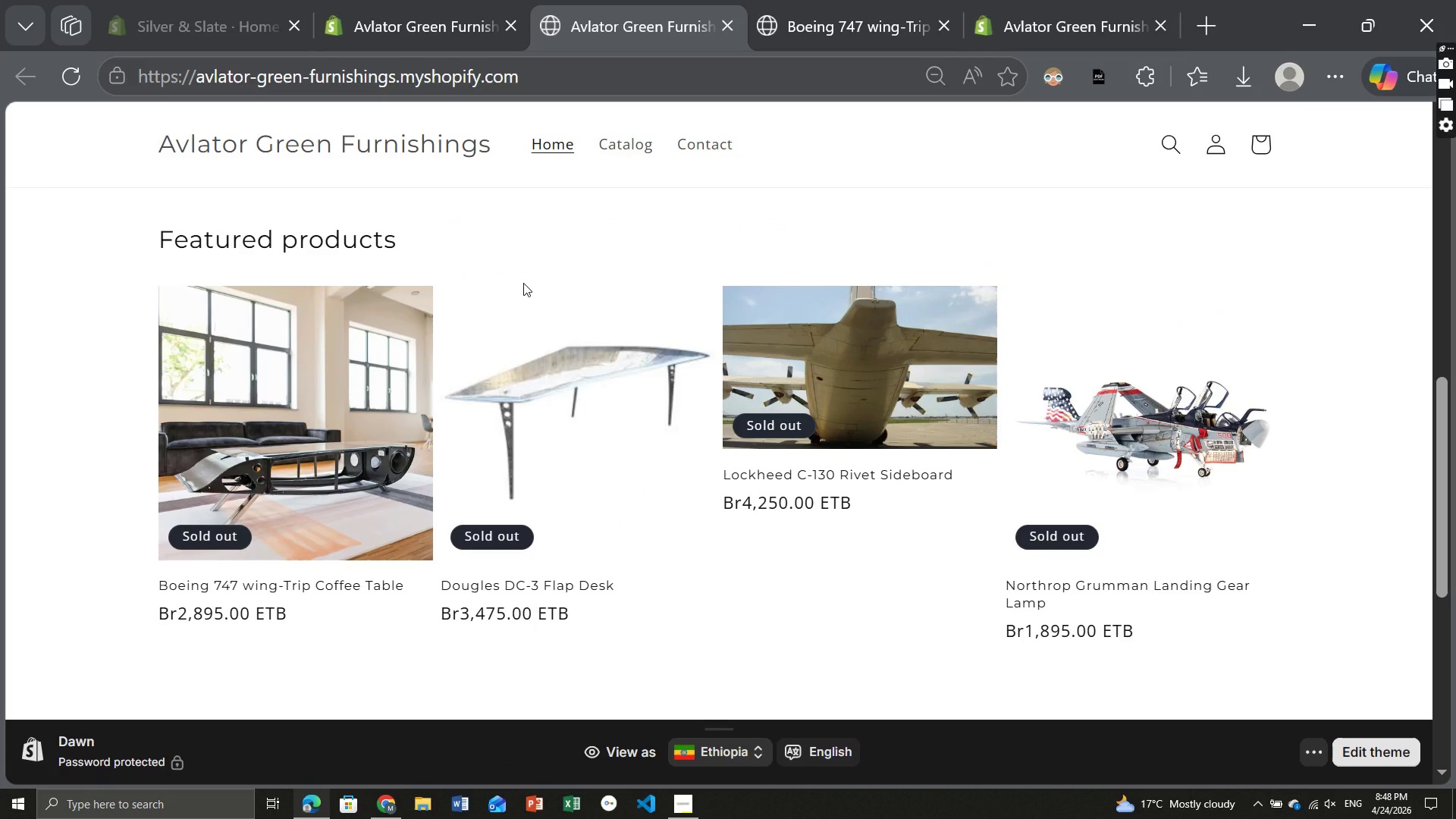 
key(Control+Minus)
 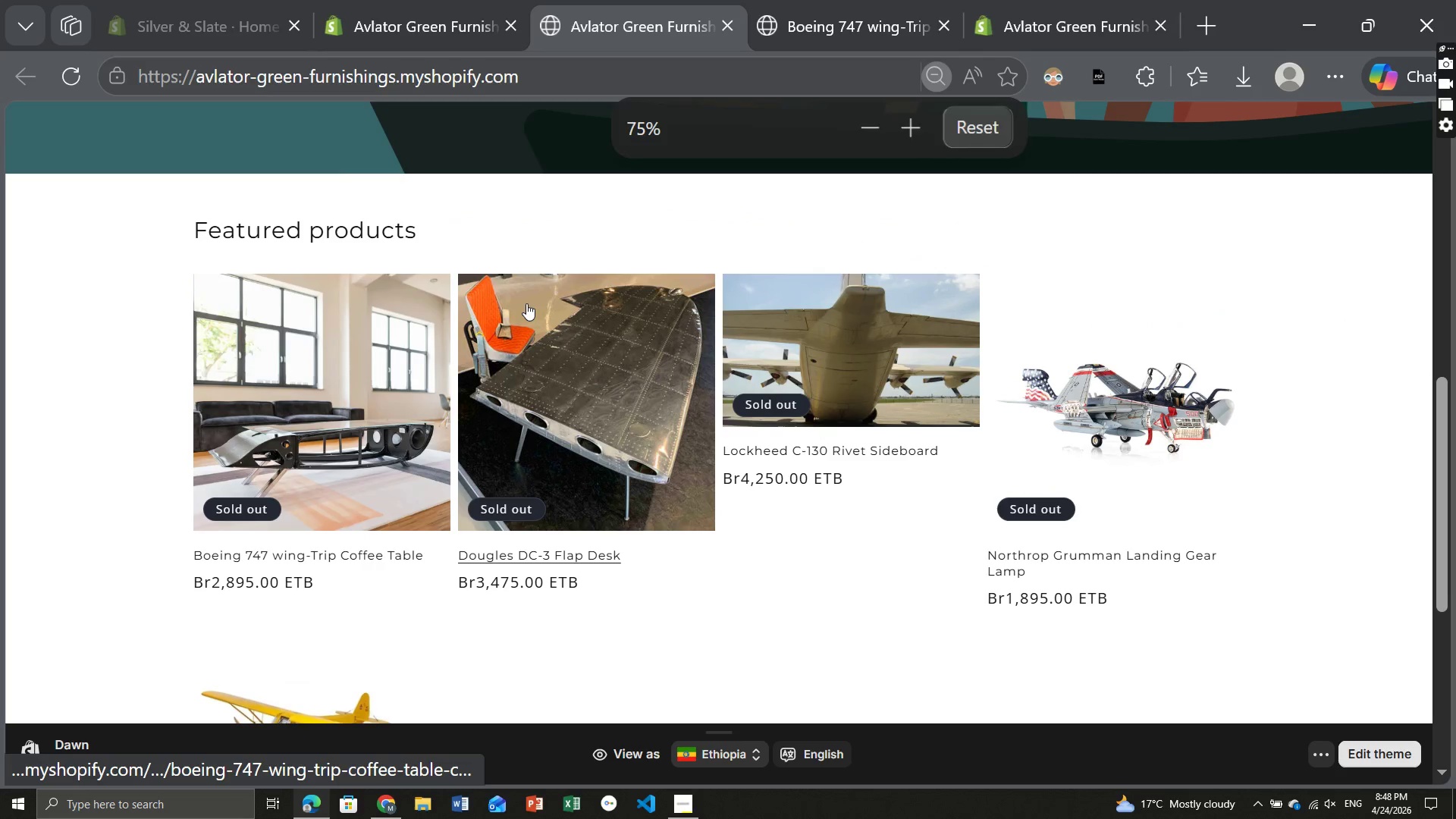 
scroll: coordinate [528, 307], scroll_direction: down, amount: 1.0
 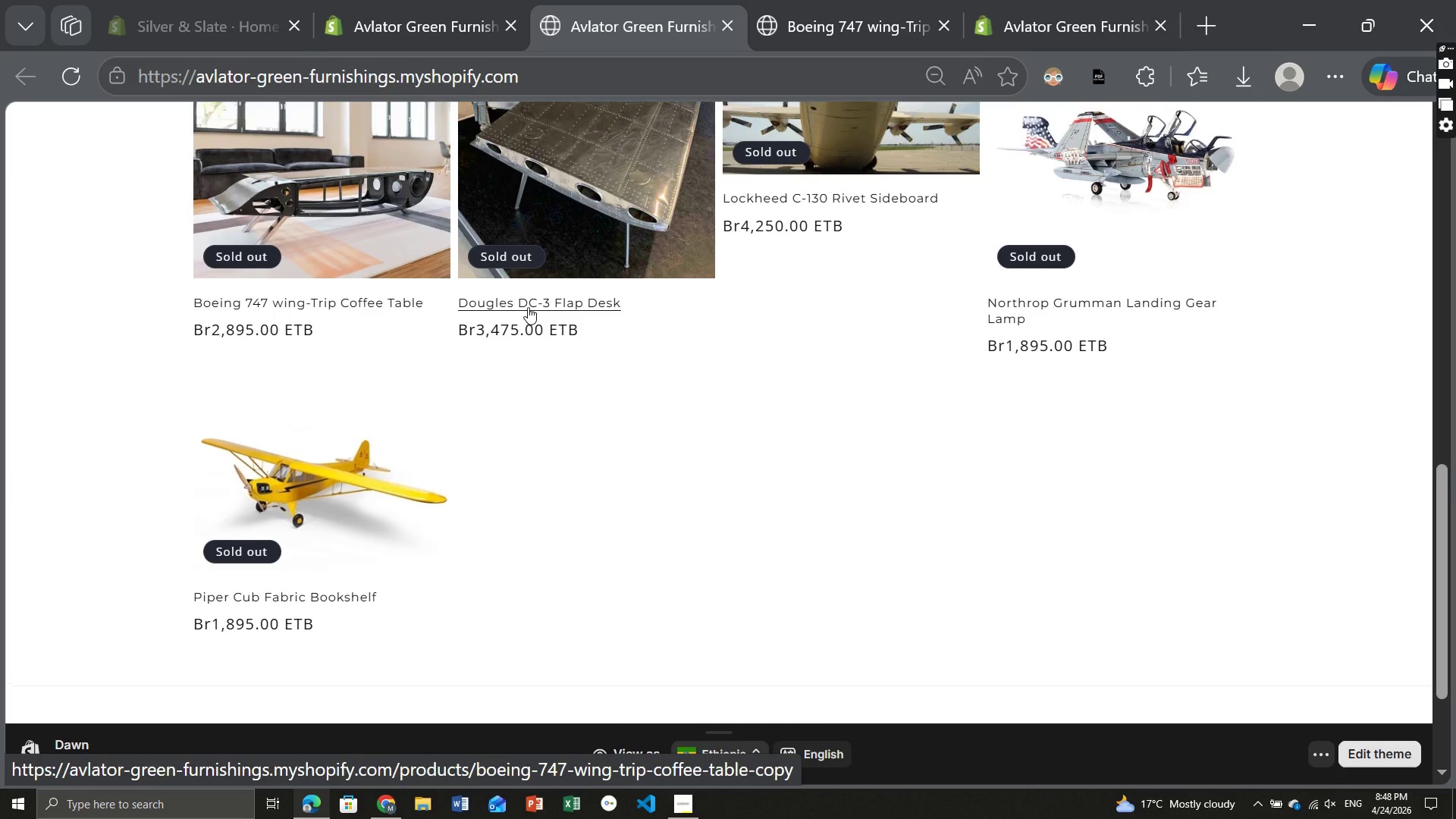 
scroll: coordinate [528, 307], scroll_direction: none, amount: 0.0
 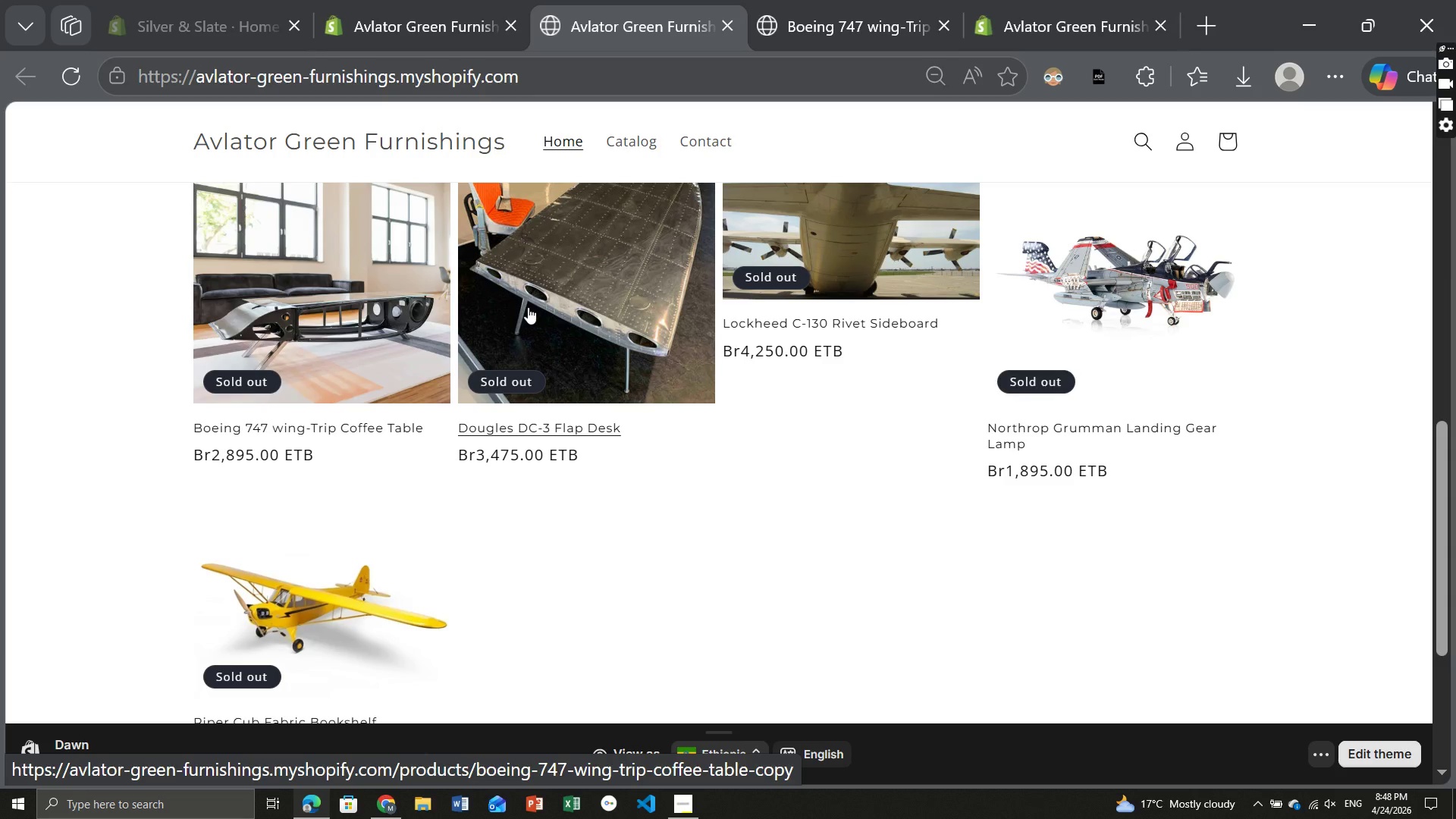 
key(Meta+PrintScreen)
 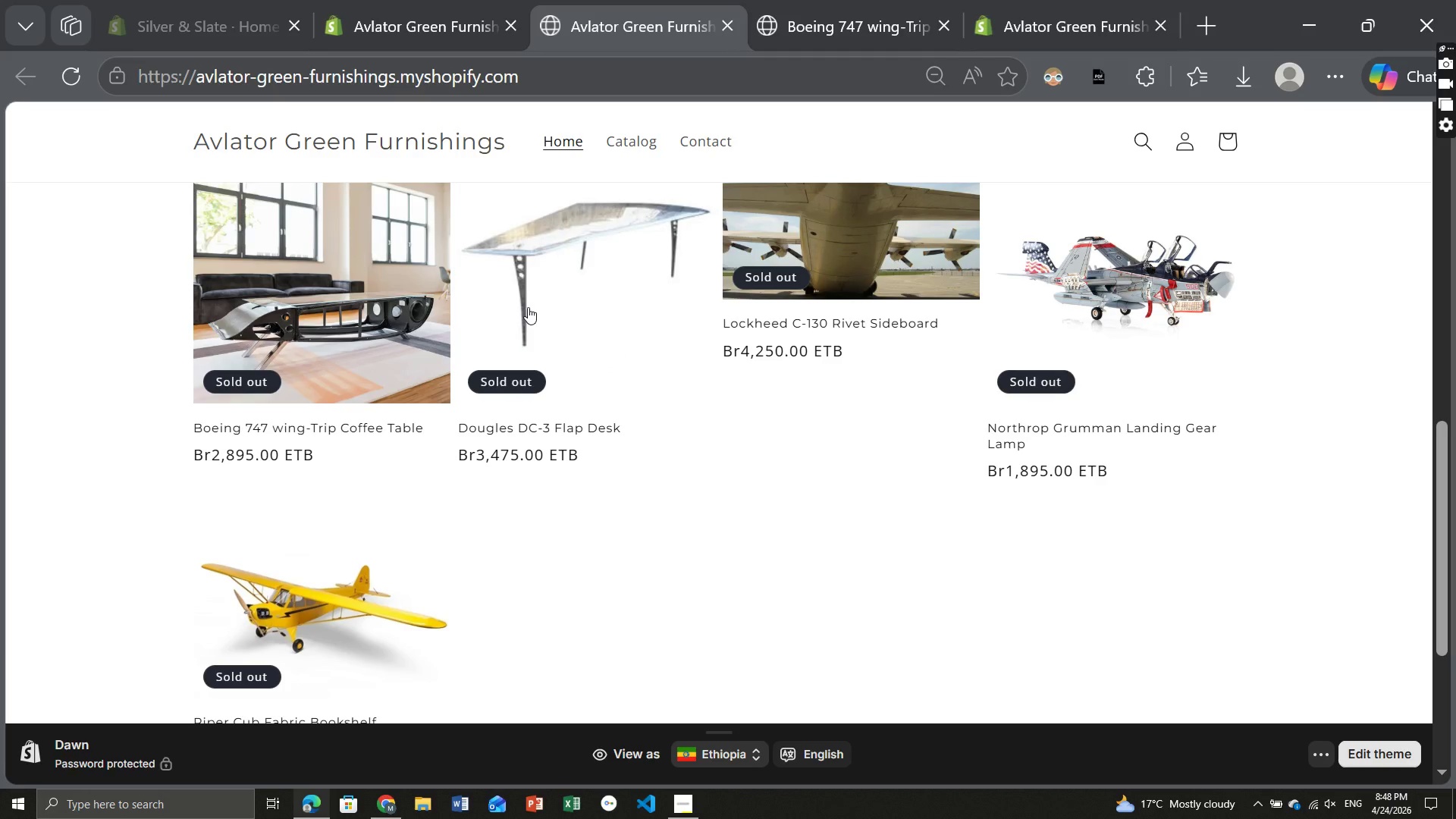 
scroll: coordinate [528, 307], scroll_direction: up, amount: 8.0
 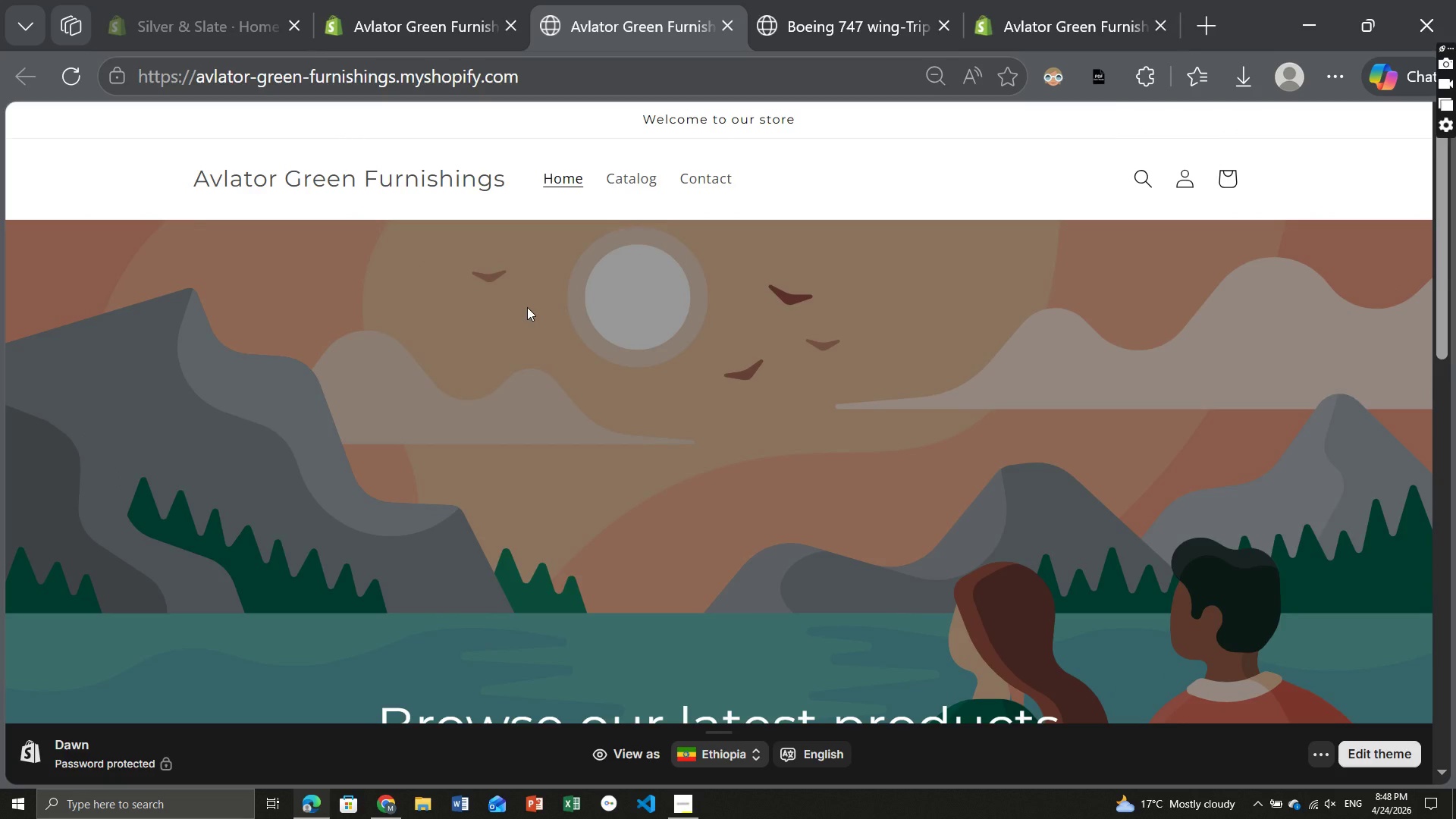 
scroll: coordinate [527, 307], scroll_direction: none, amount: 0.0
 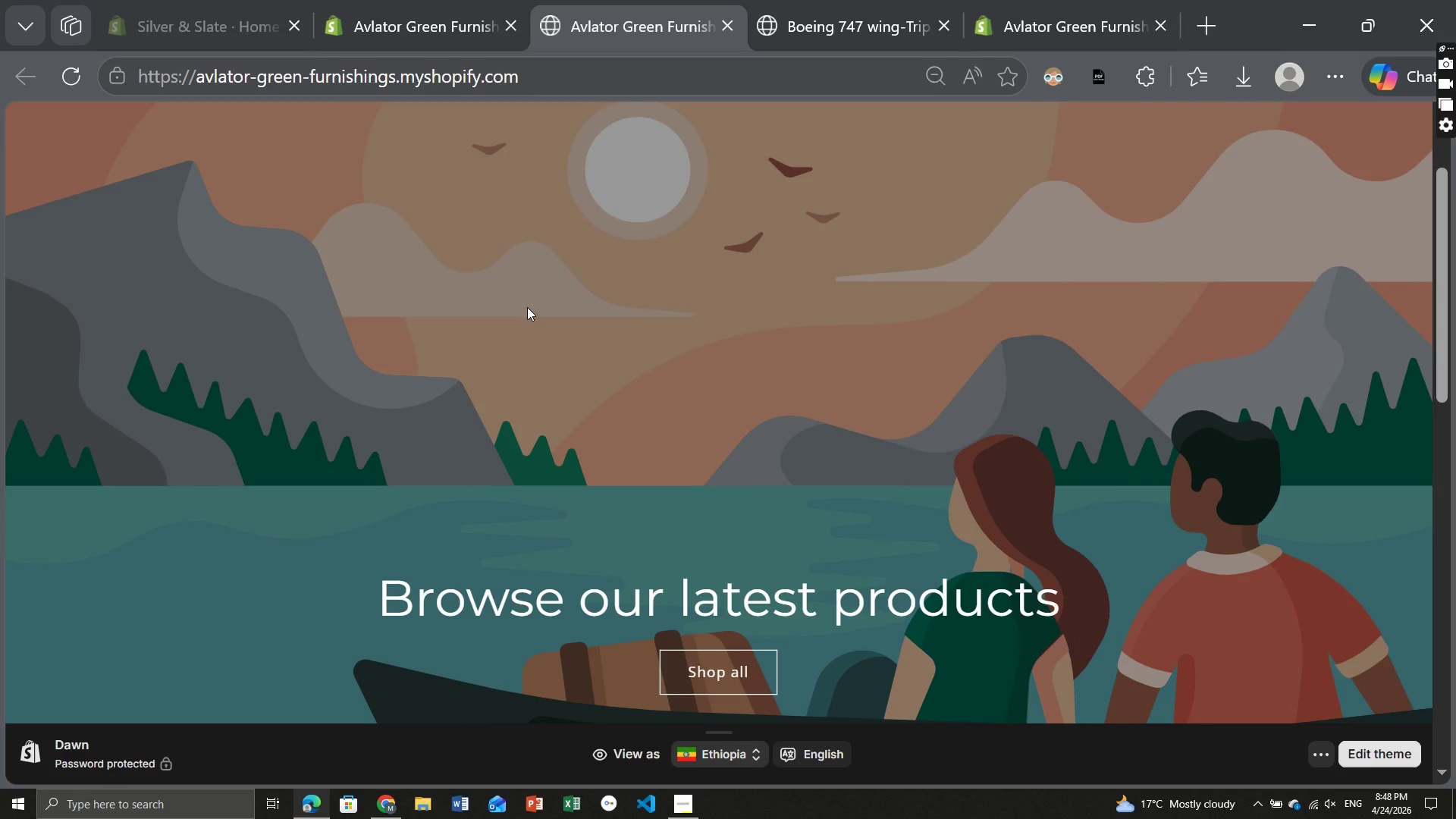 
scroll: coordinate [527, 307], scroll_direction: down, amount: 2.0
 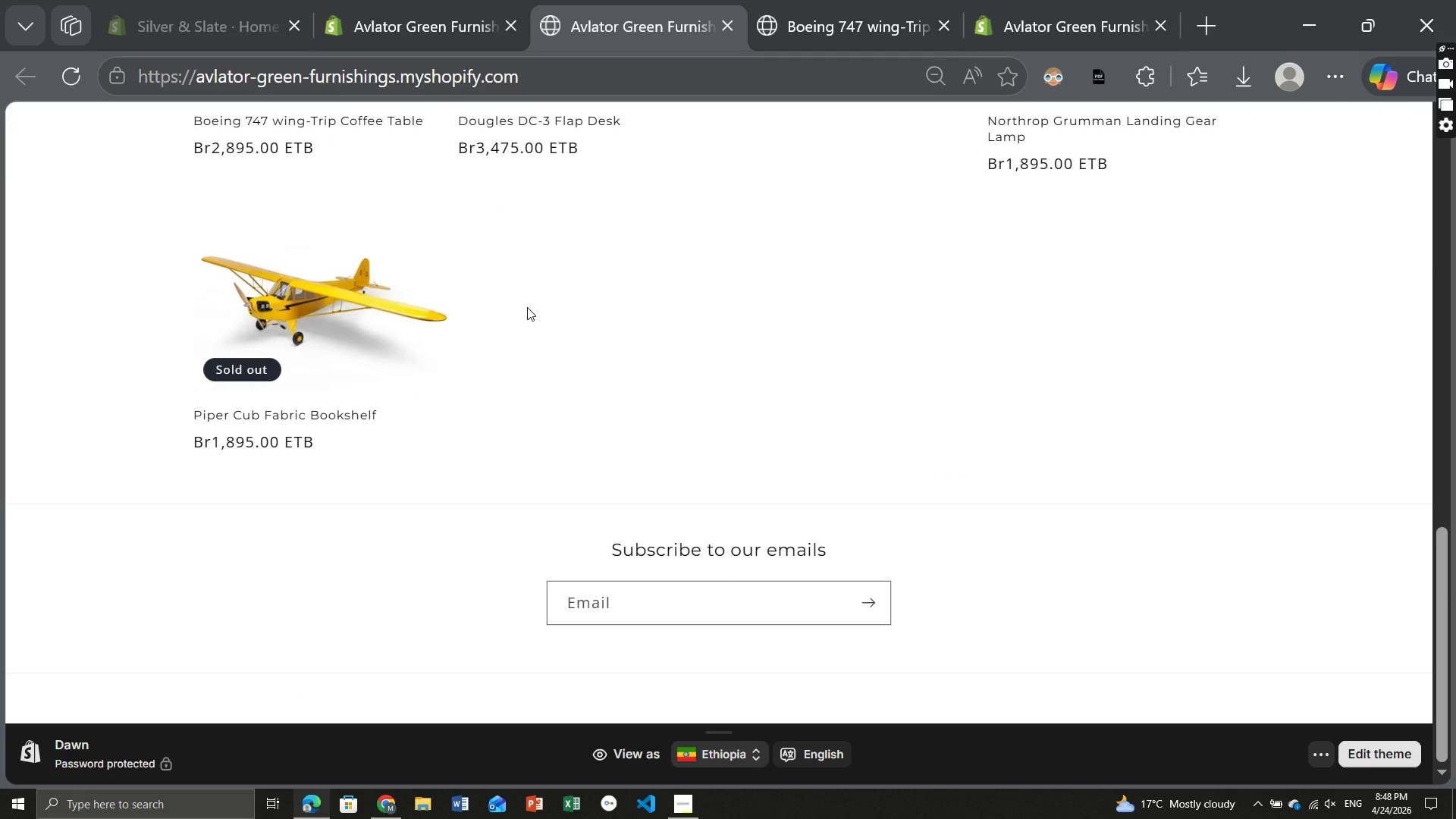 
scroll: coordinate [527, 307], scroll_direction: up, amount: 8.0
 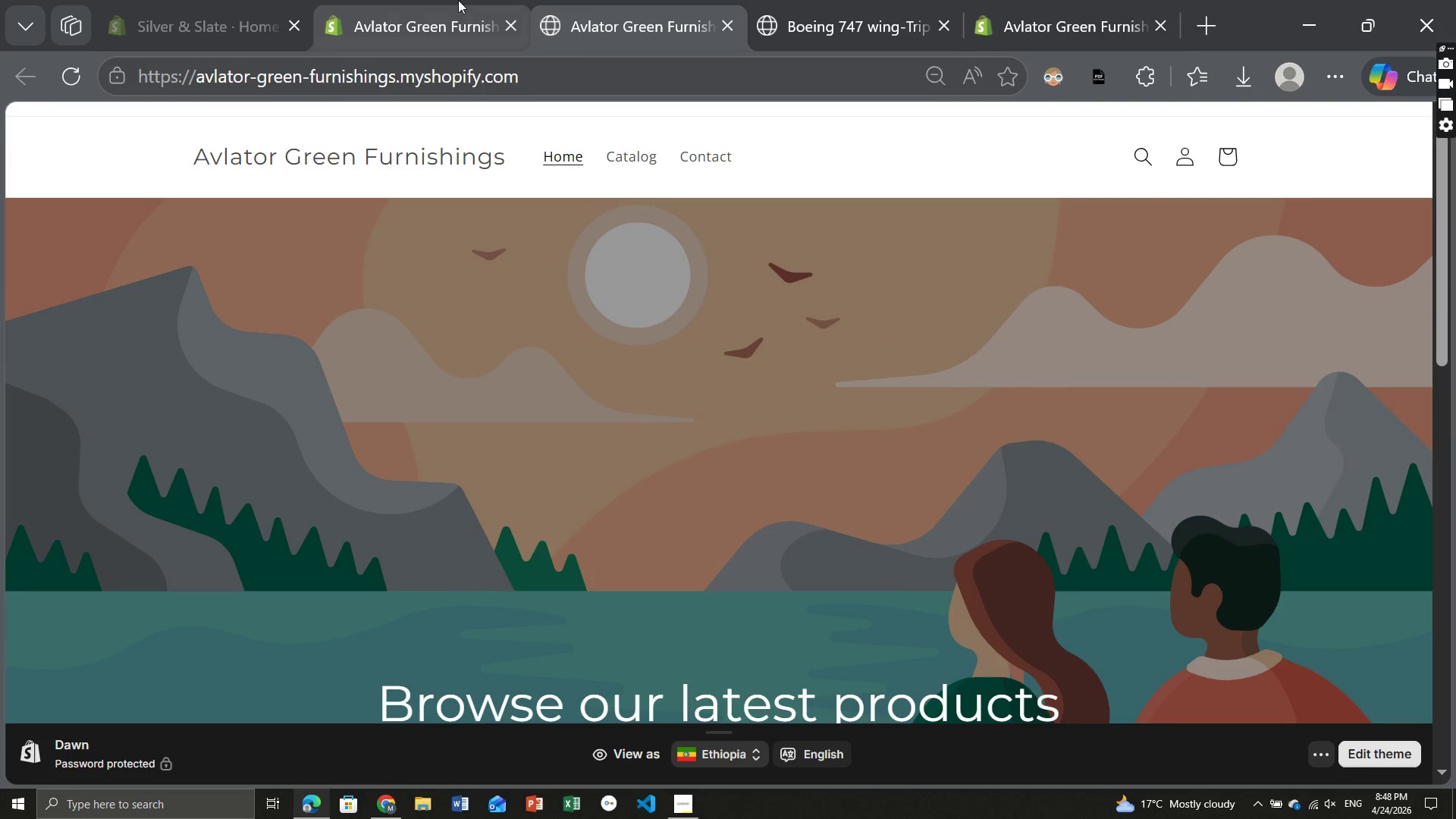 
left_click([427, 5])
 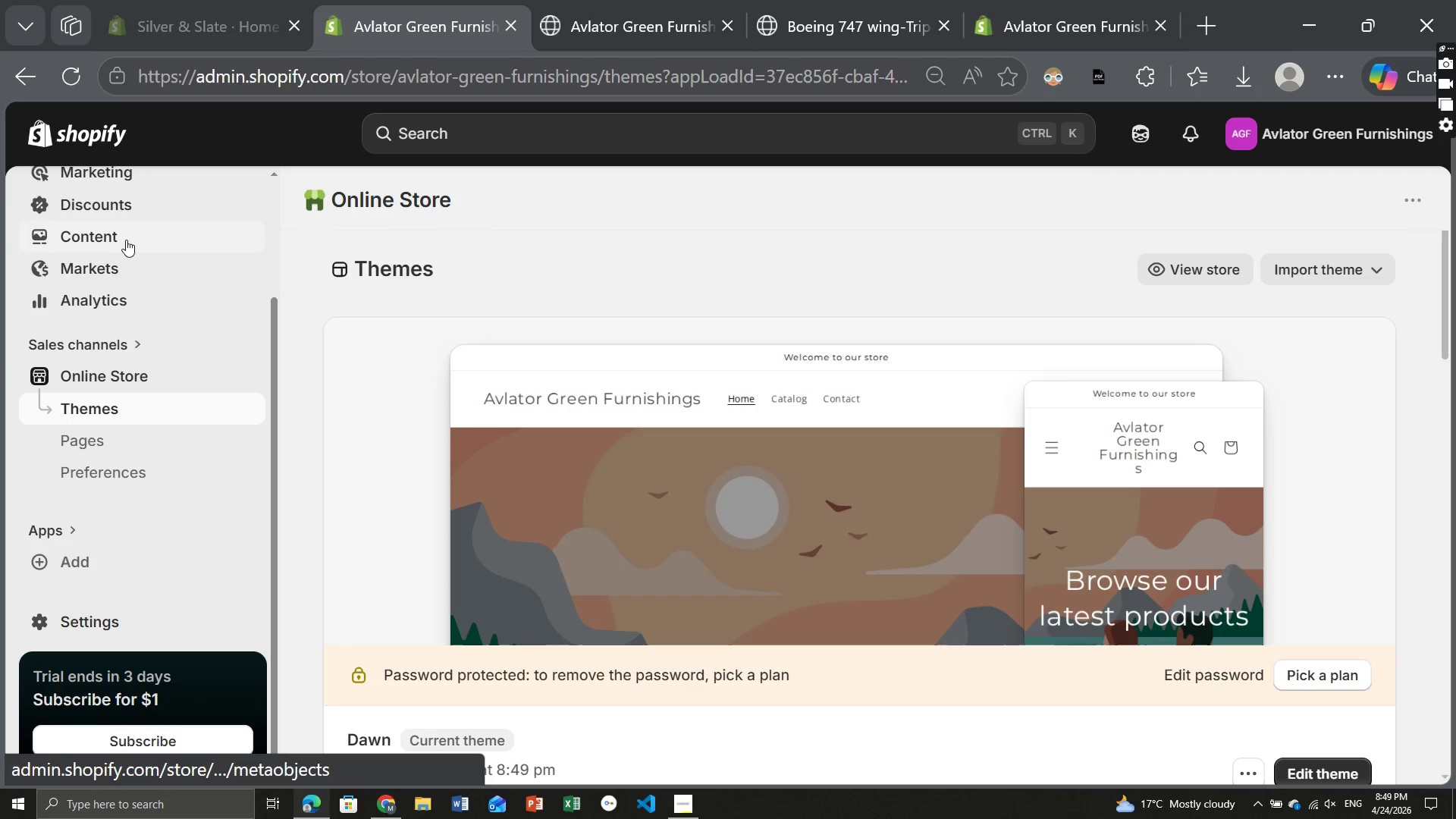 
scroll: coordinate [72, 207], scroll_direction: up, amount: 6.0
 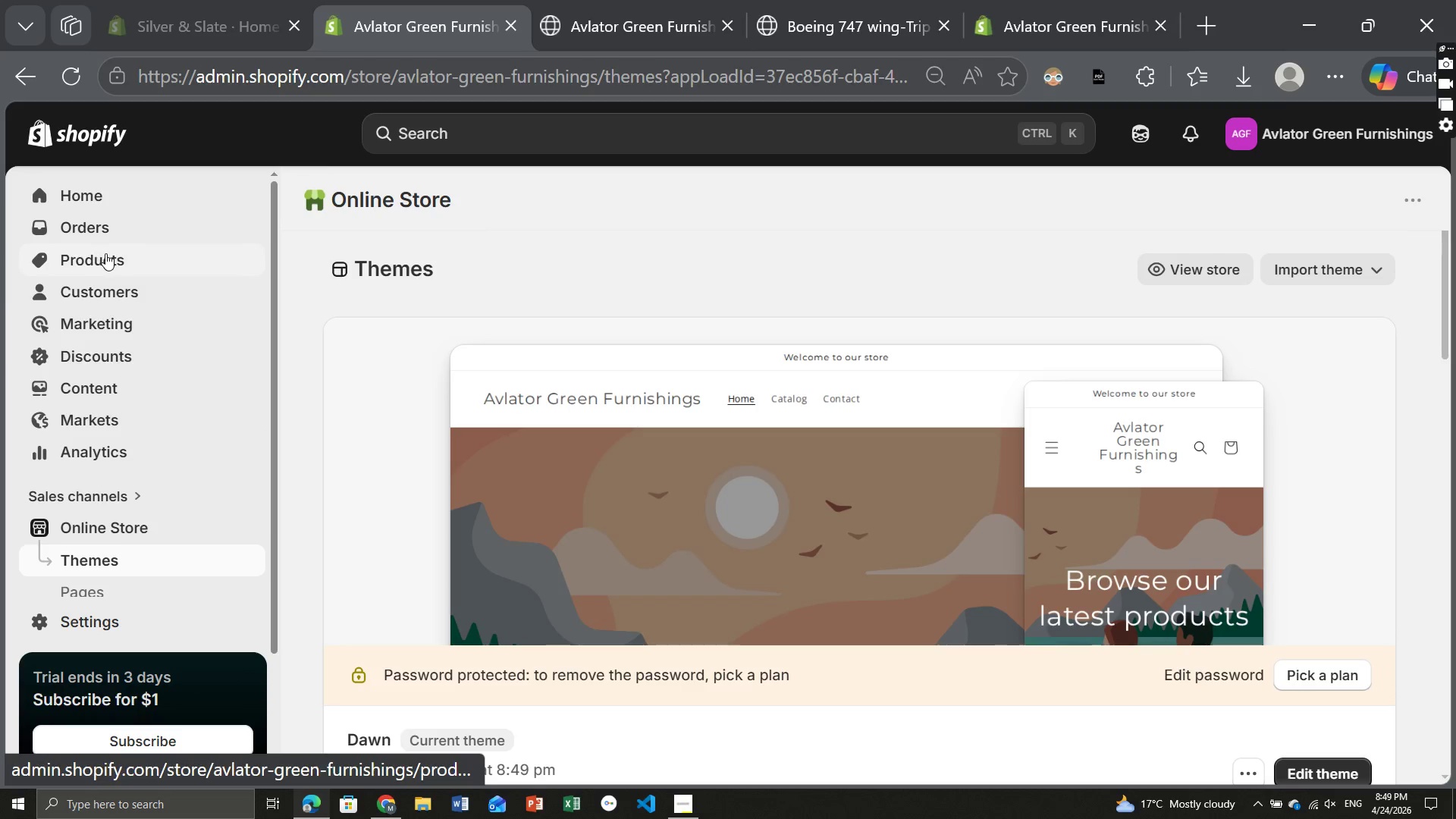 
left_click([105, 253])
 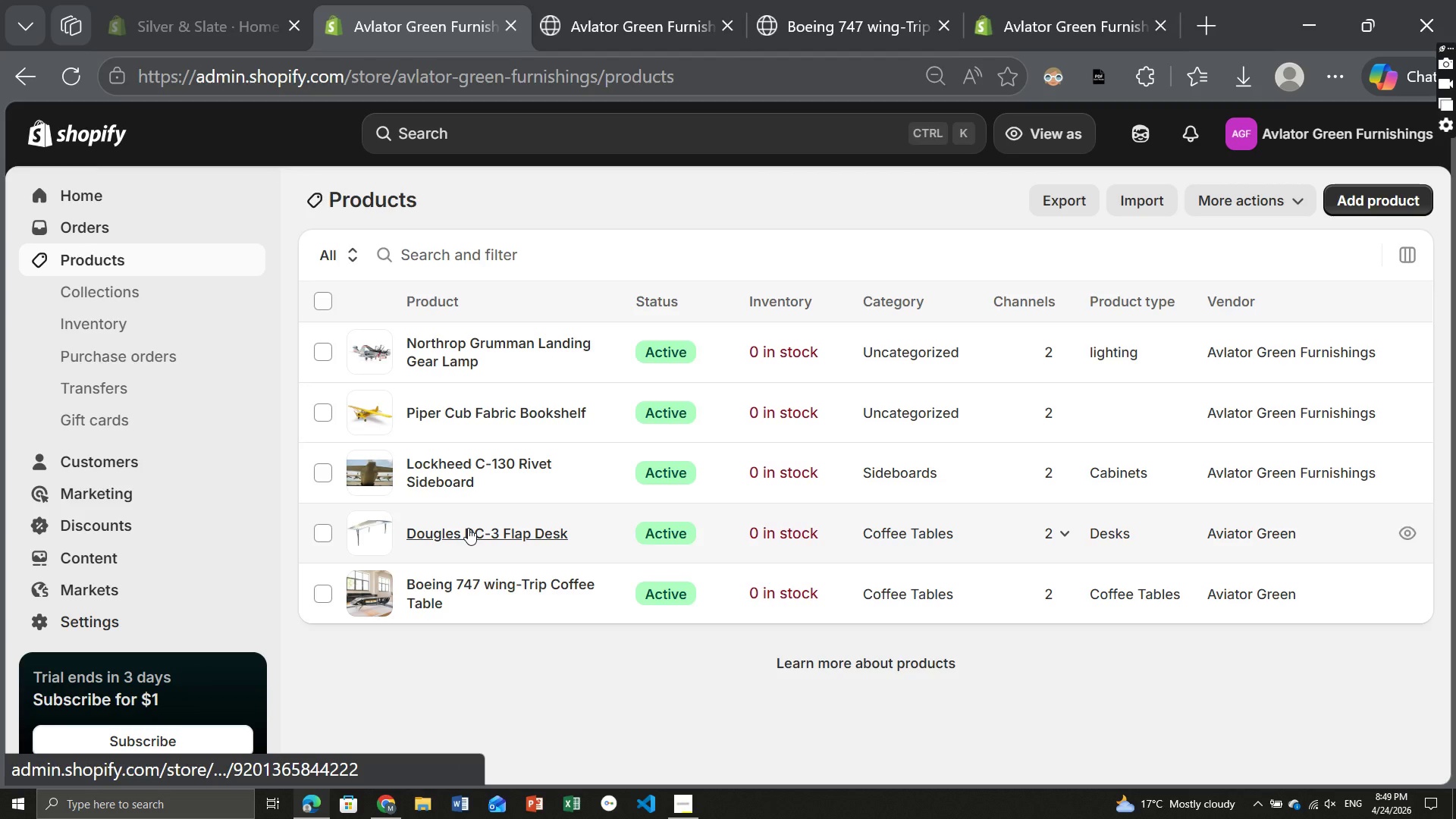 
left_click([454, 579])
 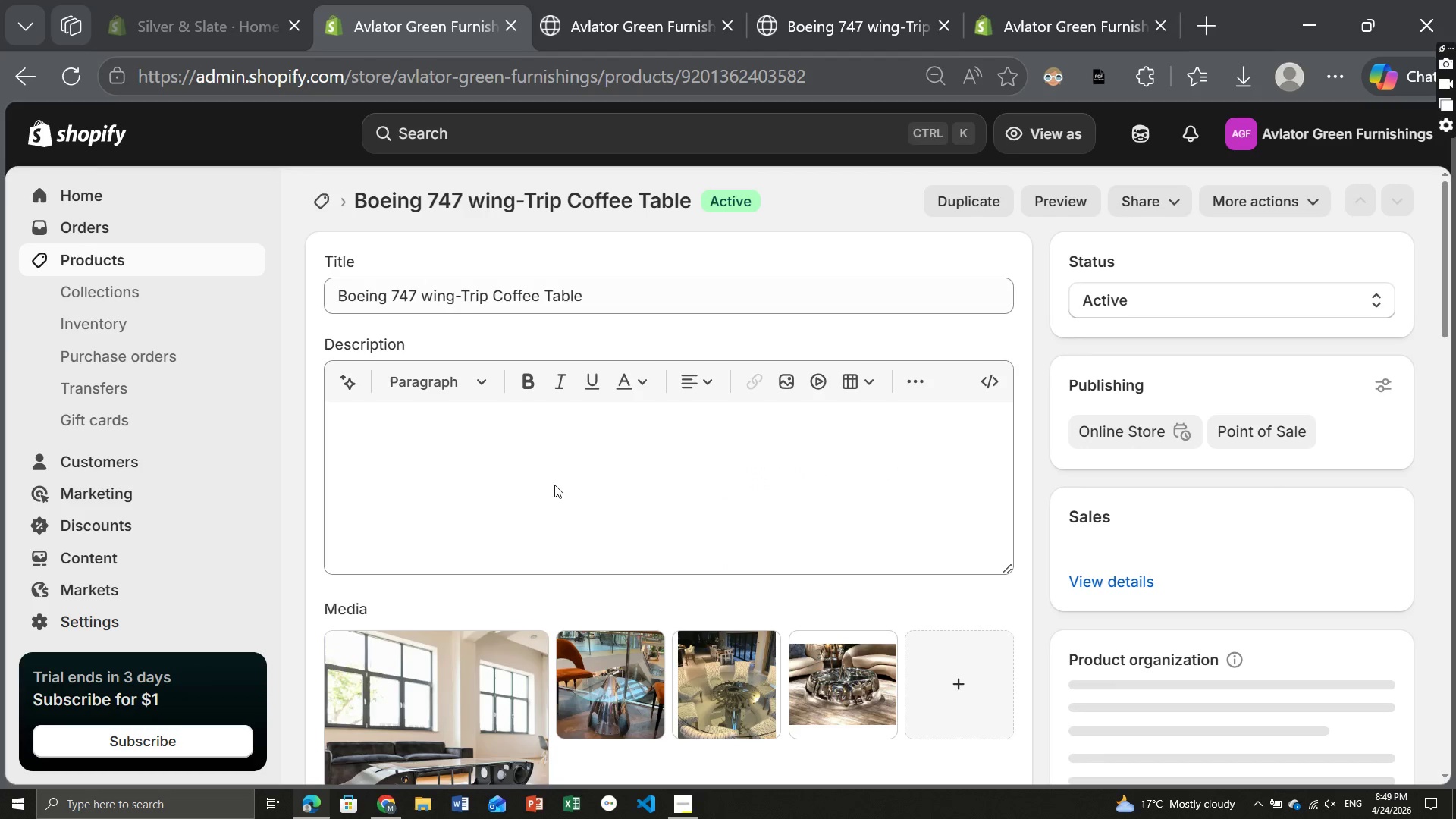 
scroll: coordinate [564, 661], scroll_direction: down, amount: 4.0
 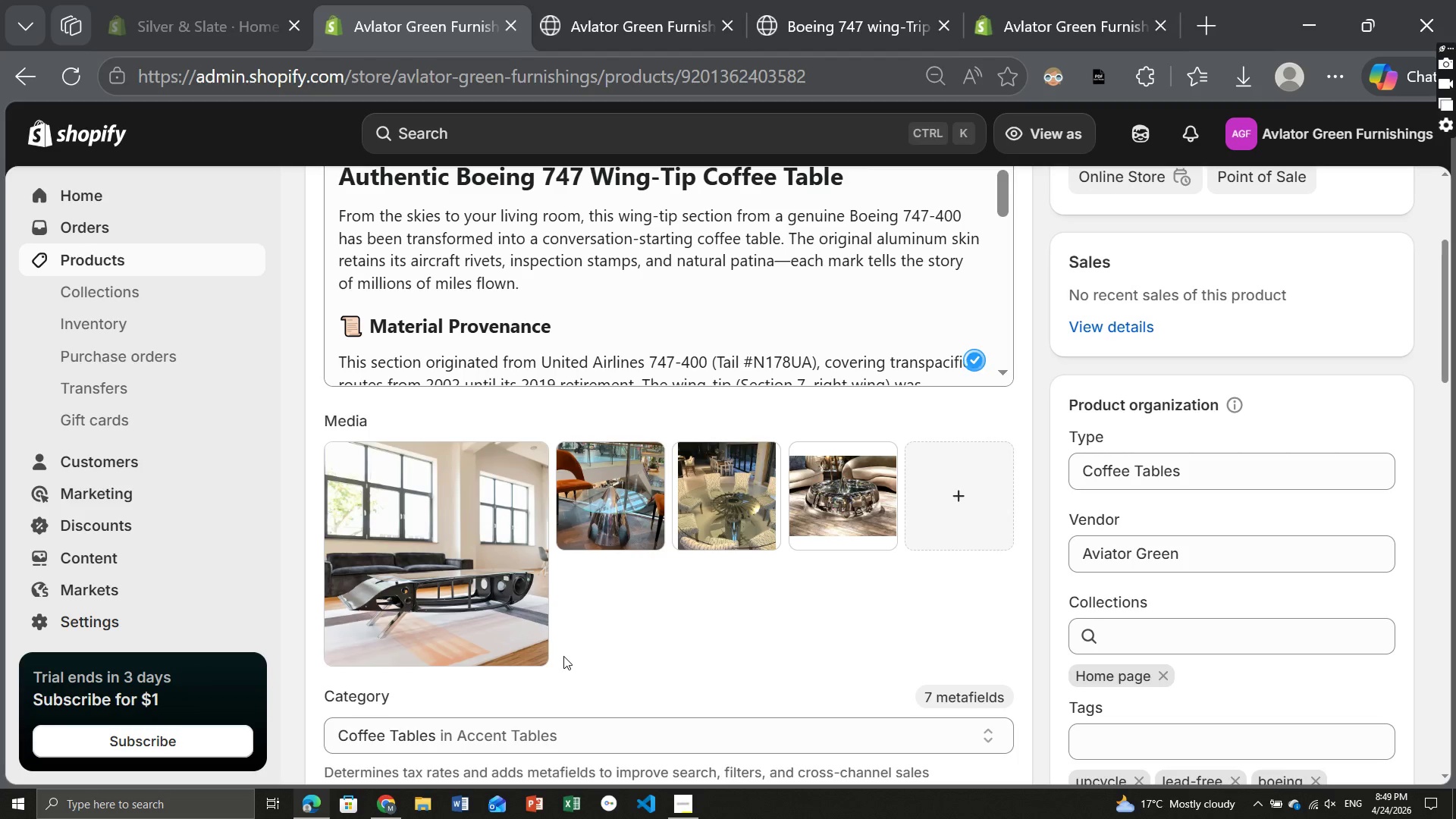 
scroll: coordinate [563, 656], scroll_direction: none, amount: 0.0
 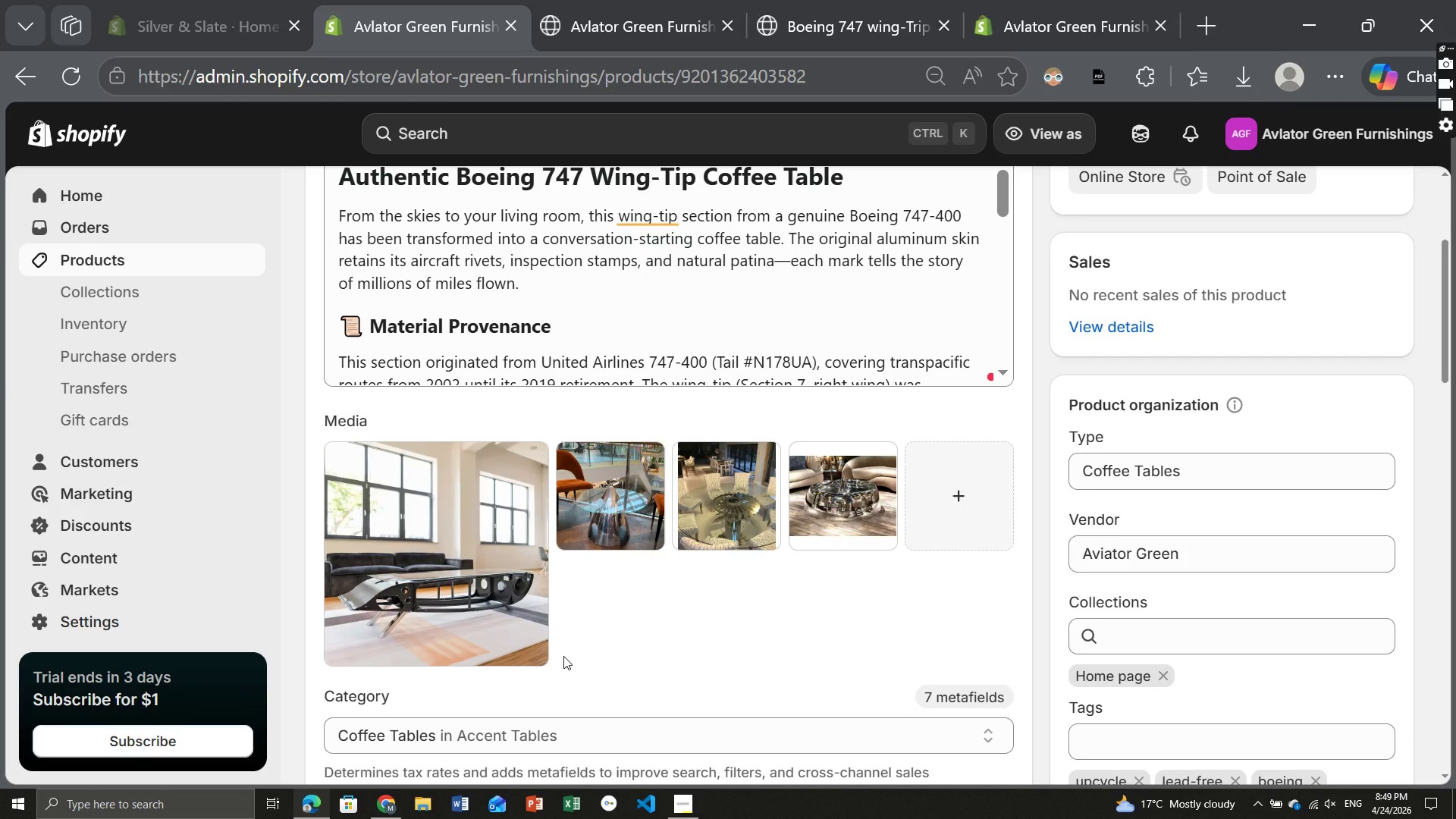 
scroll: coordinate [563, 656], scroll_direction: down, amount: 1.0
 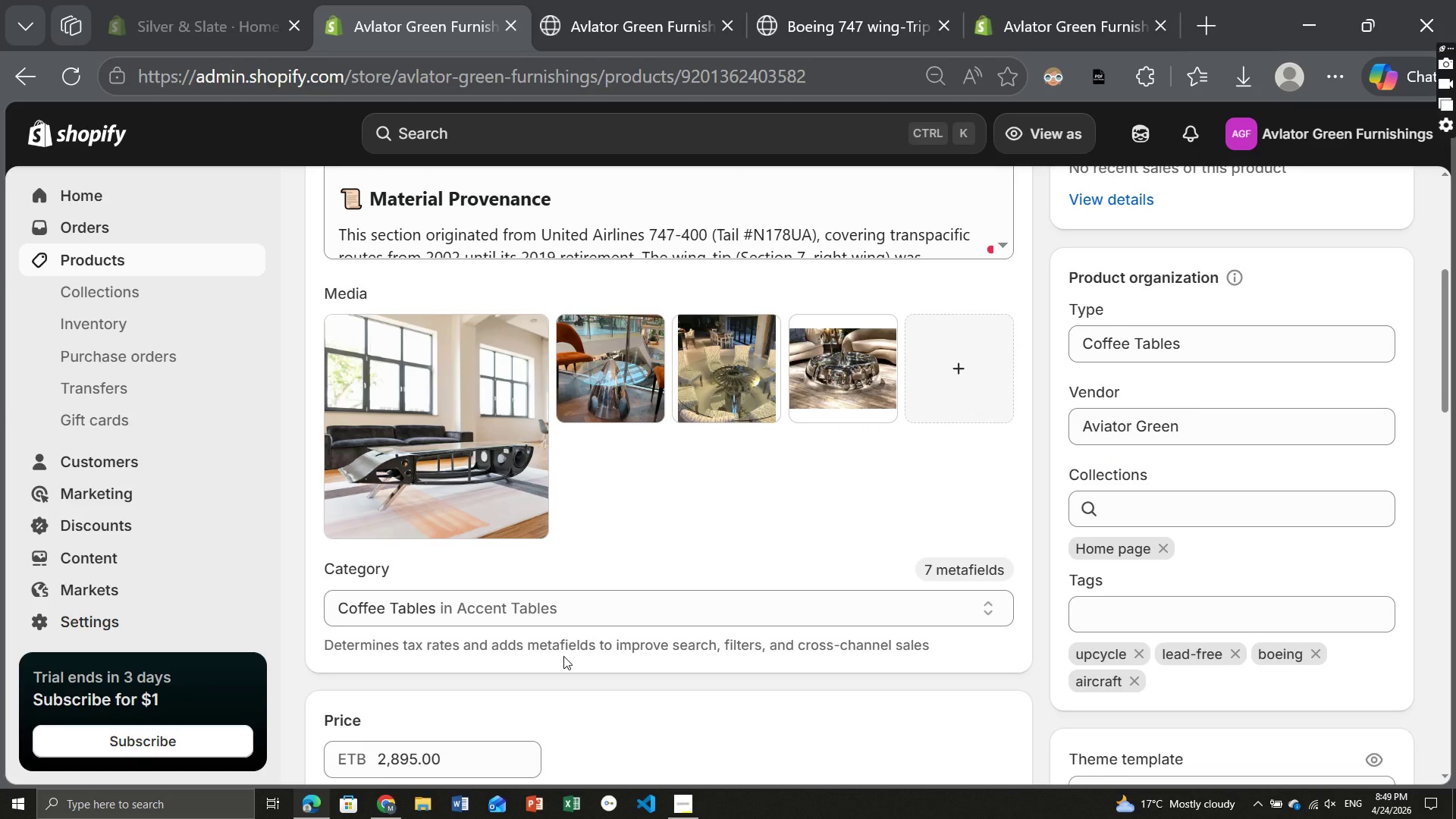 
wait(5.31)
 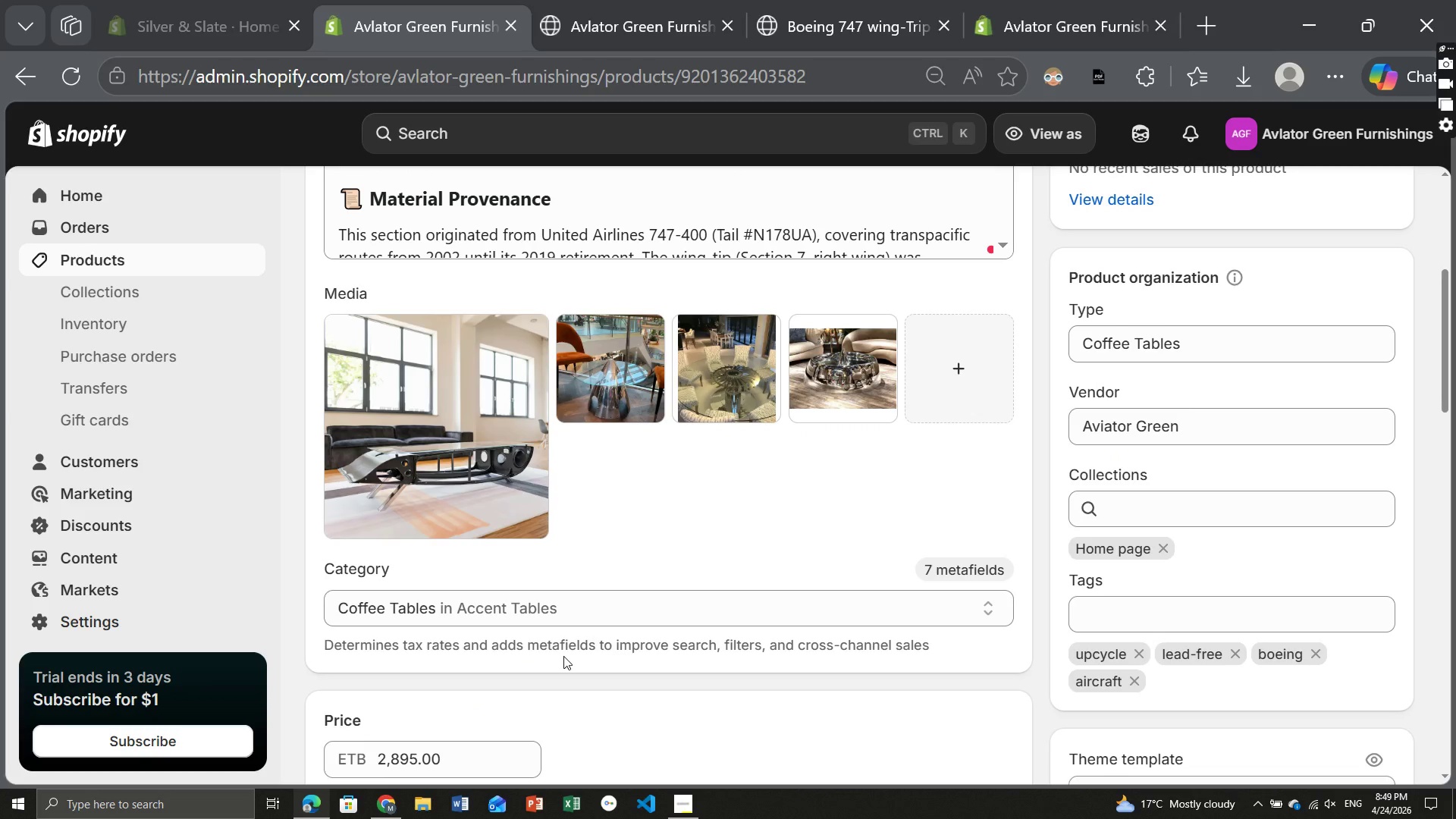 
key(Meta+PrintScreen)
 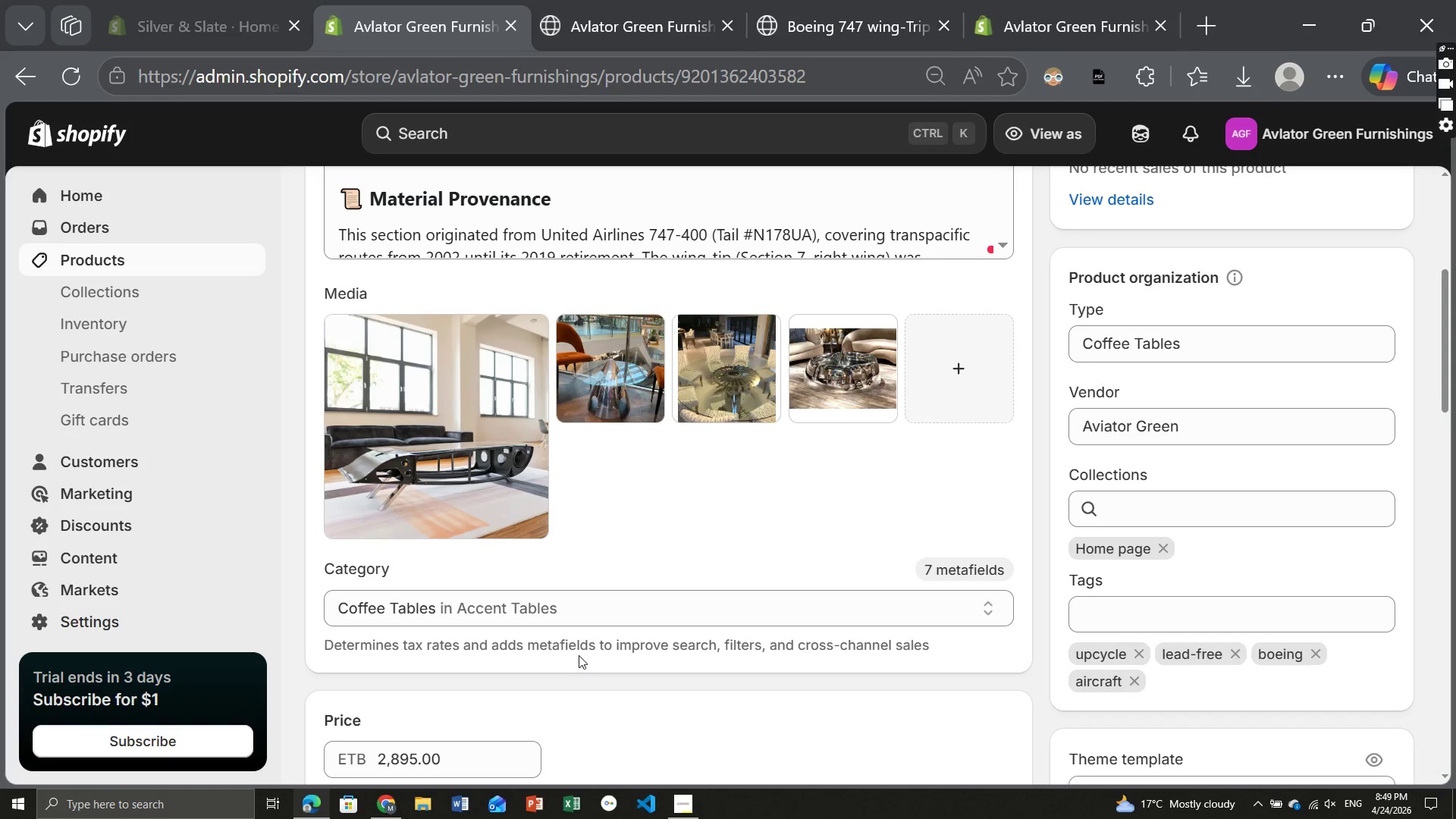 
scroll: coordinate [581, 655], scroll_direction: down, amount: 7.0
 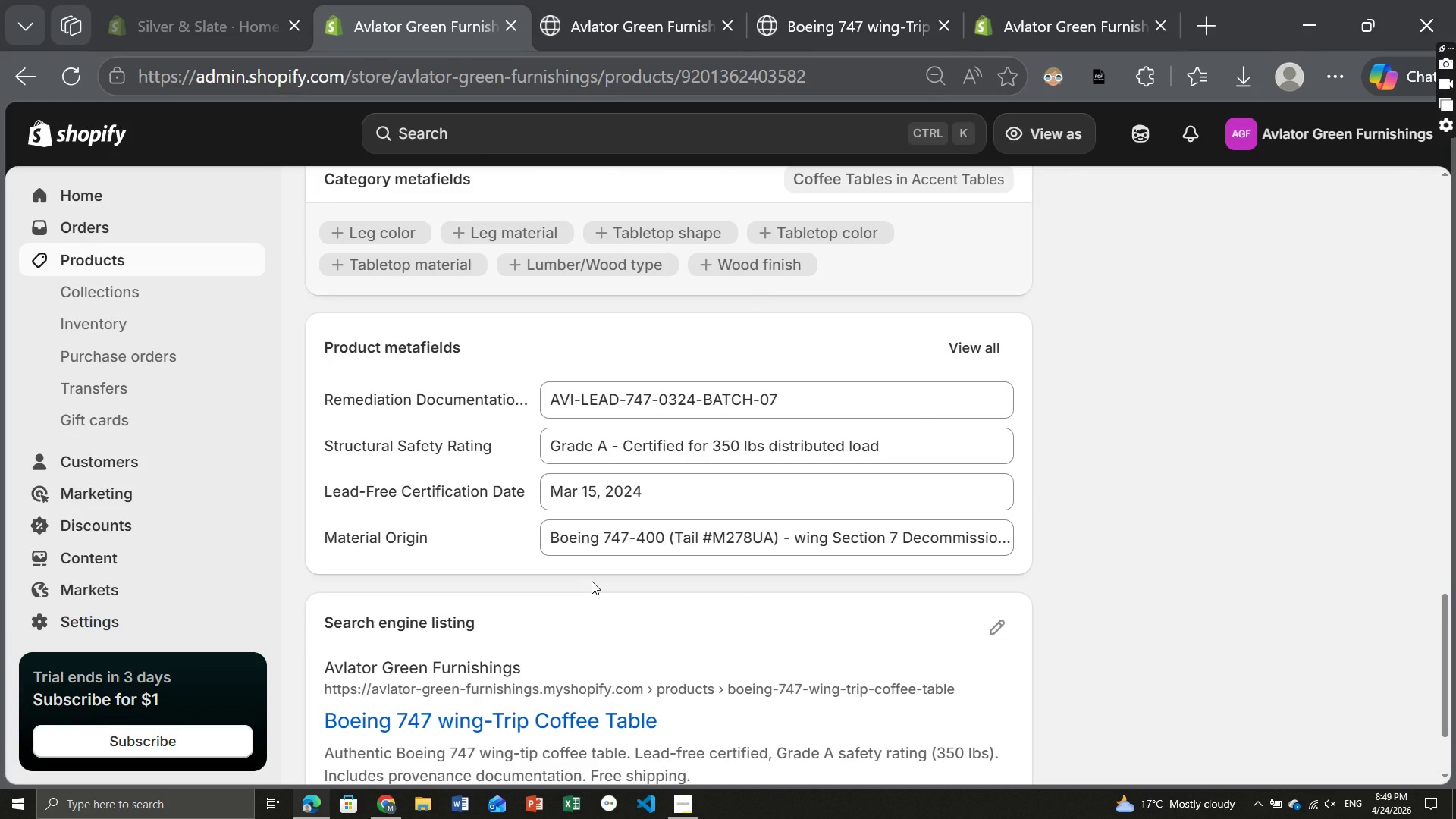 
key(Meta+PrintScreen)
 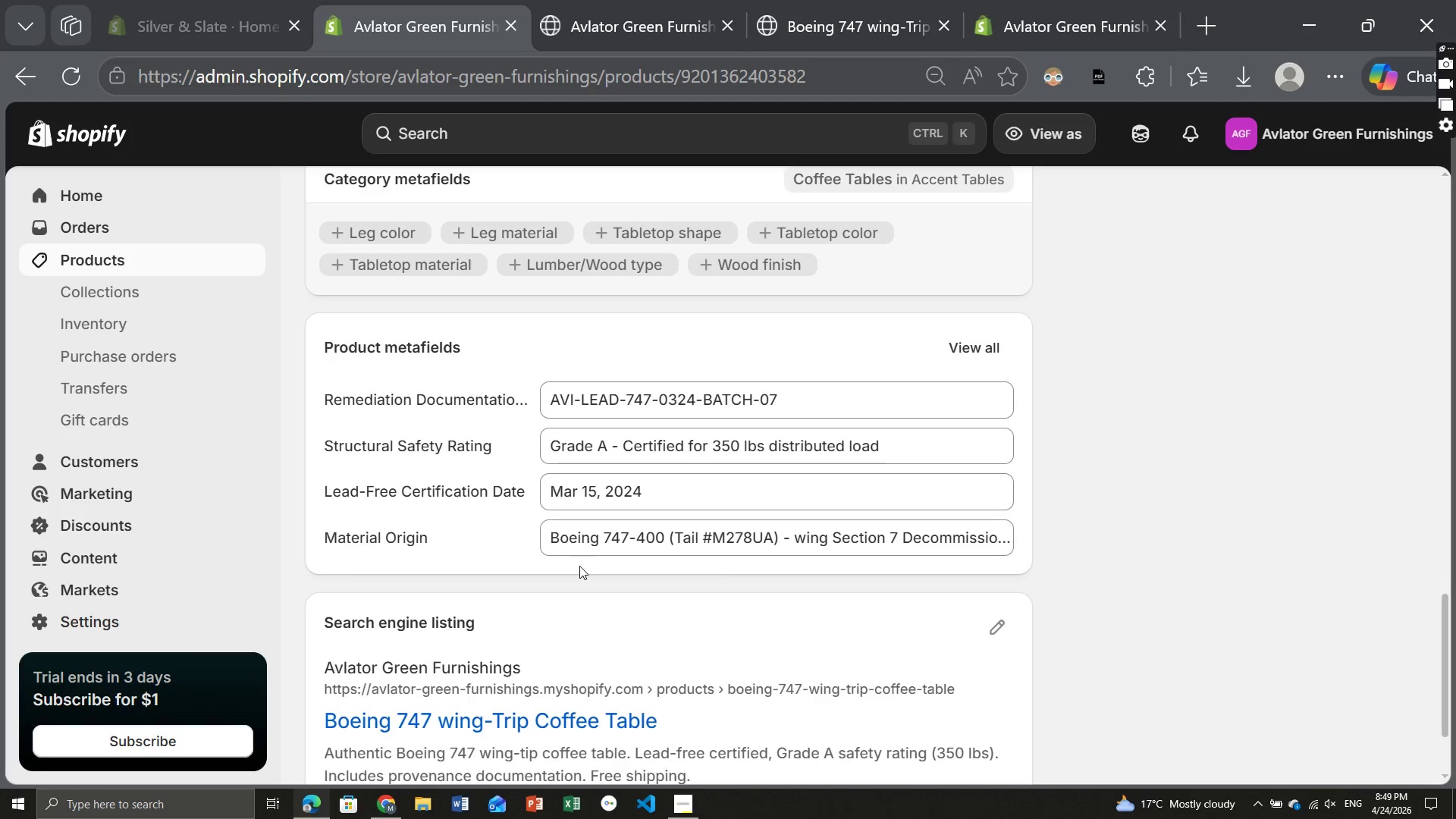 
scroll: coordinate [579, 566], scroll_direction: down, amount: 5.0
 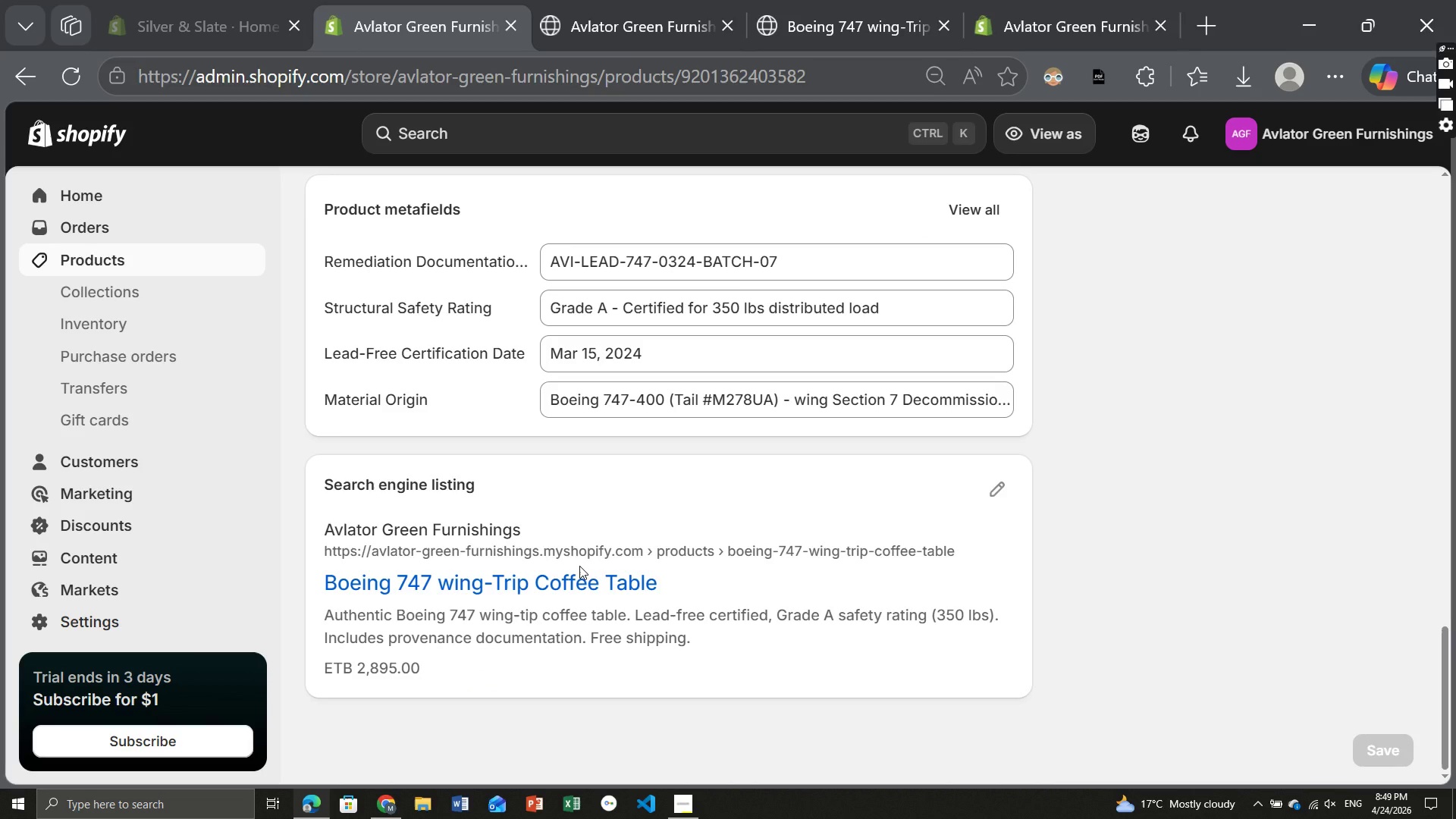 
key(Meta+PrintScreen)
 